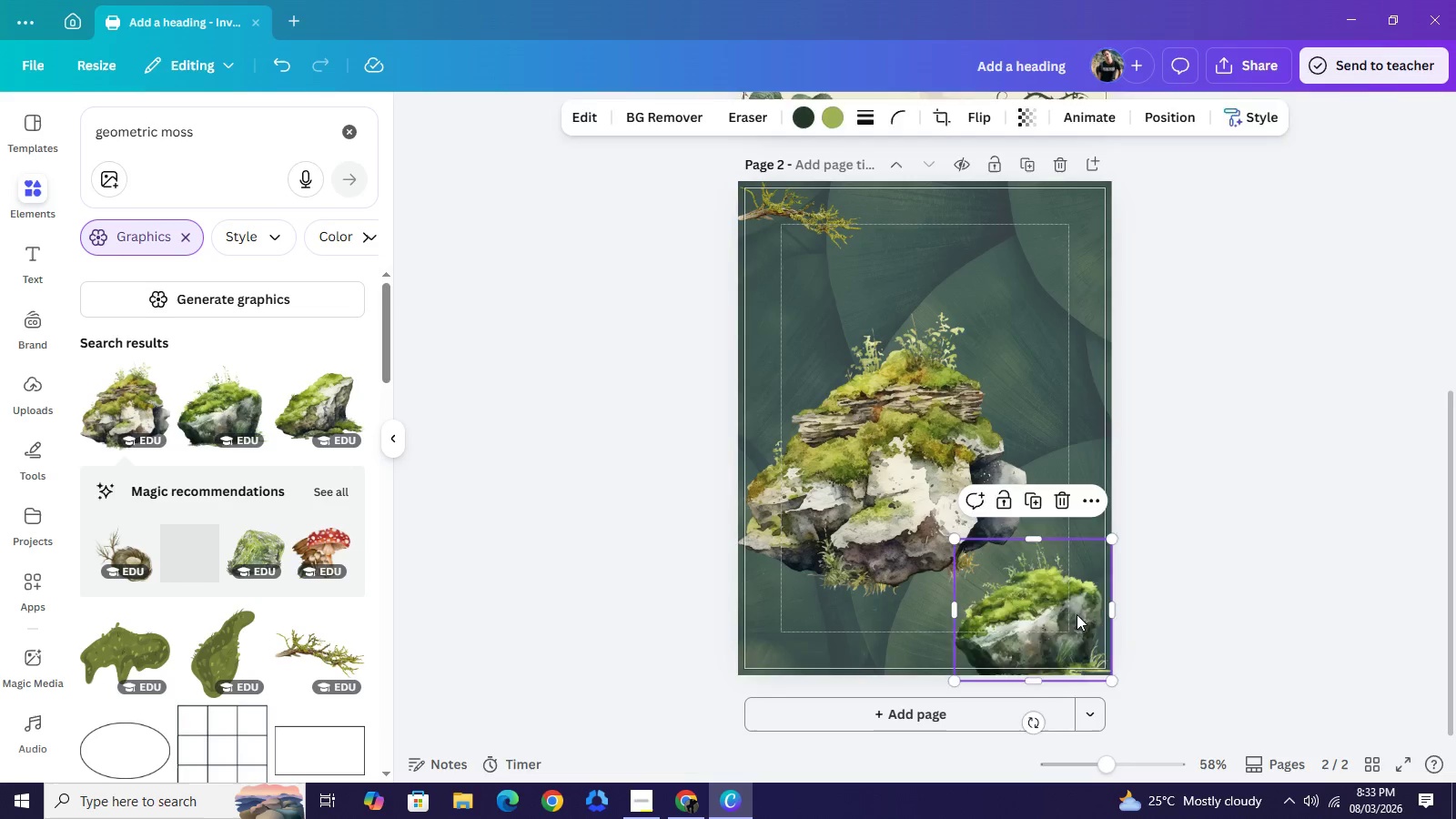 
key(Backspace)
 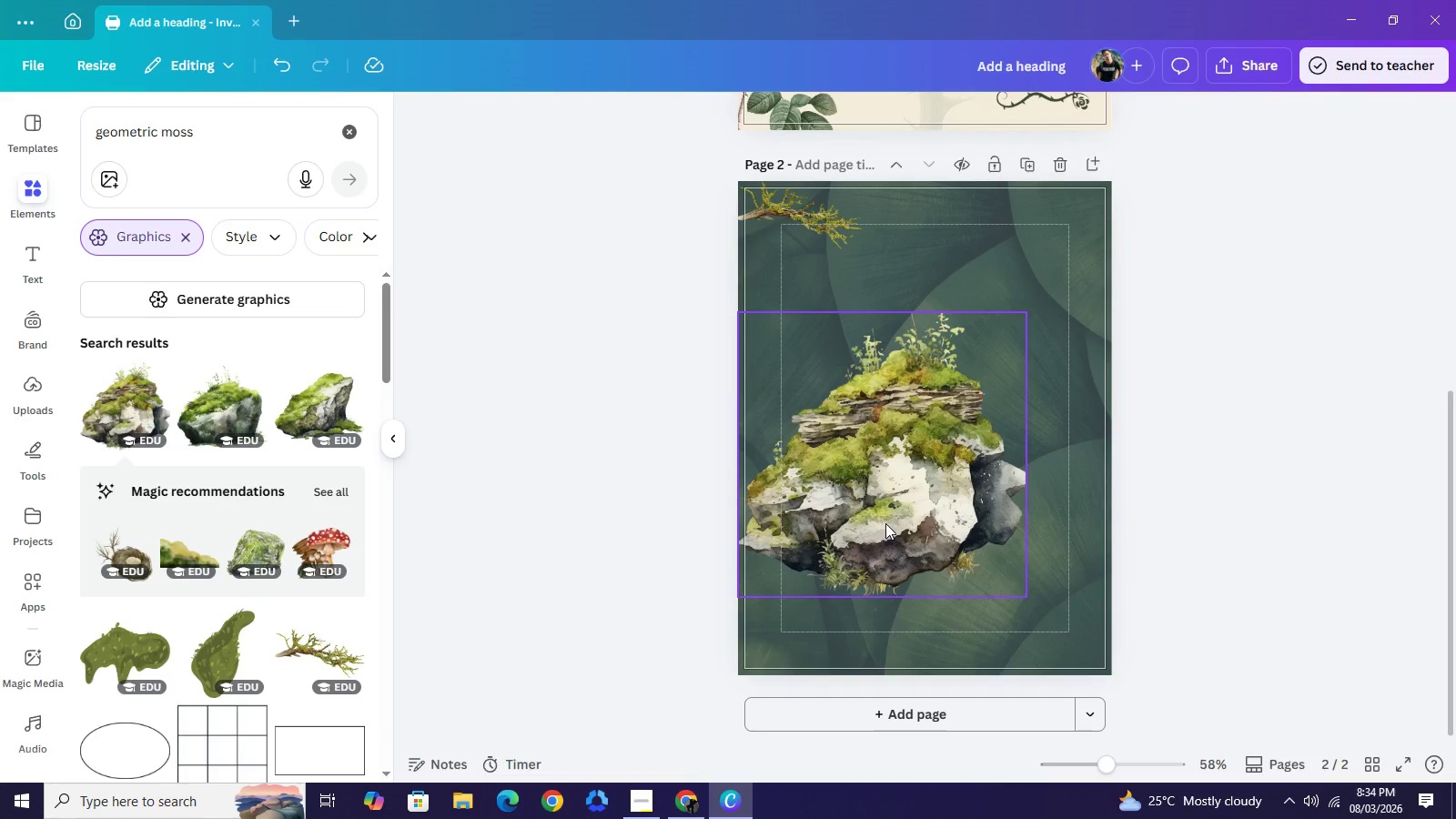 
left_click_drag(start_coordinate=[882, 522], to_coordinate=[959, 612])
 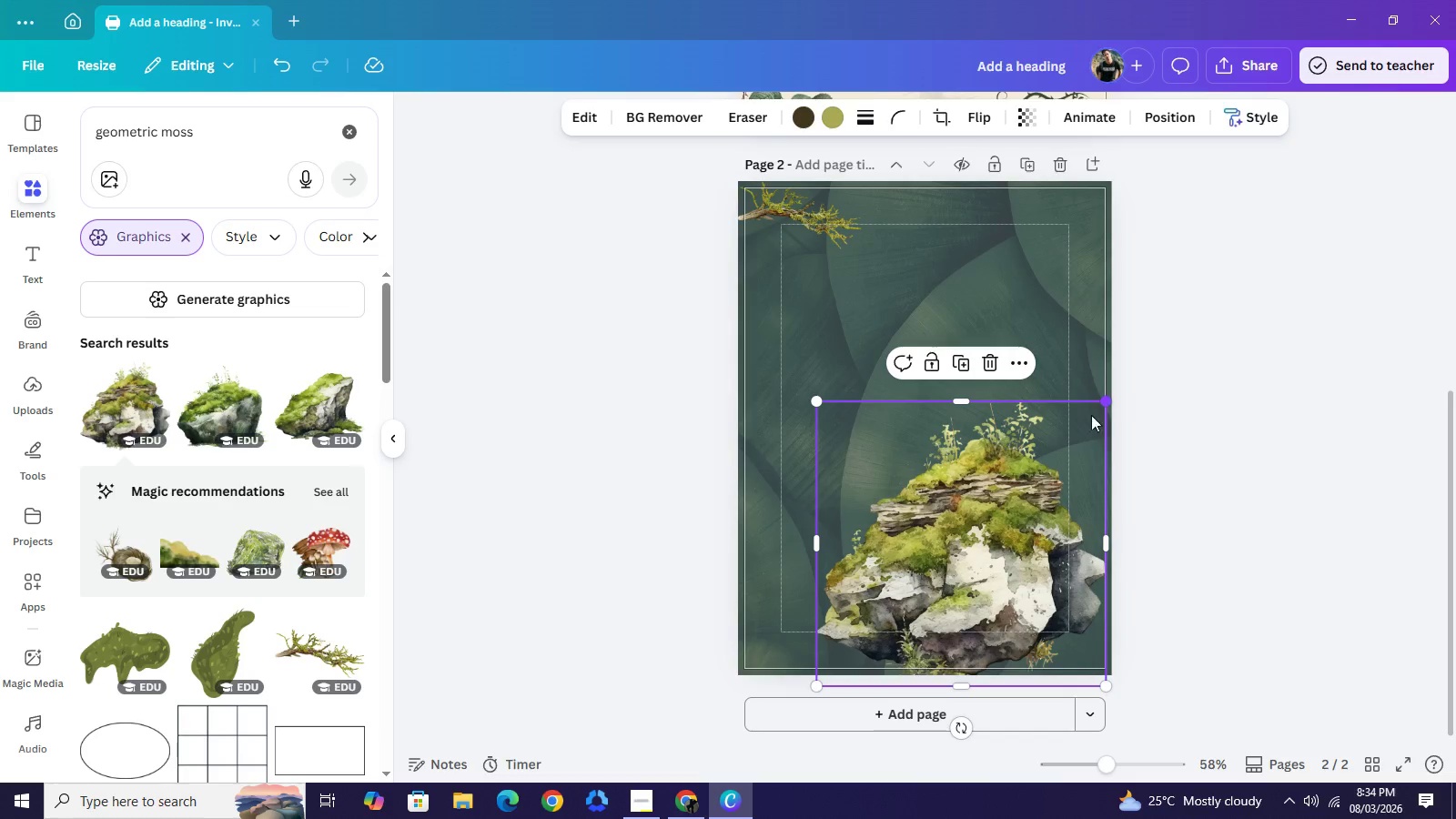 
left_click_drag(start_coordinate=[1102, 403], to_coordinate=[999, 549])
 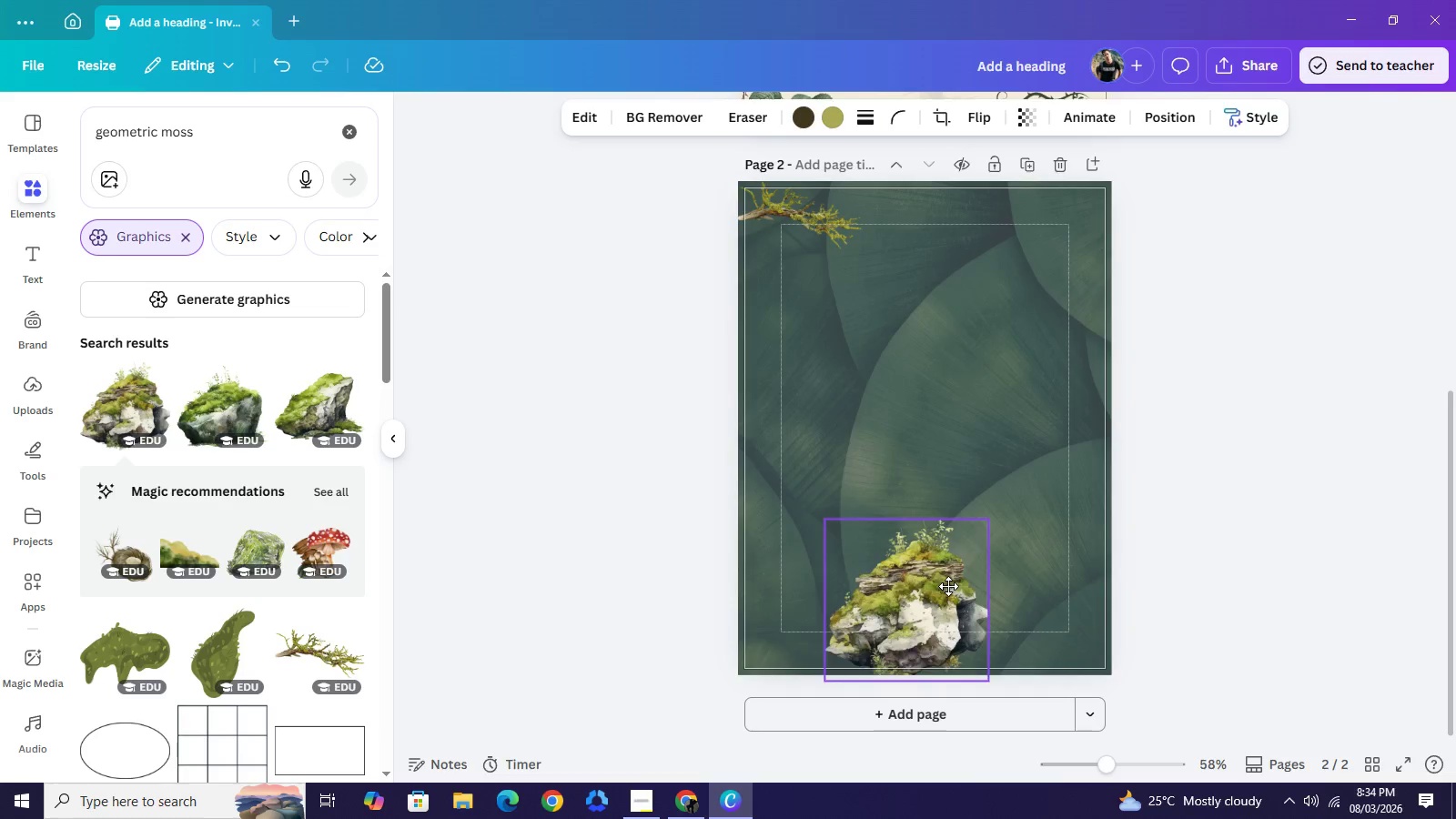 
left_click_drag(start_coordinate=[898, 623], to_coordinate=[1048, 633])
 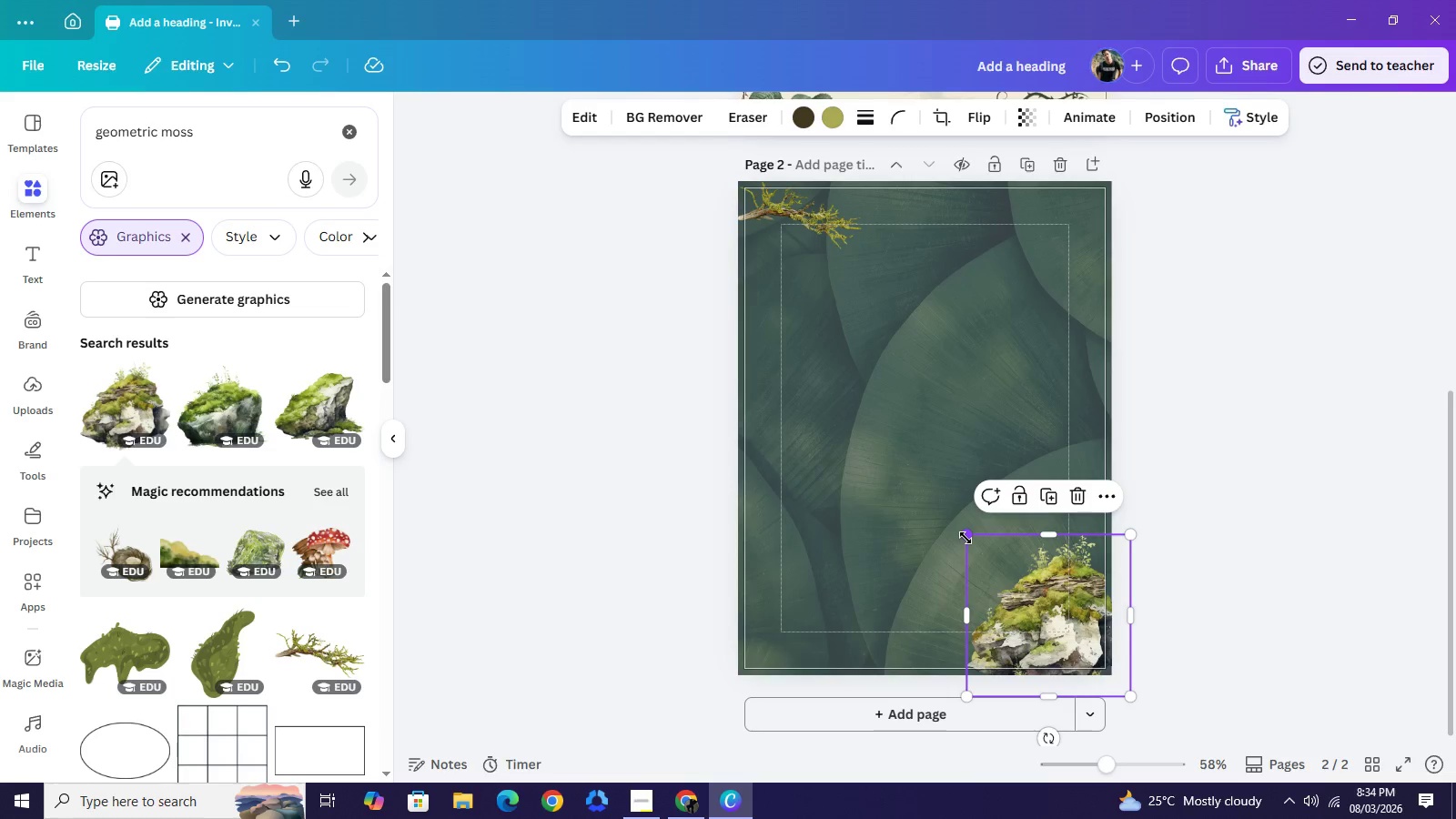 
left_click_drag(start_coordinate=[966, 538], to_coordinate=[968, 532])
 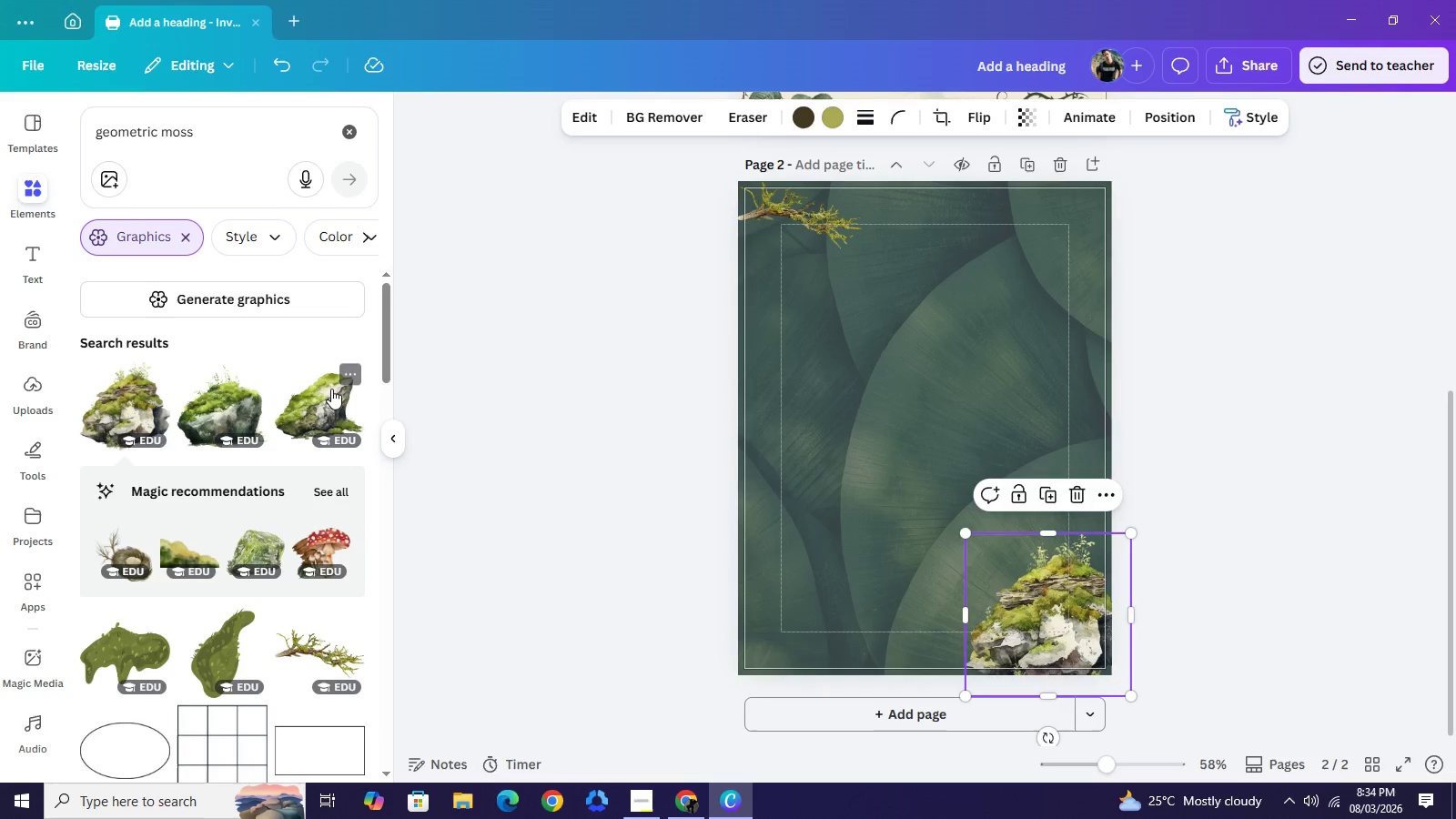 
wait(6.17)
 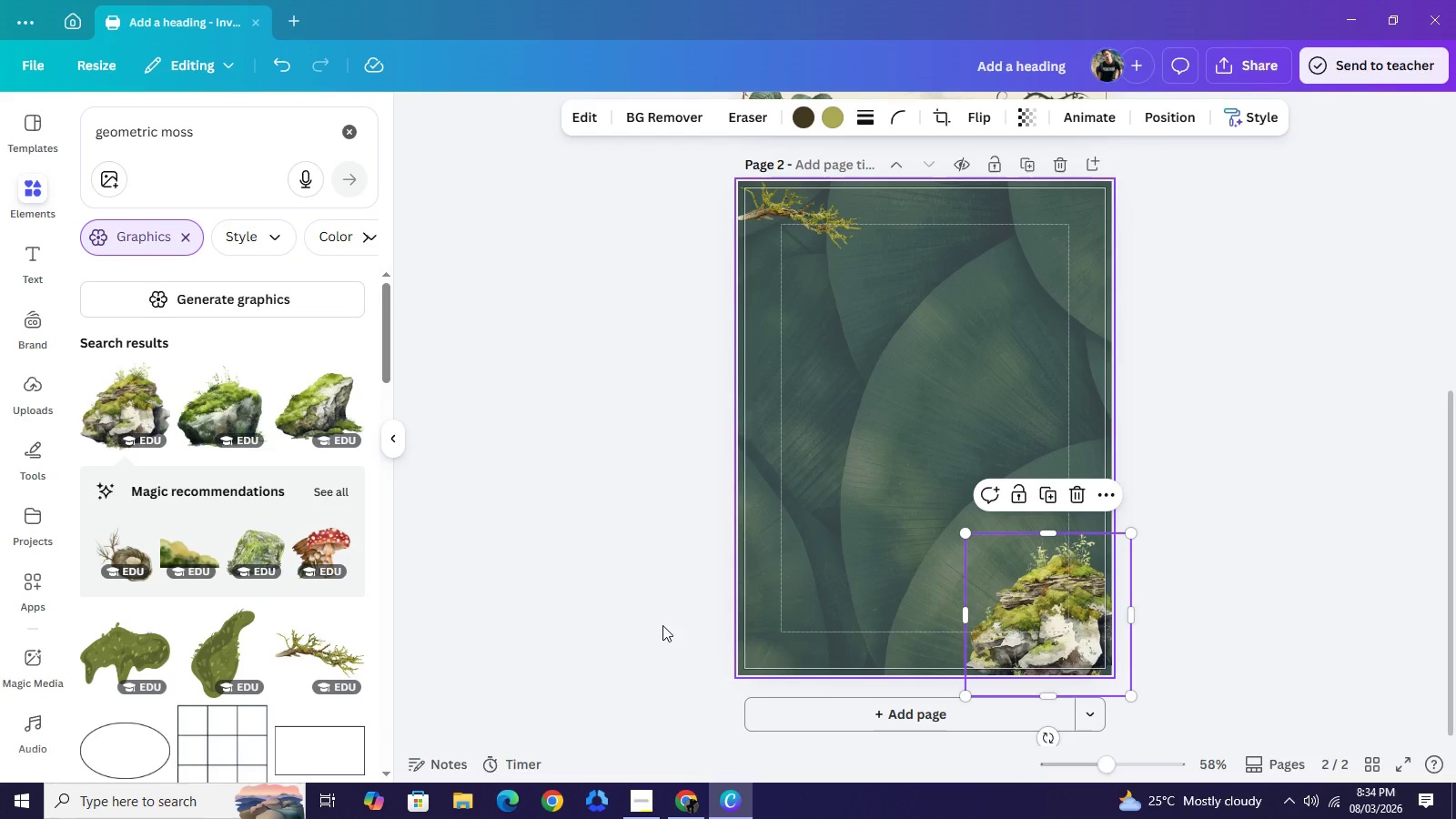 
scroll: coordinate [327, 478], scroll_direction: down, amount: 2.0
 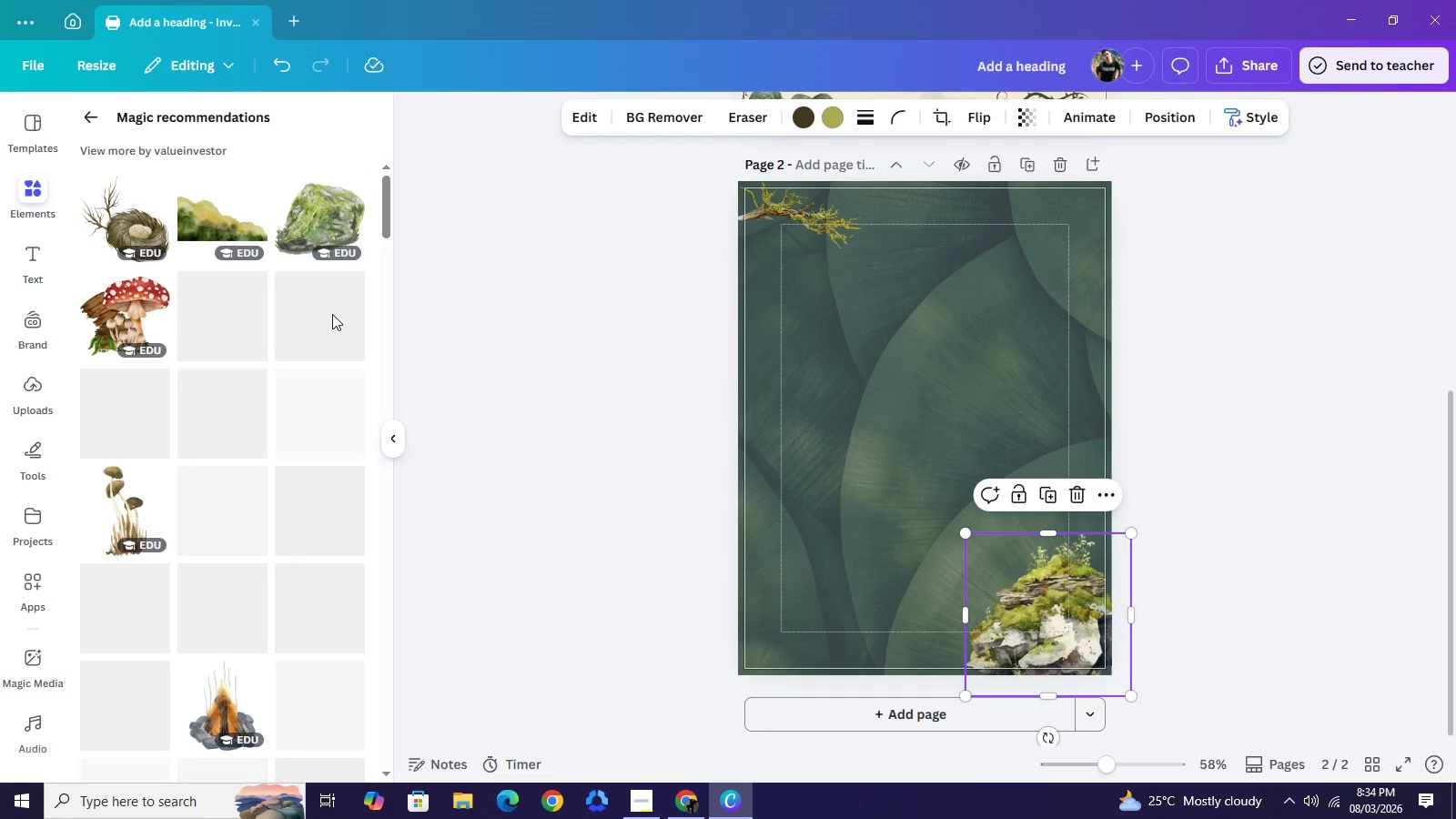 
wait(11.26)
 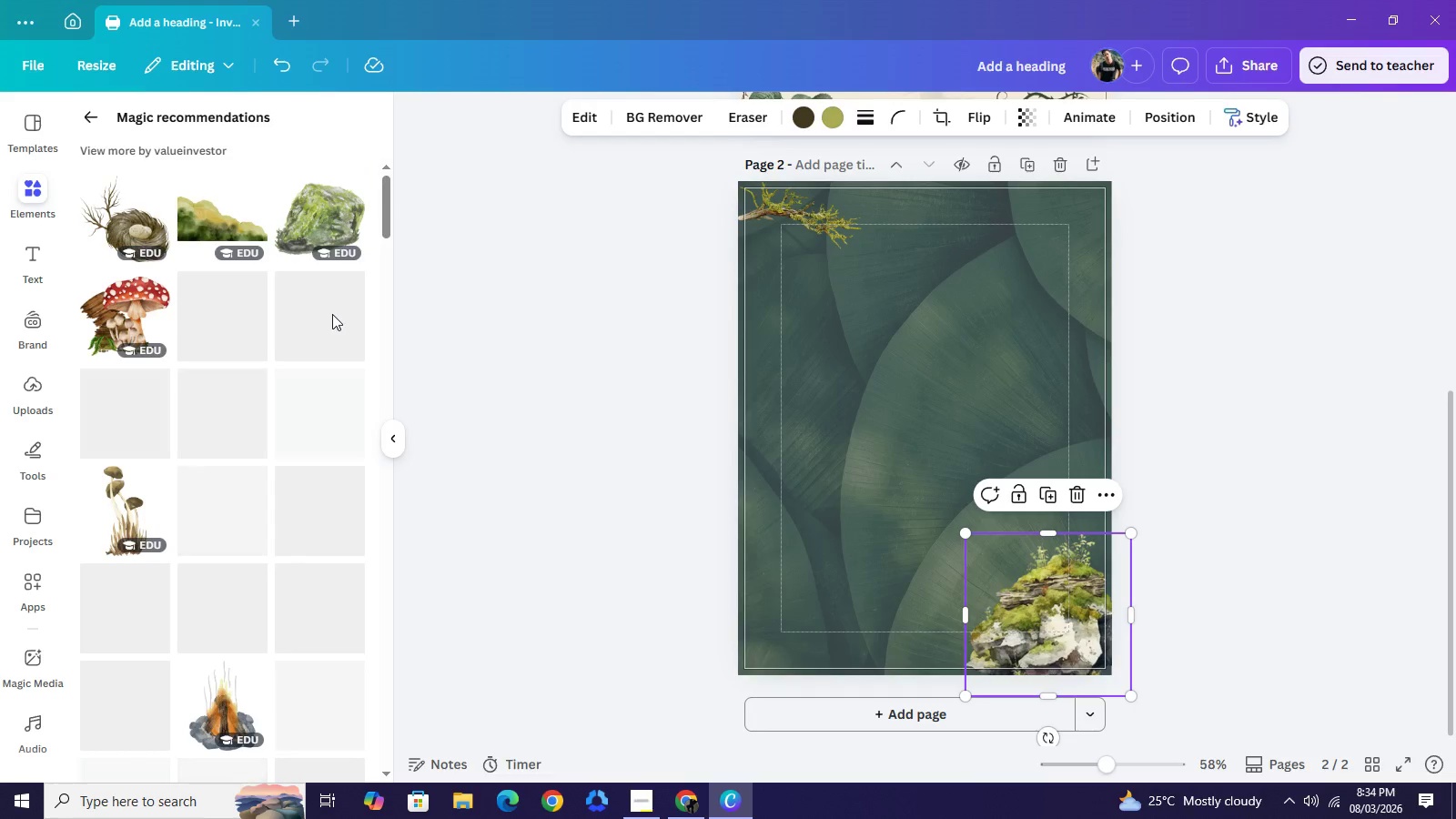 
left_click([89, 115])
 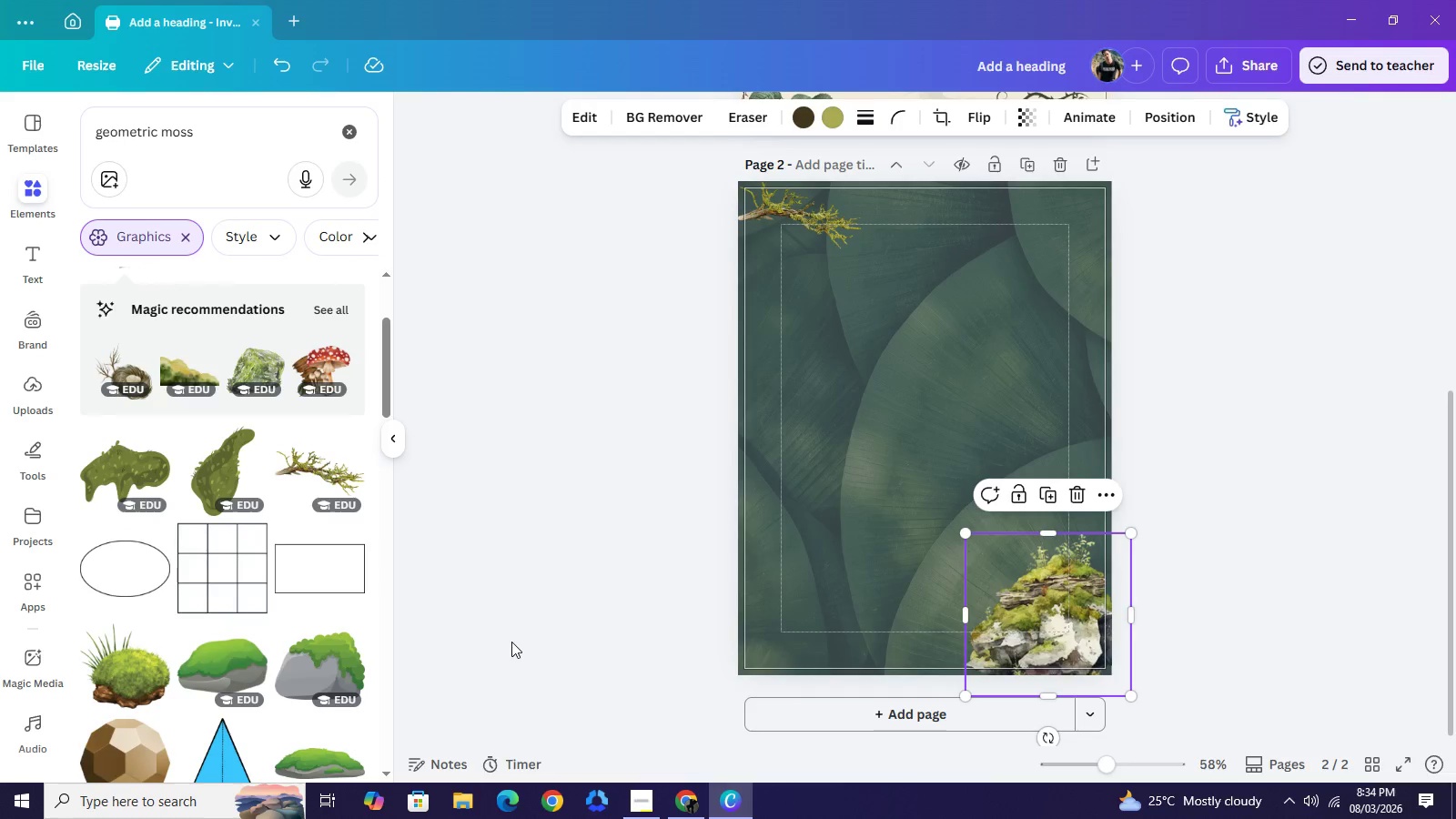 
left_click([329, 465])
 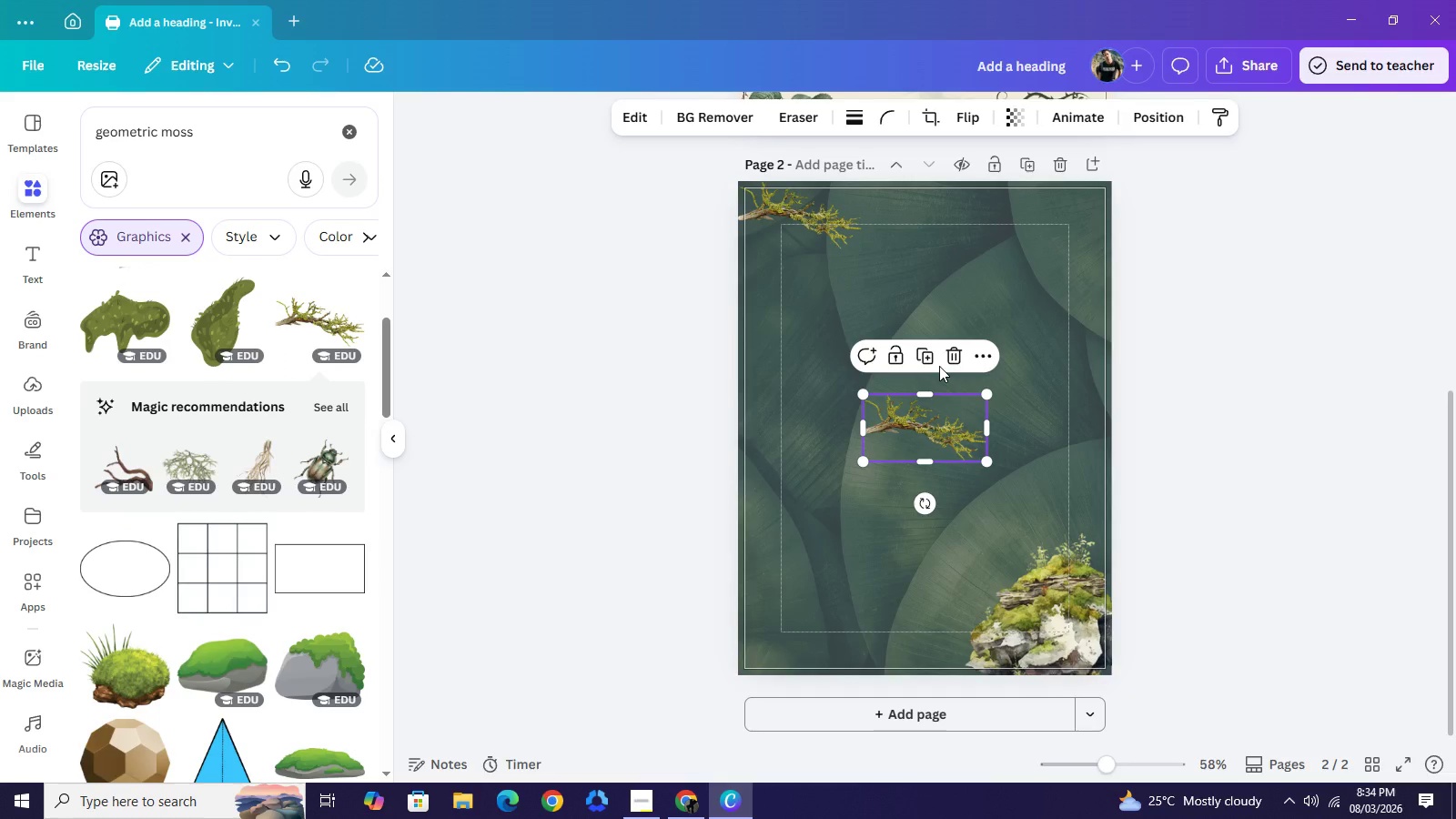 
left_click([954, 354])
 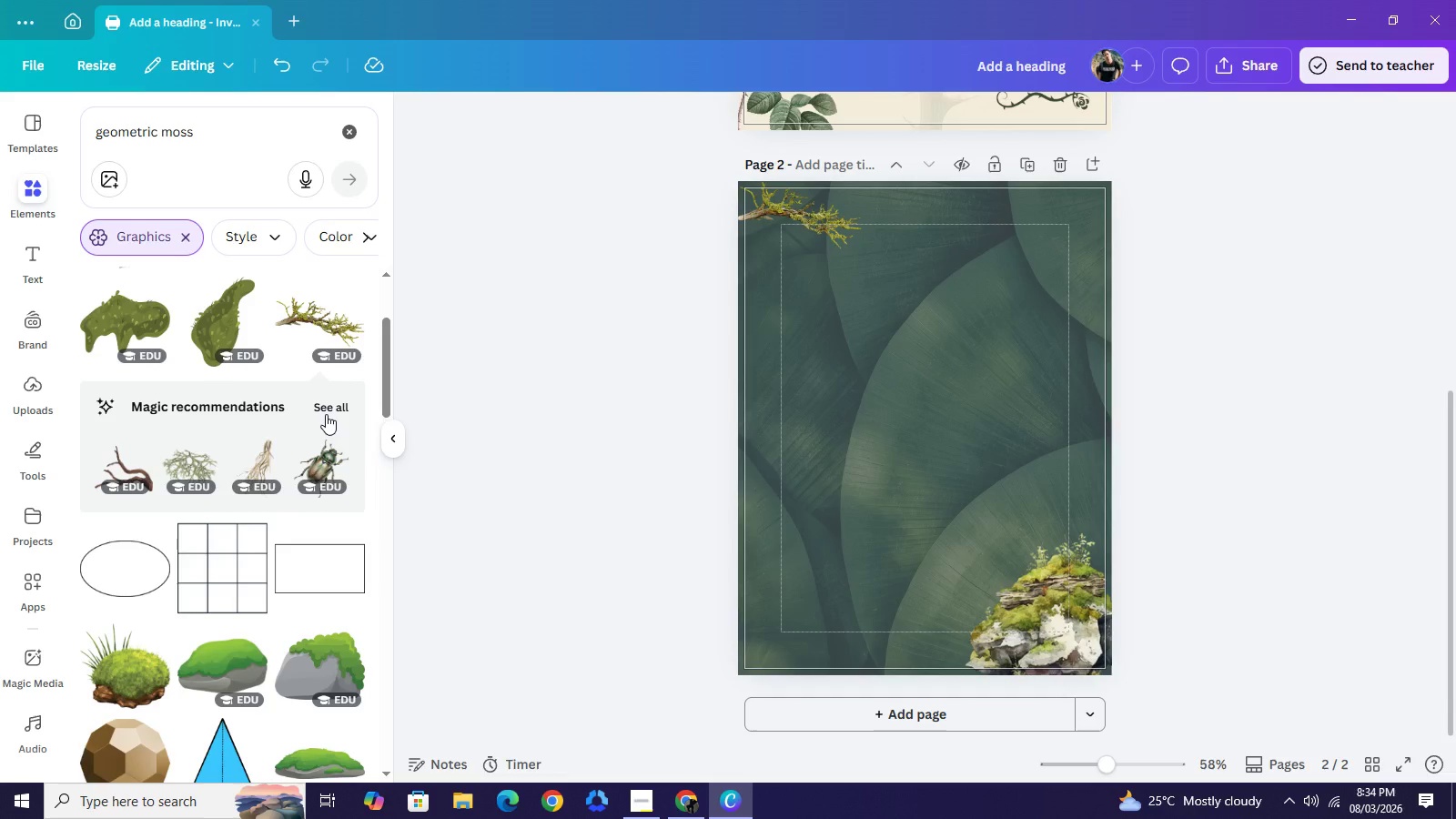 
left_click([326, 414])
 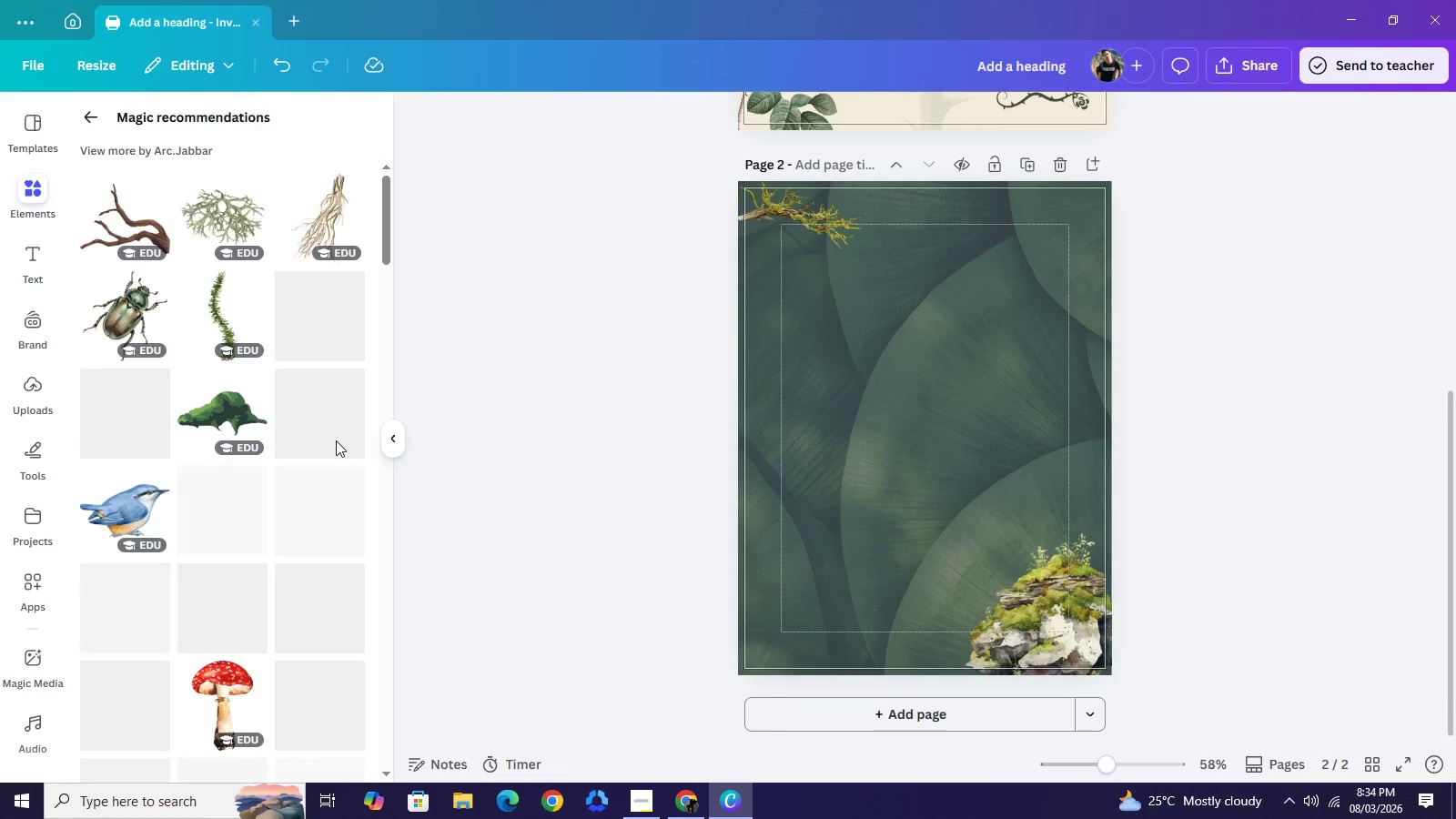 
wait(18.47)
 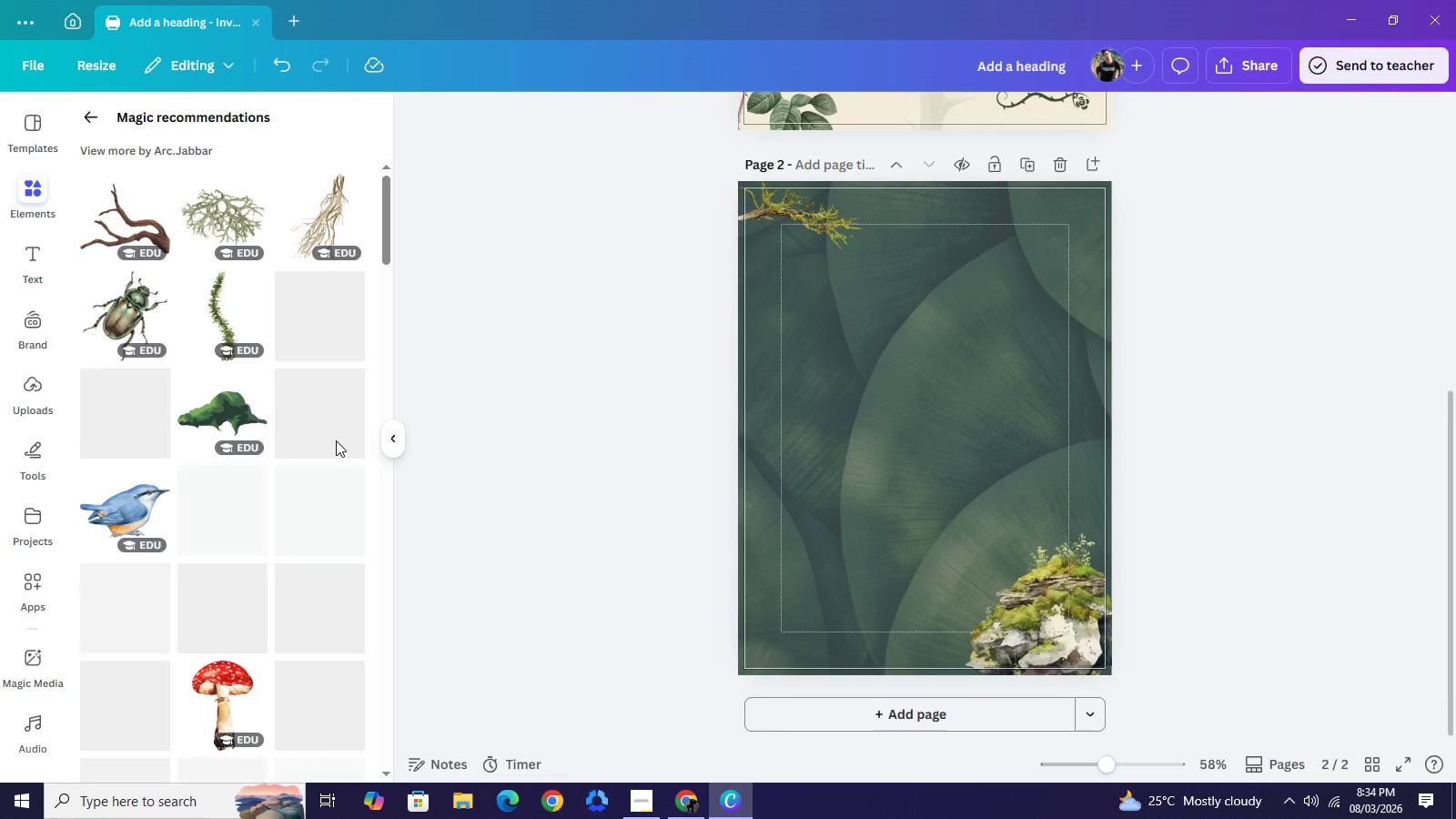 
scroll: coordinate [266, 525], scroll_direction: down, amount: 5.0
 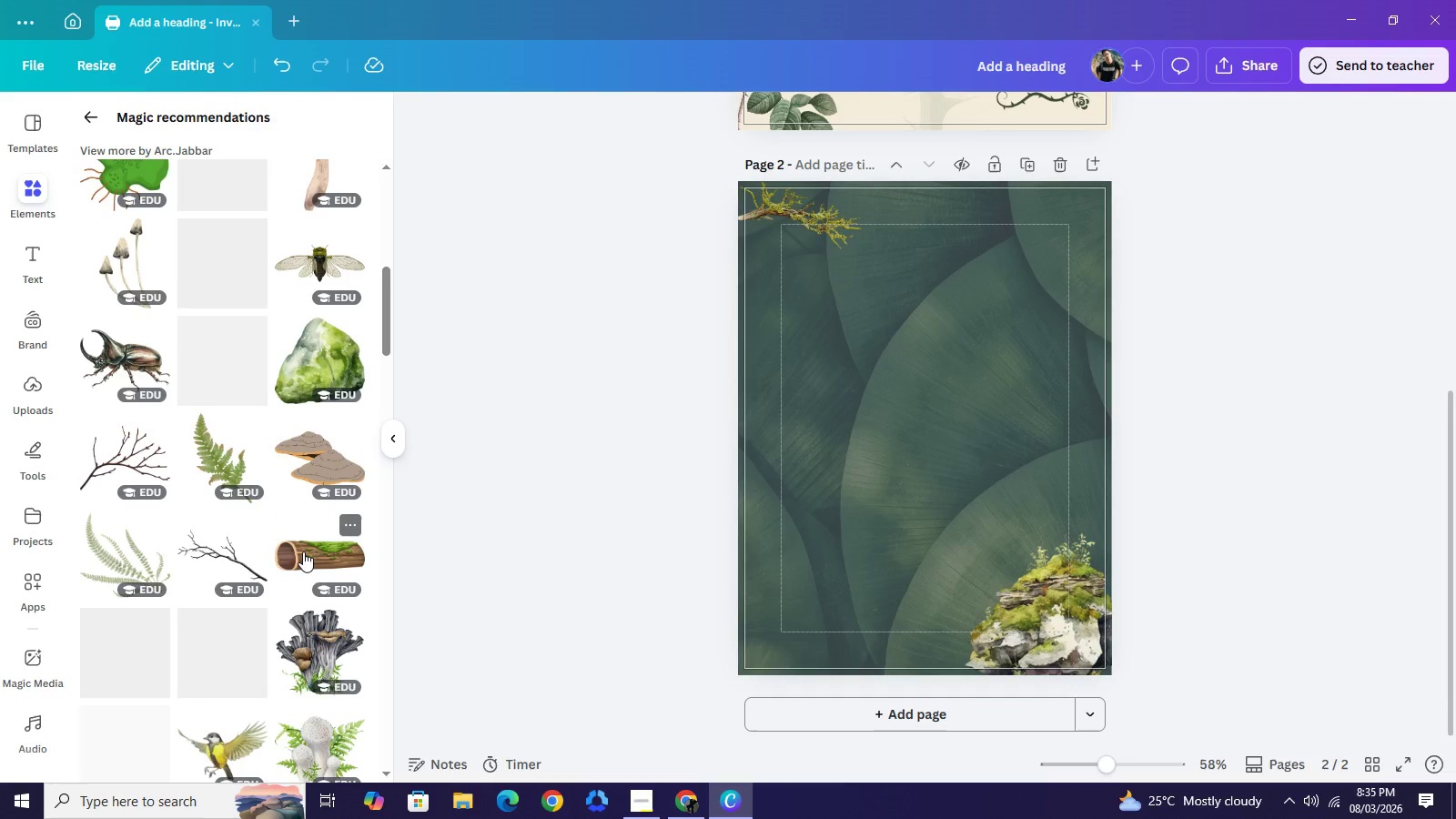 
left_click([303, 551])
 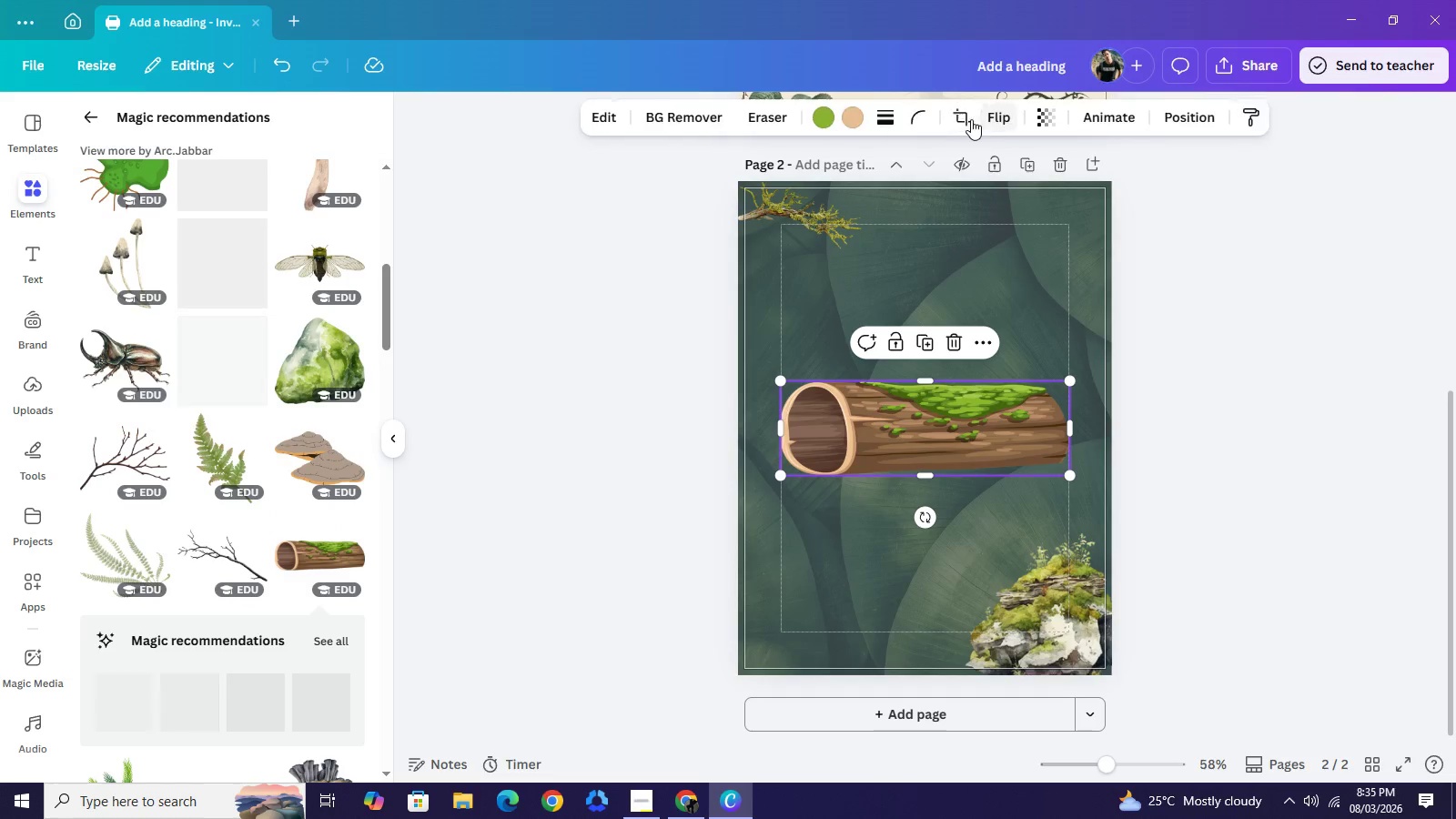 
wait(5.89)
 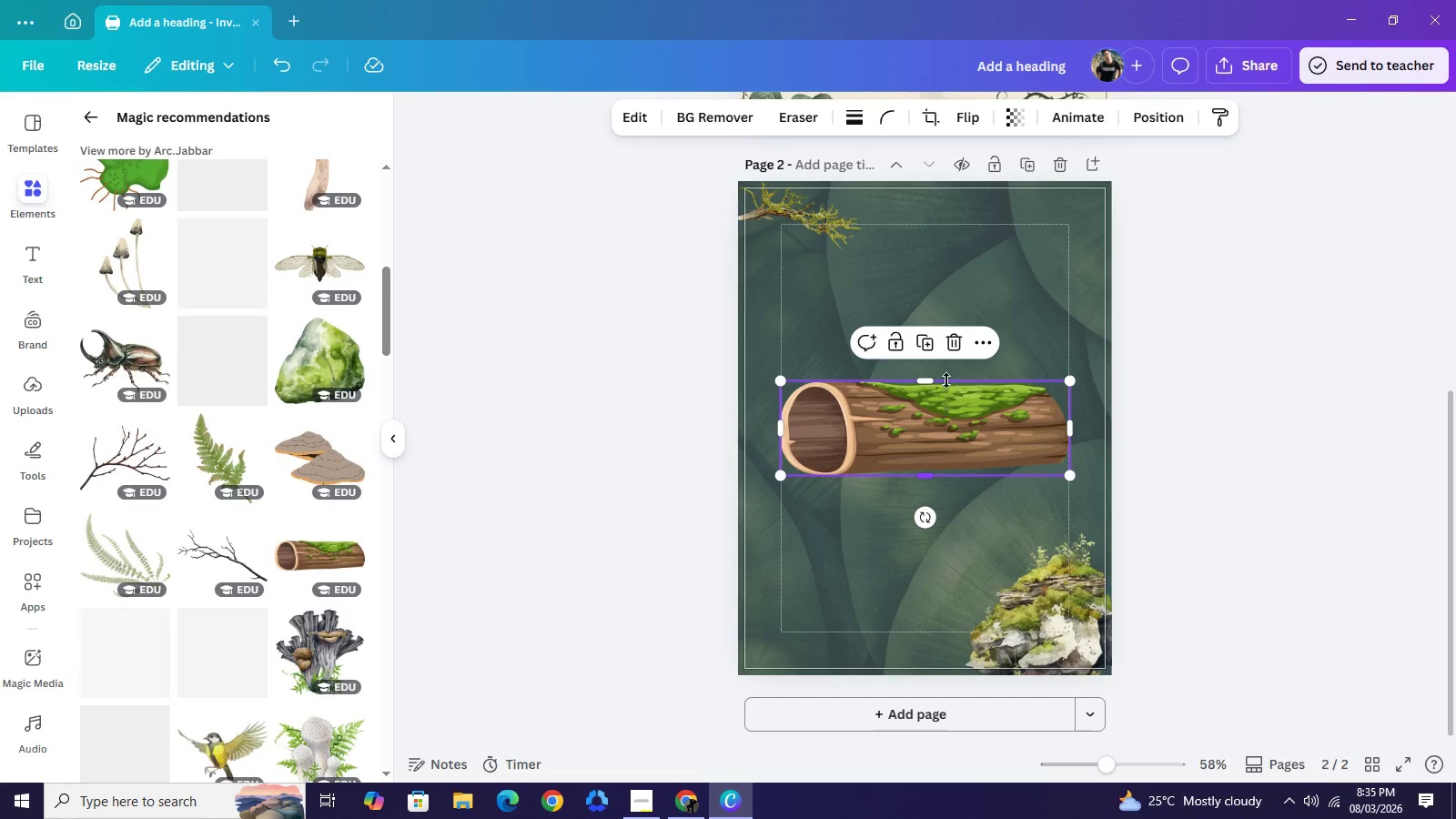 
left_click([971, 119])
 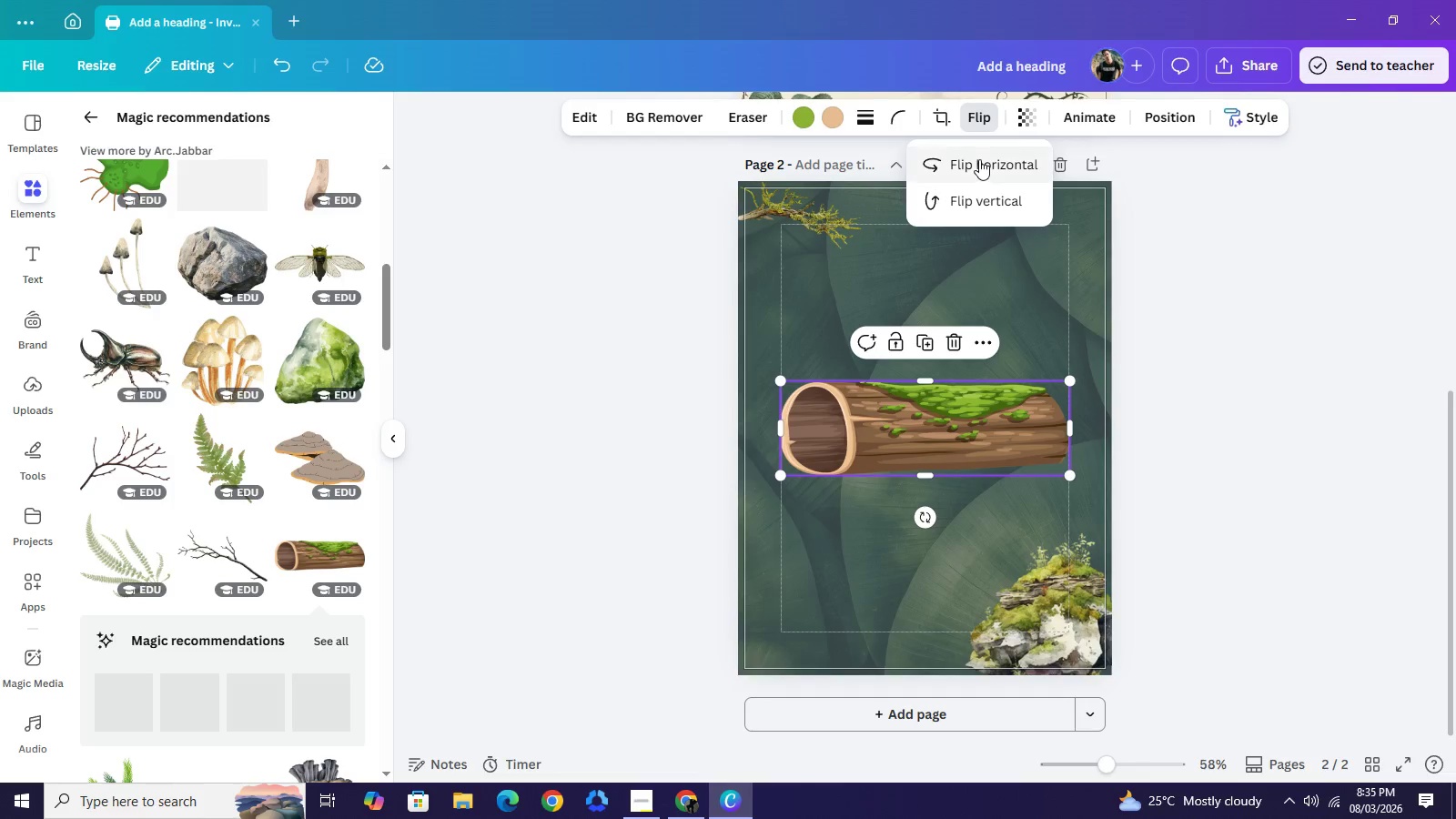 
left_click([979, 159])
 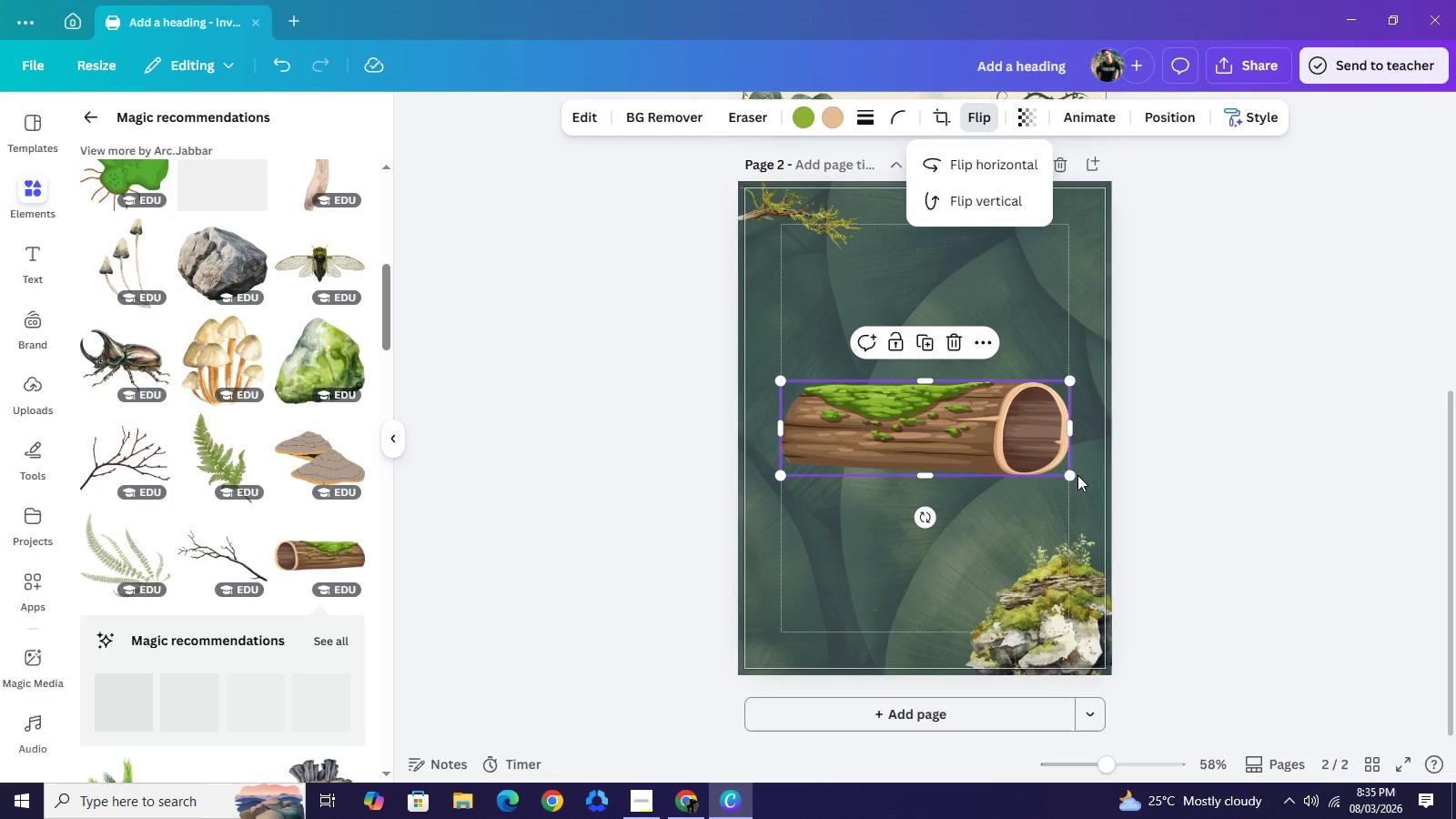 
left_click_drag(start_coordinate=[1071, 475], to_coordinate=[924, 417])
 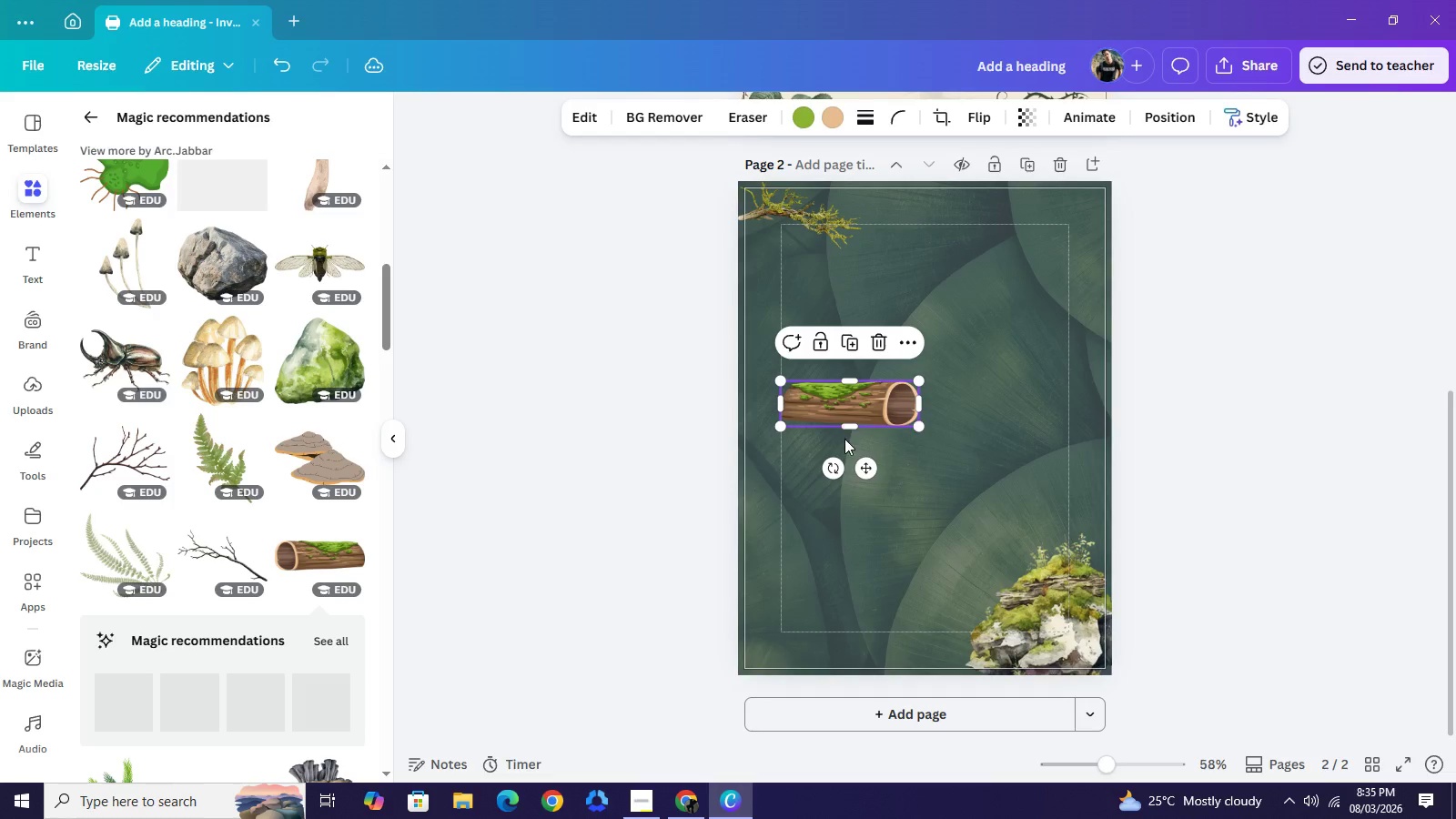 
left_click_drag(start_coordinate=[852, 406], to_coordinate=[841, 572])
 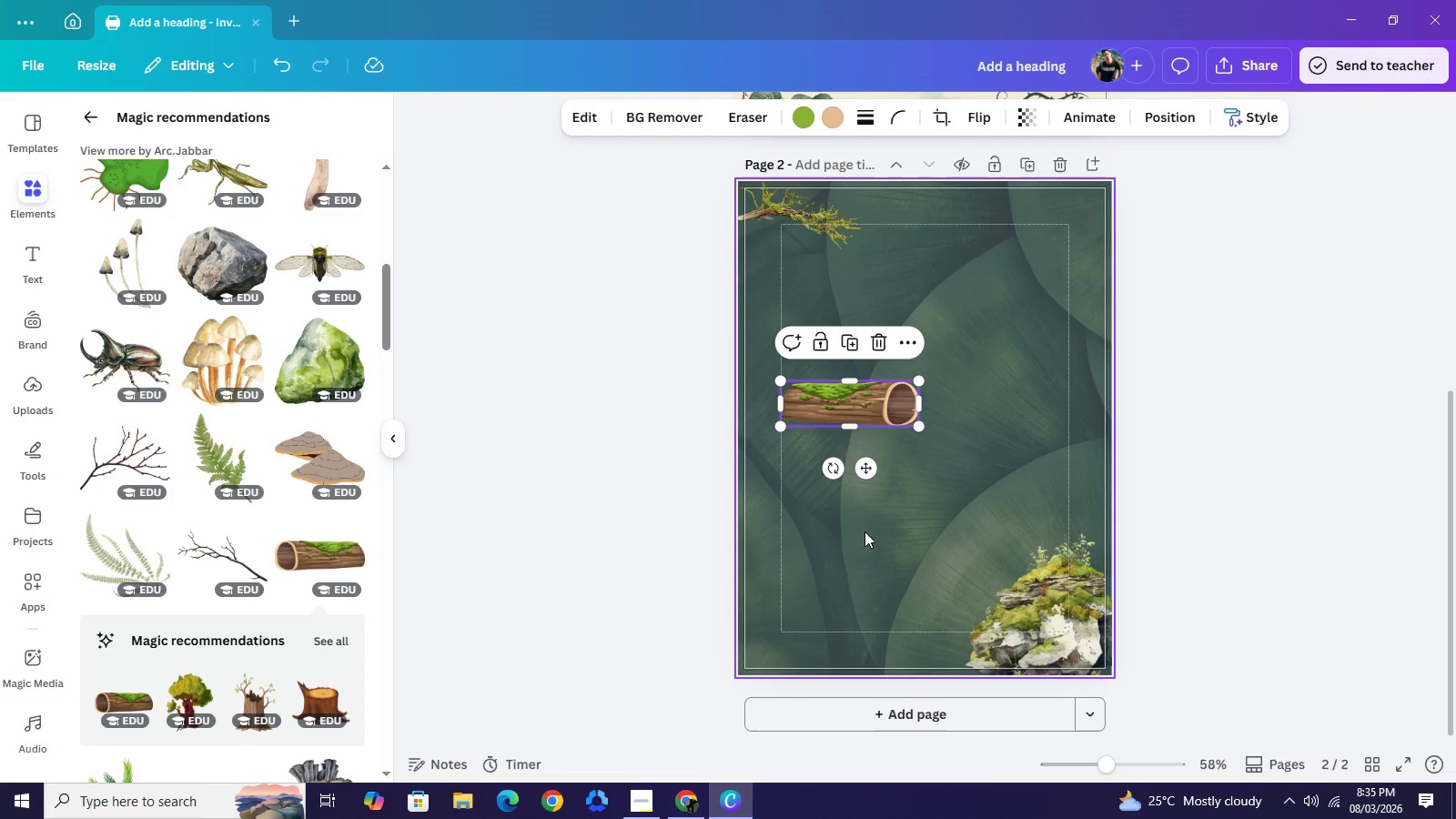 
wait(5.56)
 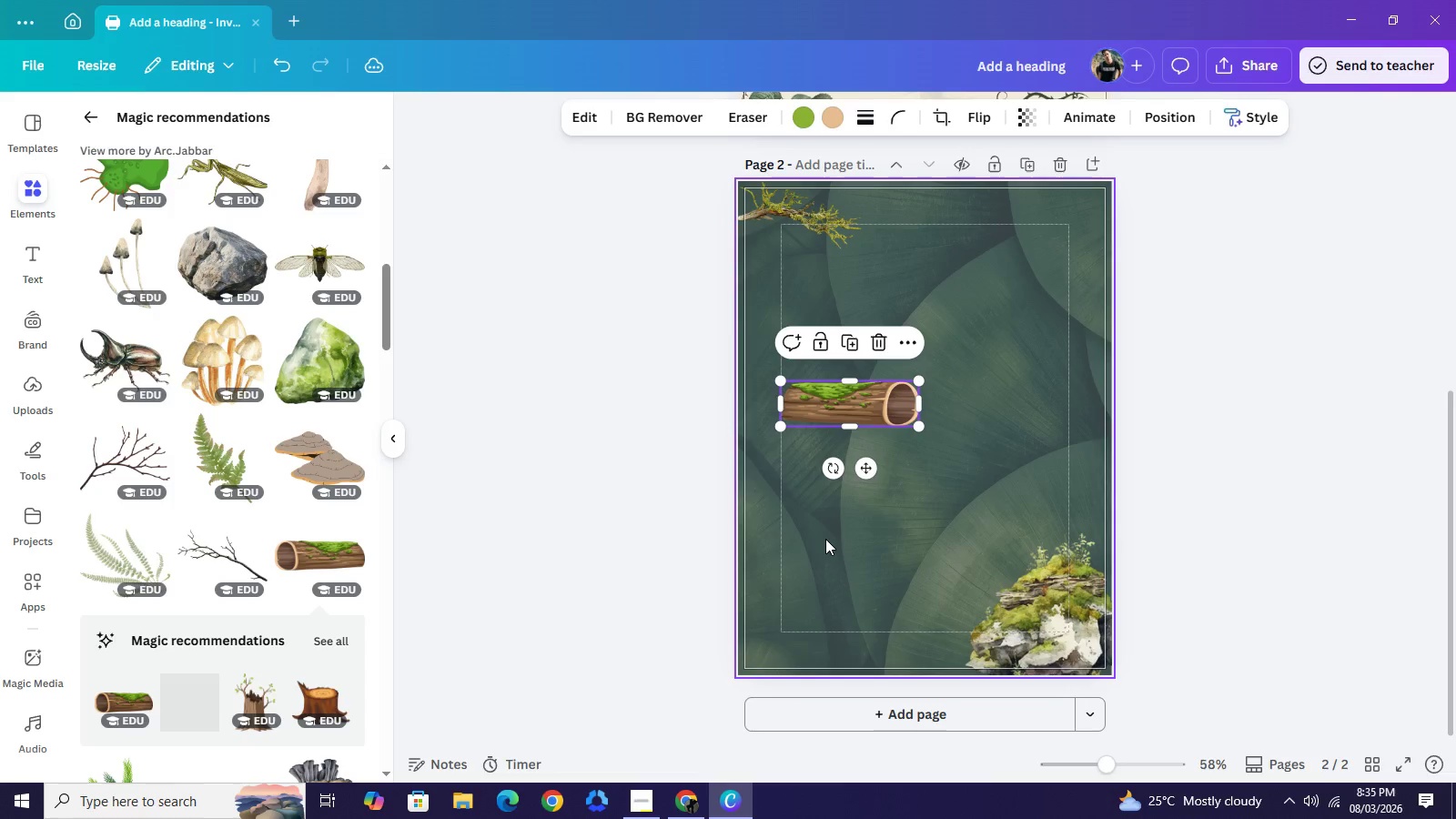 
left_click_drag(start_coordinate=[864, 472], to_coordinate=[839, 662])
 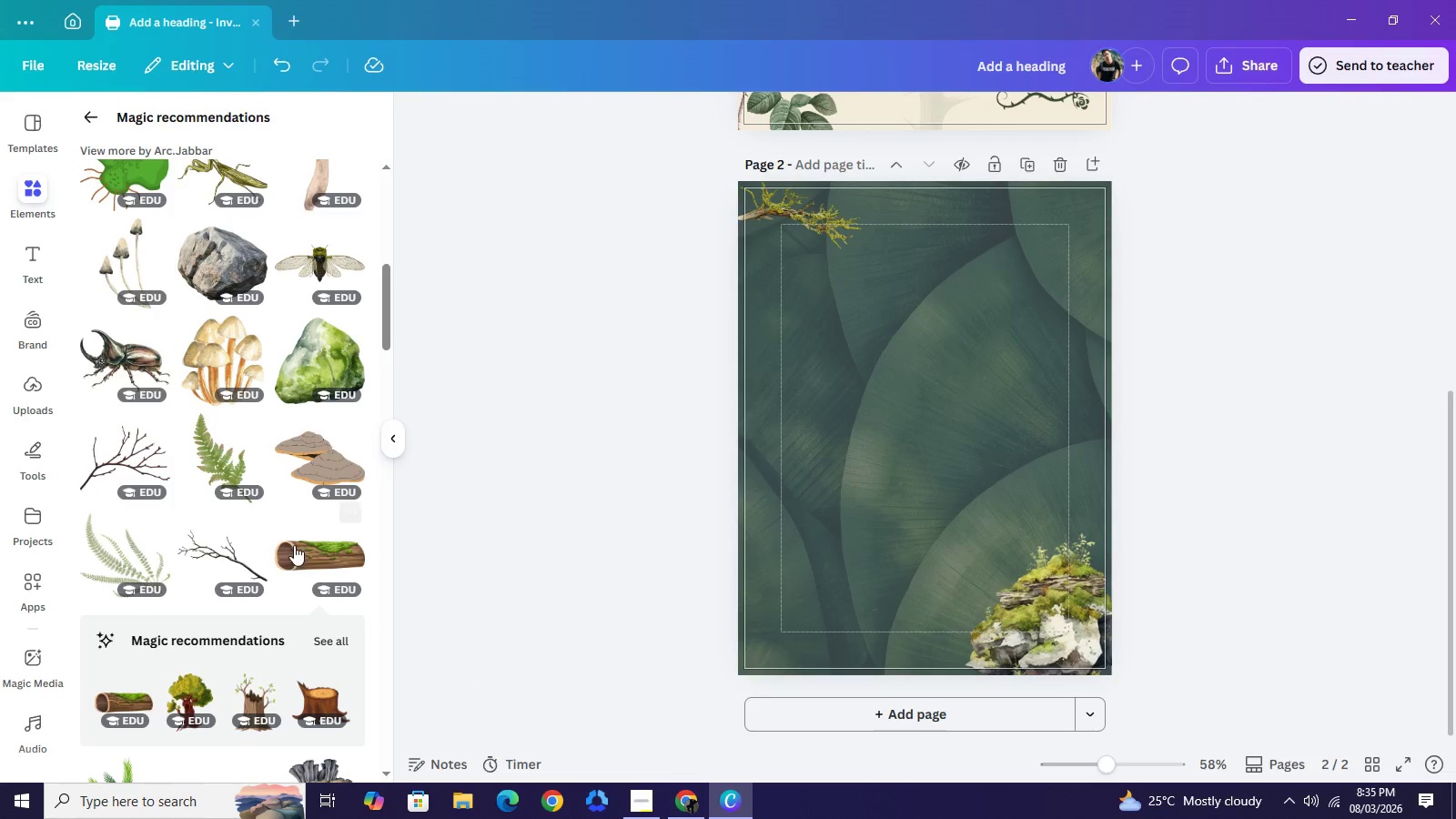 
scroll: coordinate [298, 553], scroll_direction: down, amount: 3.0
 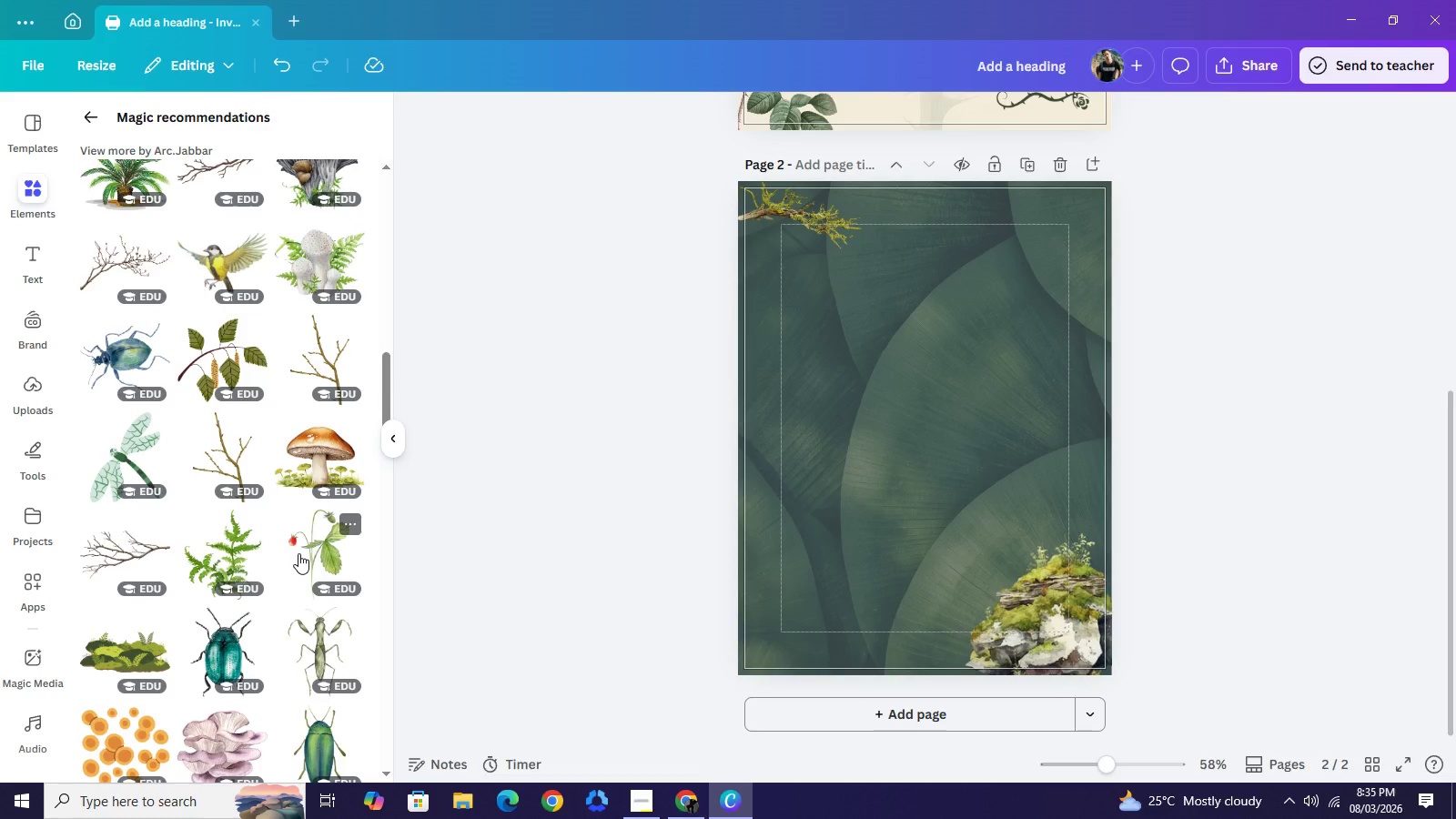 
scroll: coordinate [298, 553], scroll_direction: up, amount: 25.0
 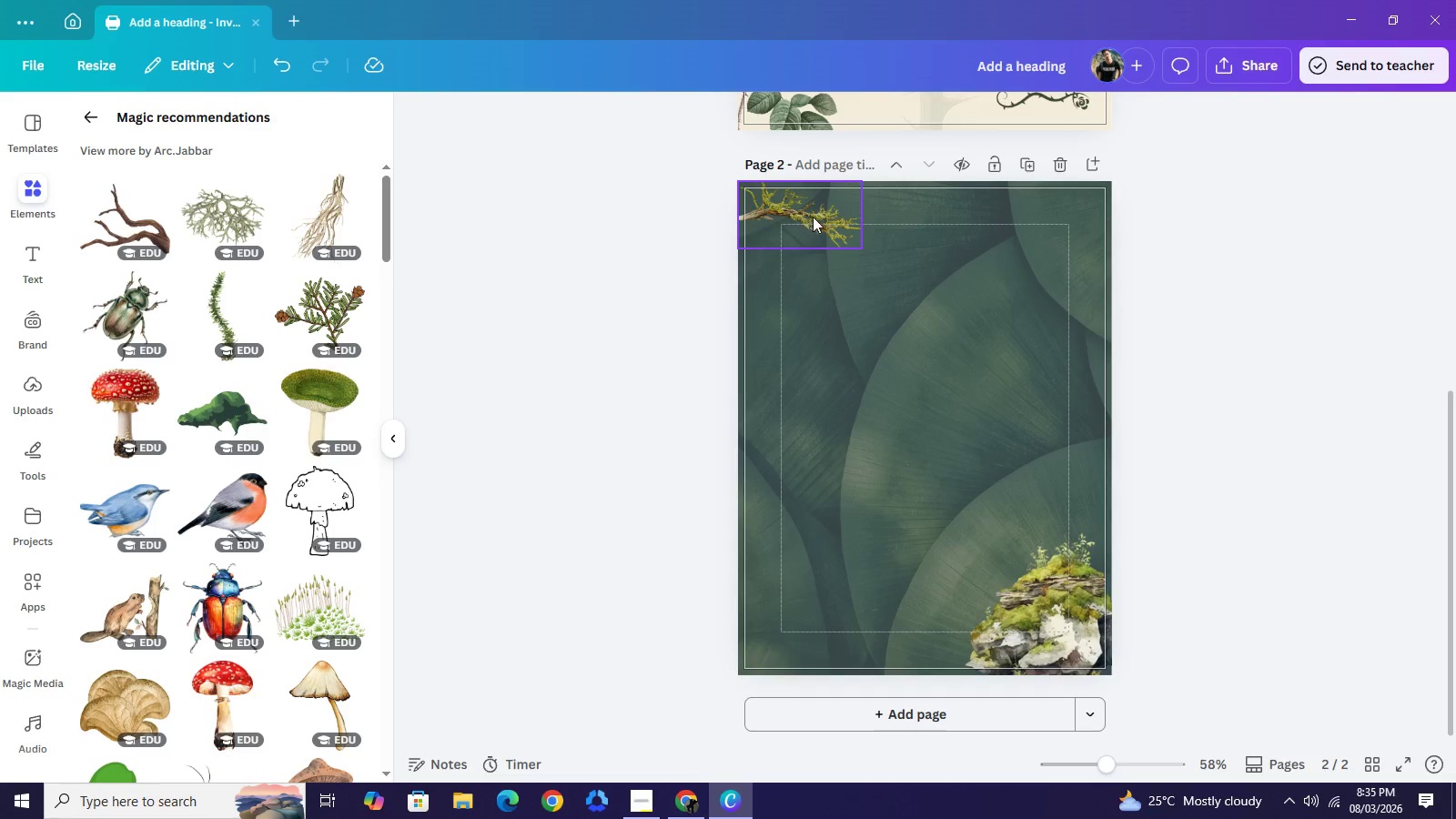 
left_click([813, 217])
 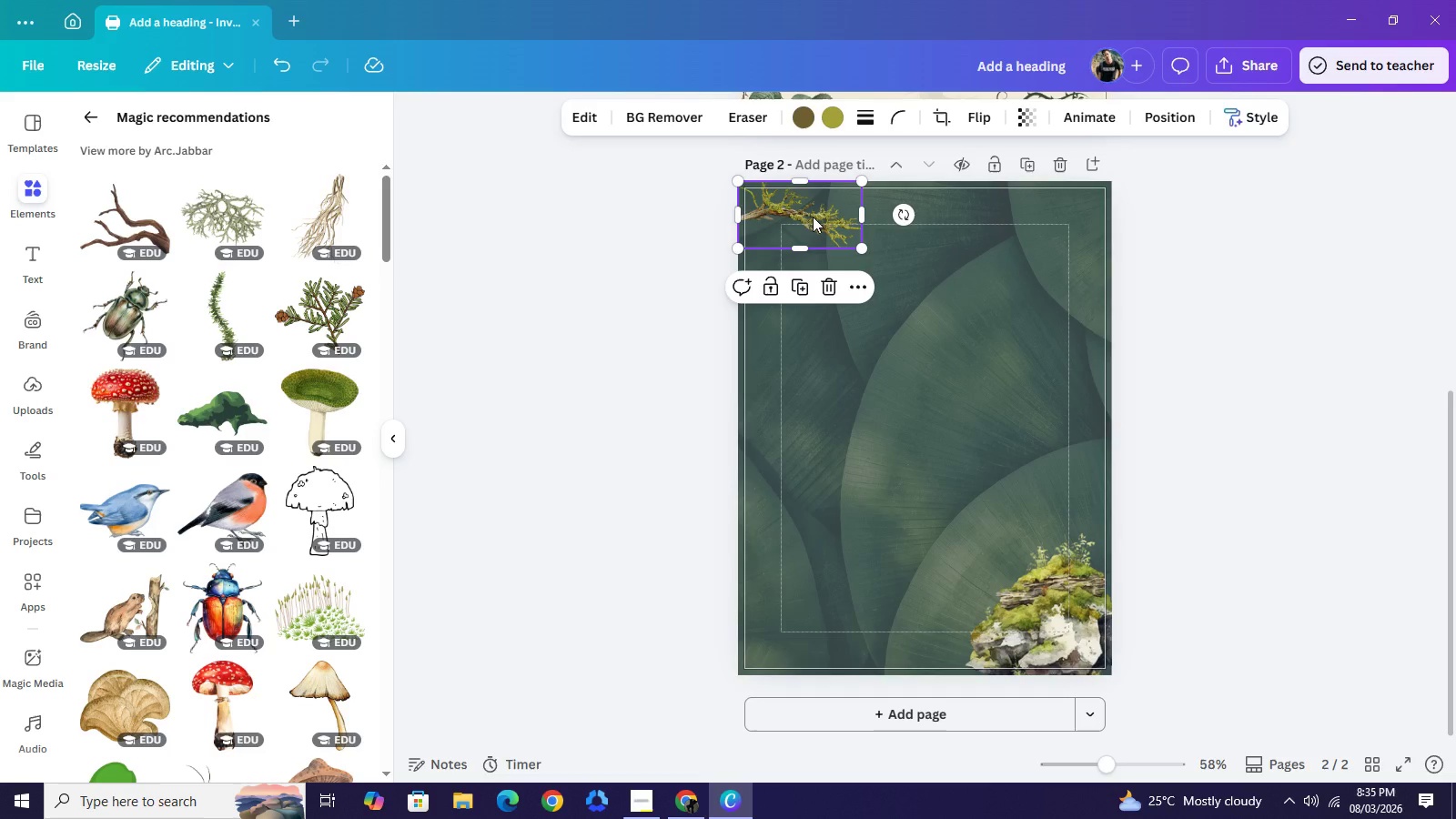 
key(Control+C)
 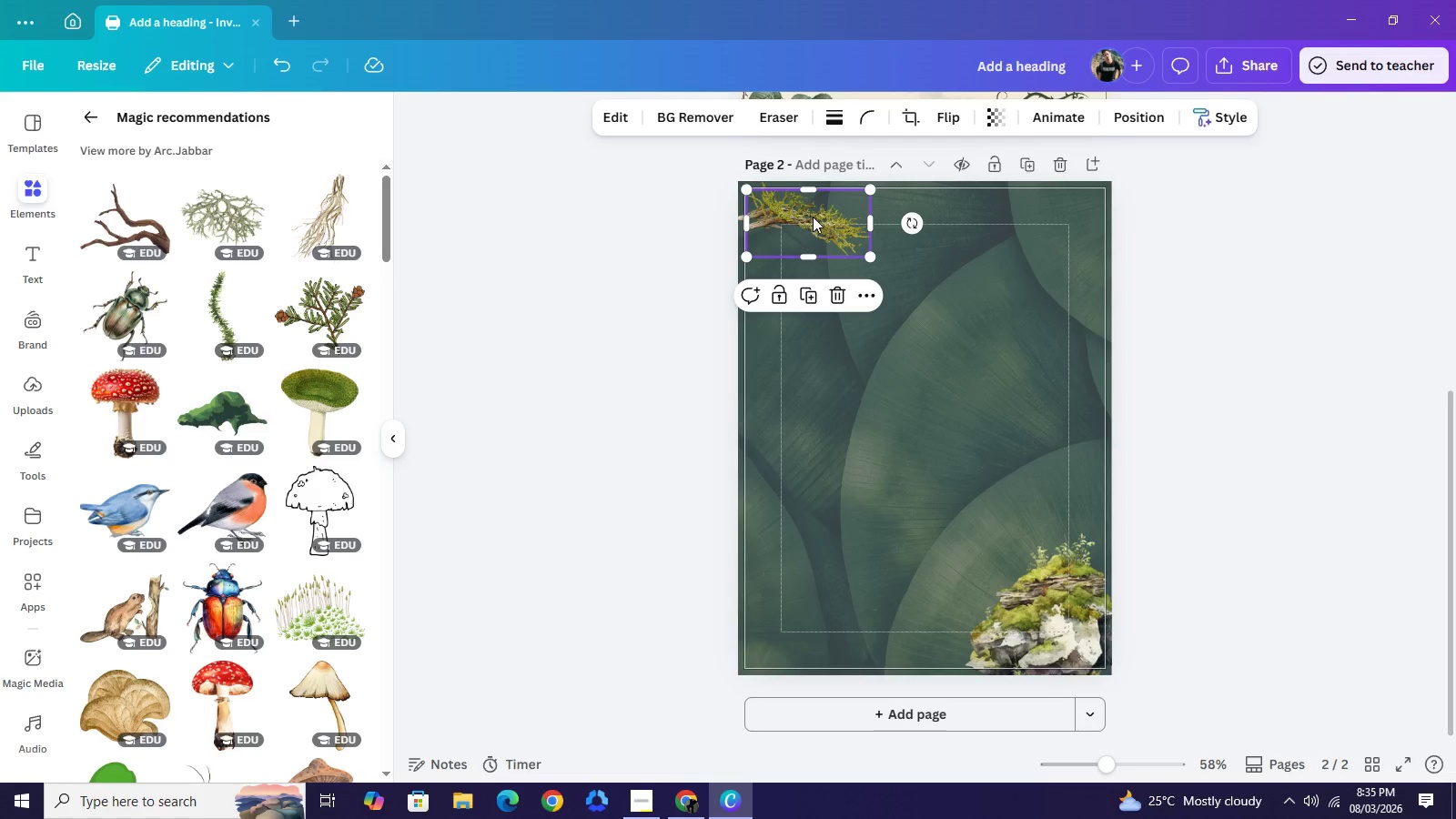 
key(Control+V)
 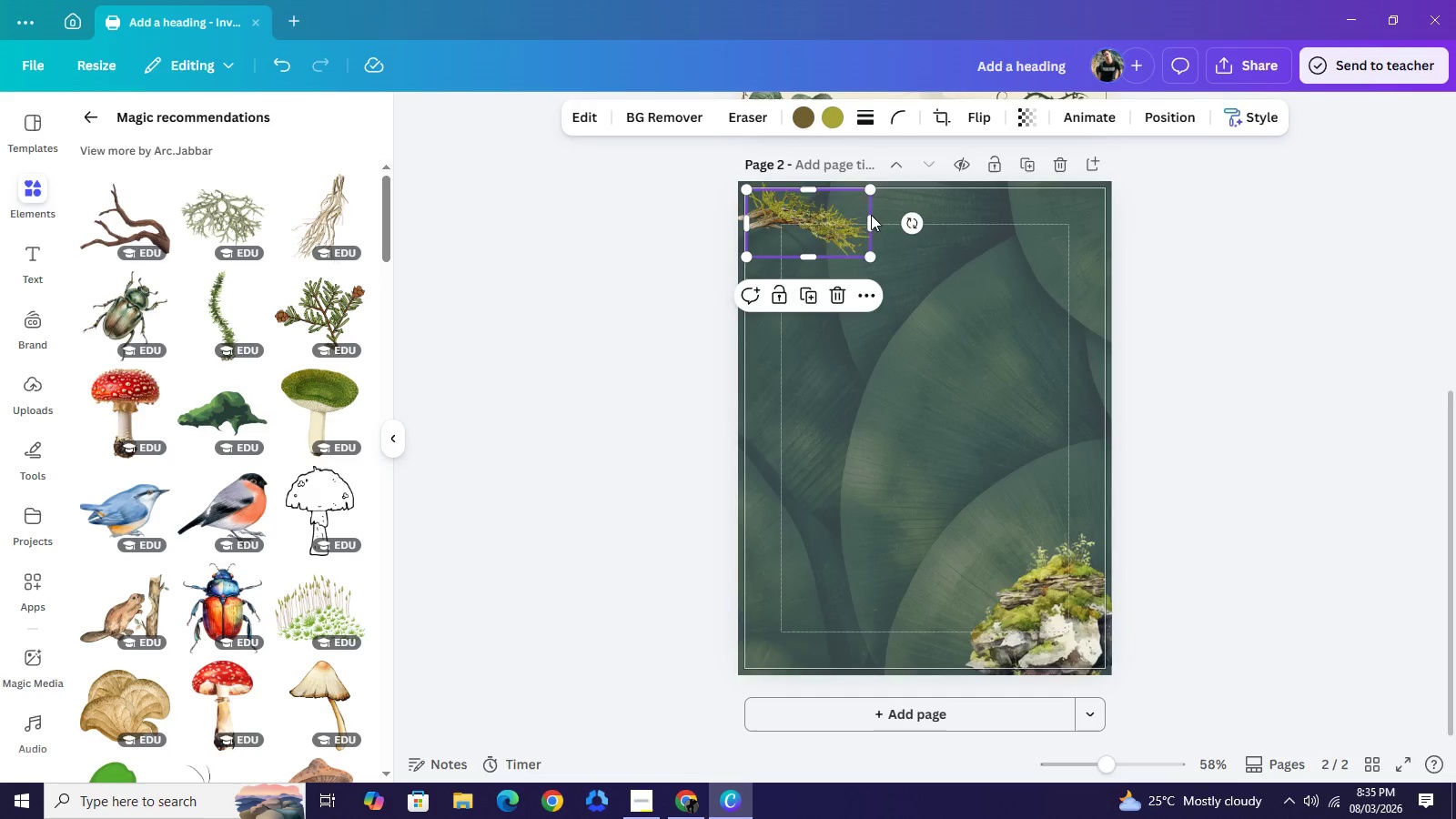 
left_click_drag(start_coordinate=[813, 217], to_coordinate=[1055, 207])
 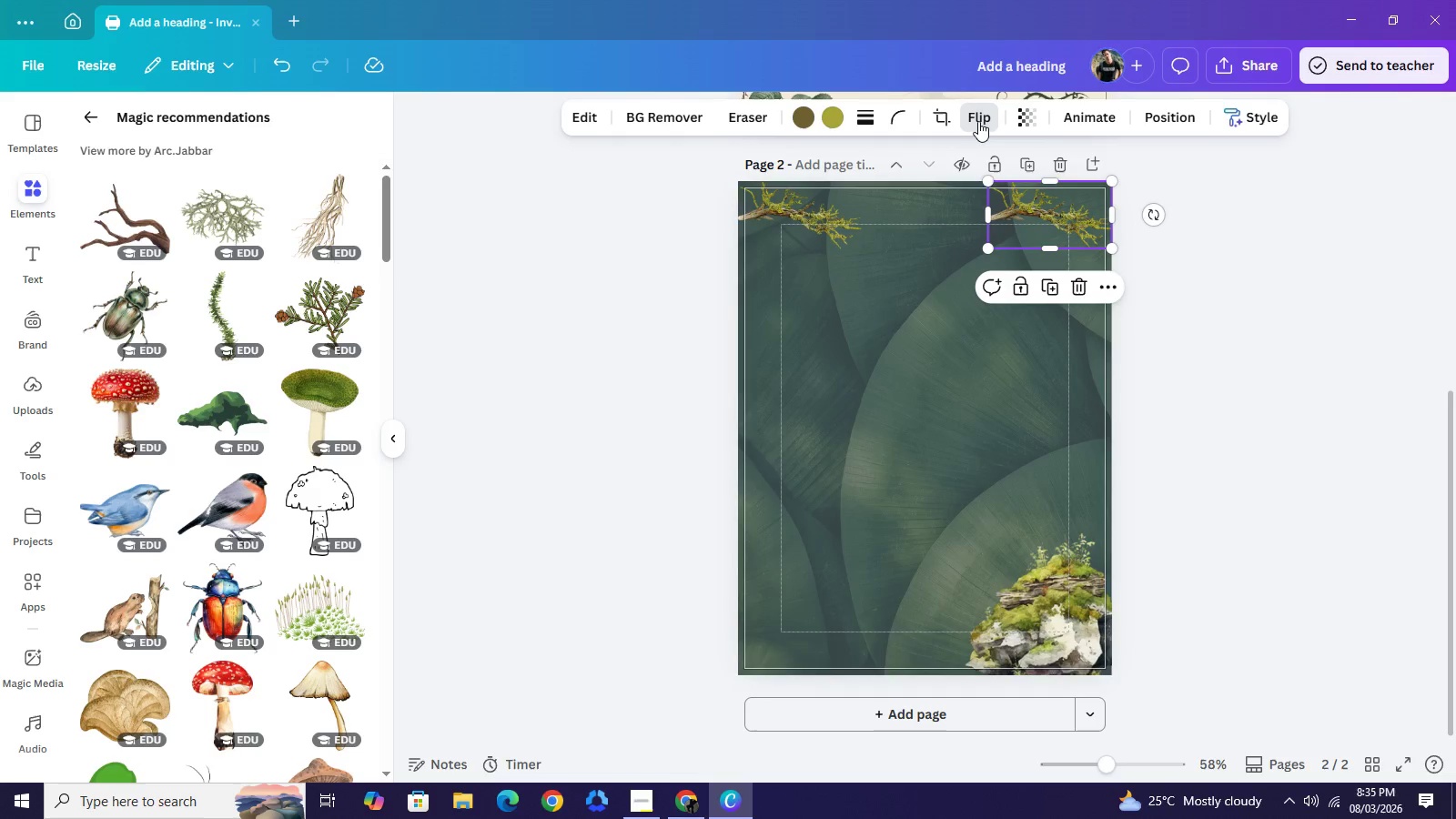 
left_click([978, 121])
 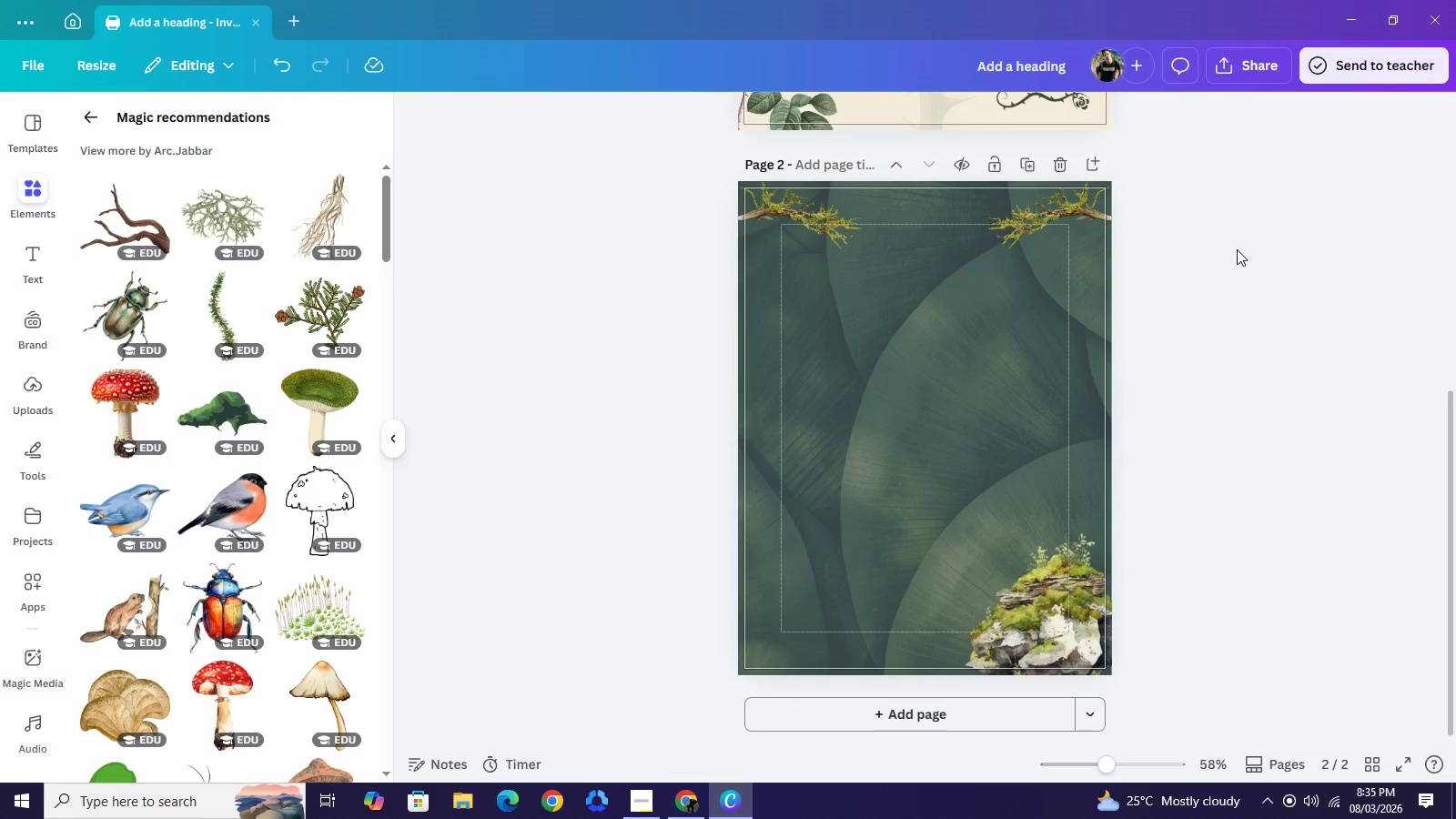 
wait(11.89)
 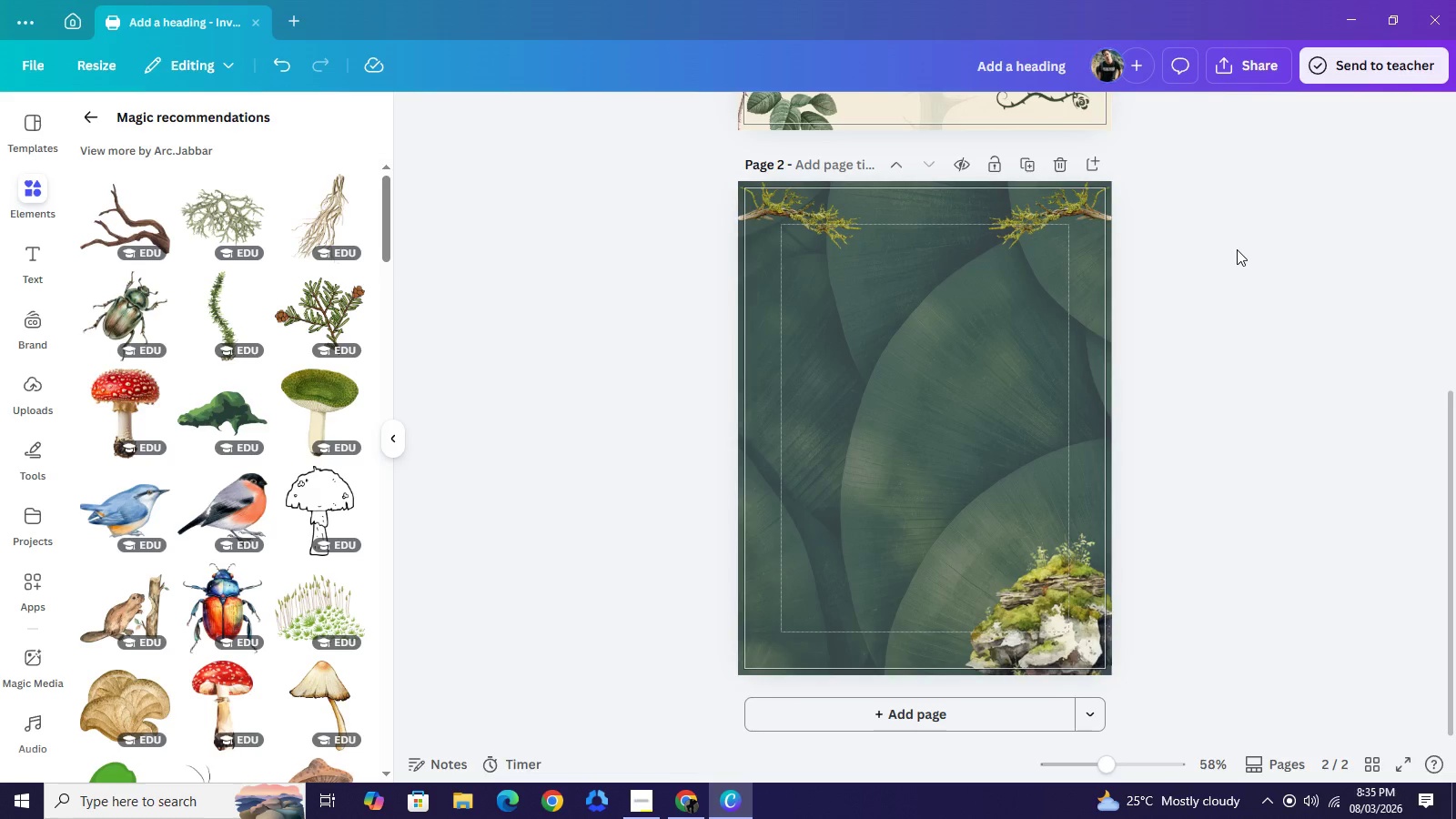 
left_click([684, 799])
 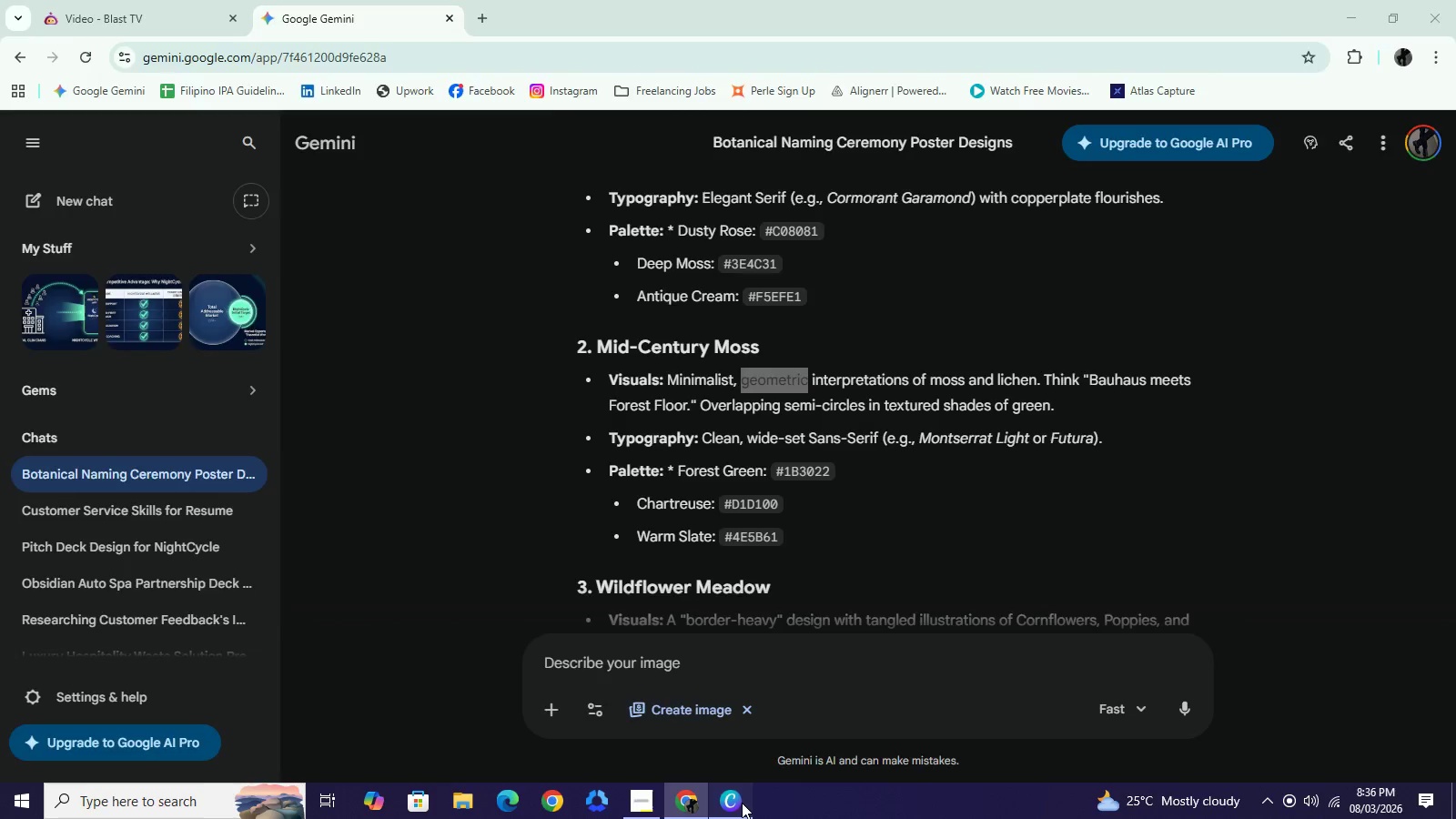 
left_click([742, 803])
 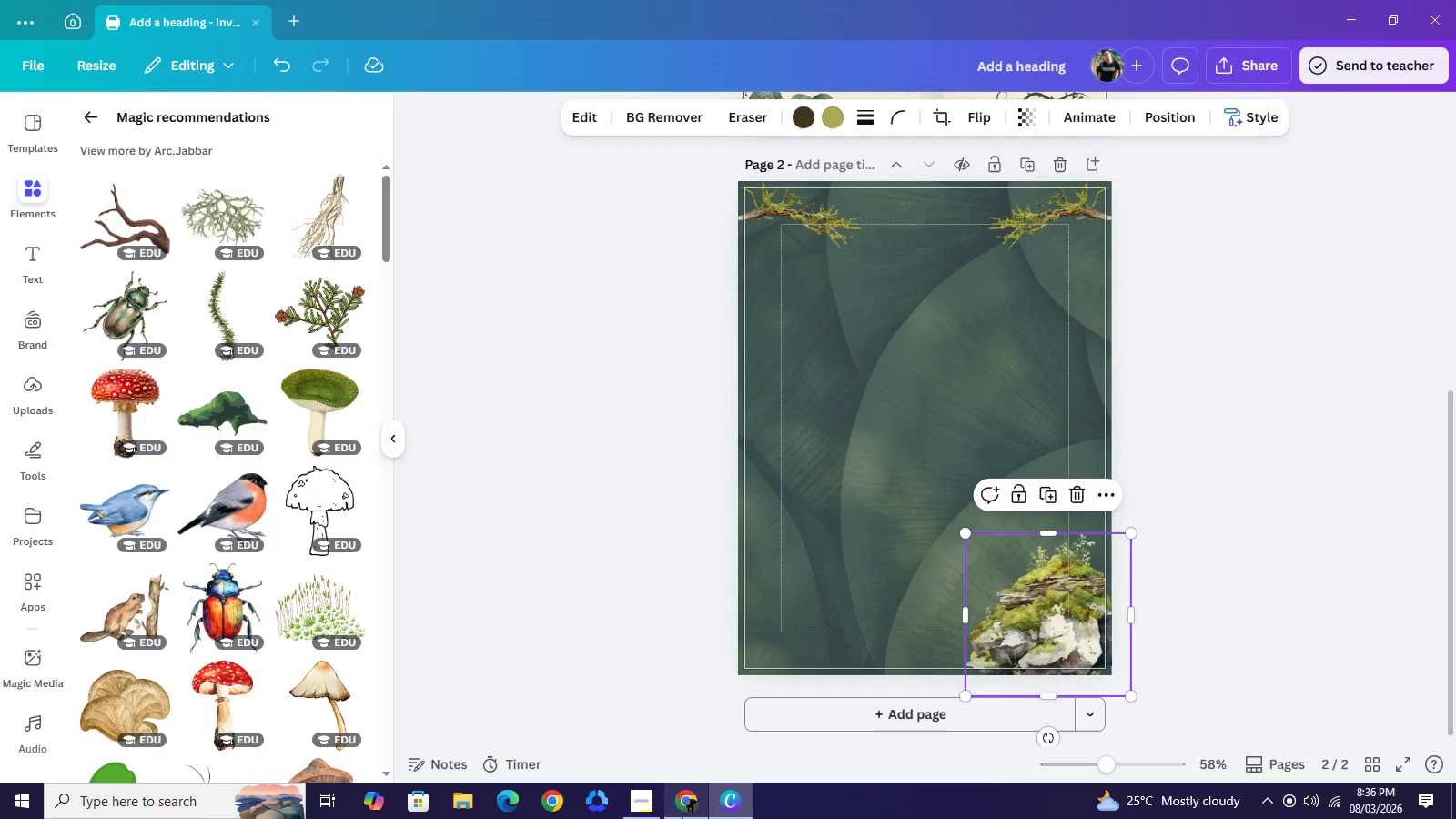 
left_click([667, 818])
 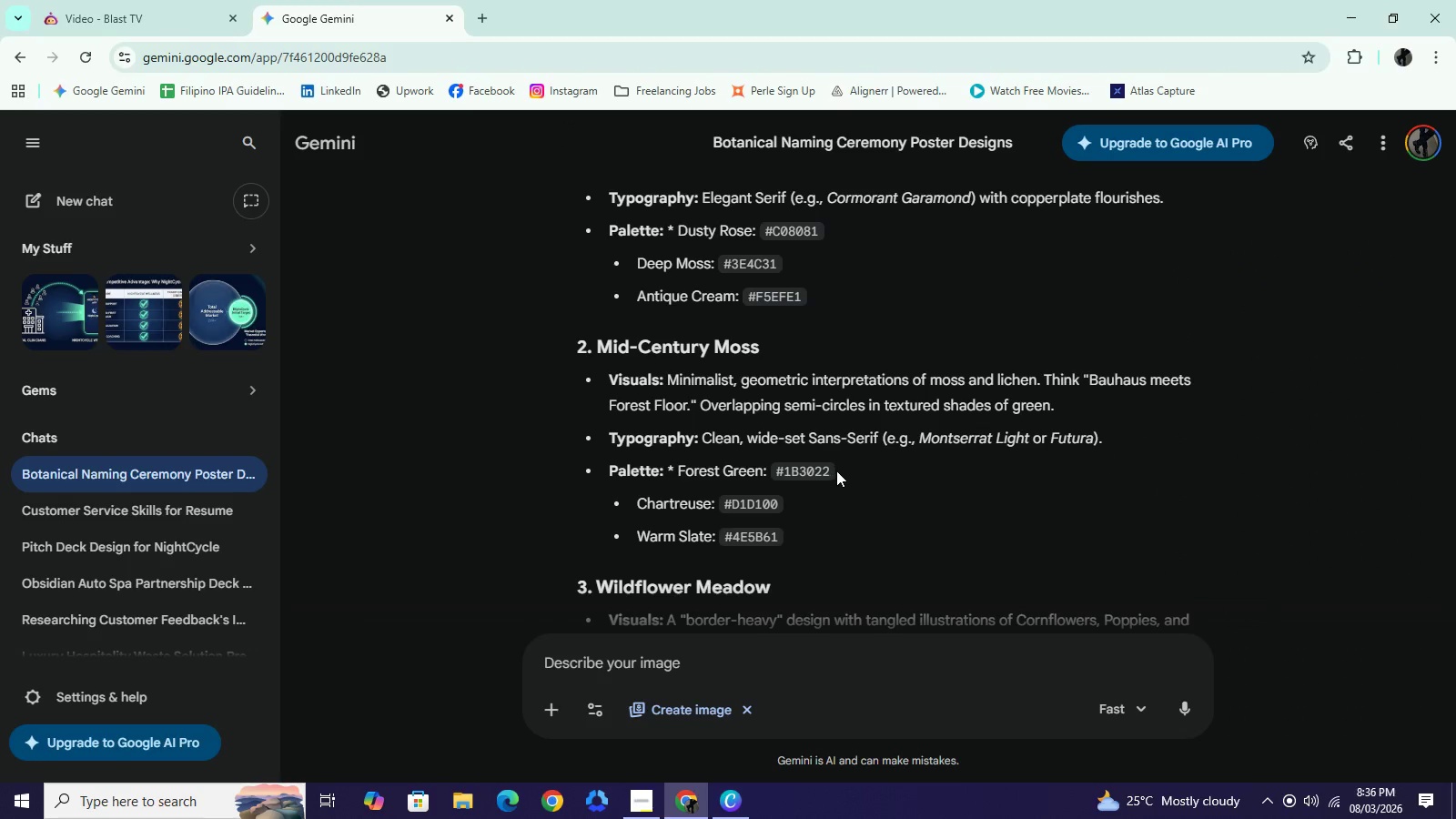 
left_click_drag(start_coordinate=[835, 470], to_coordinate=[779, 467])
 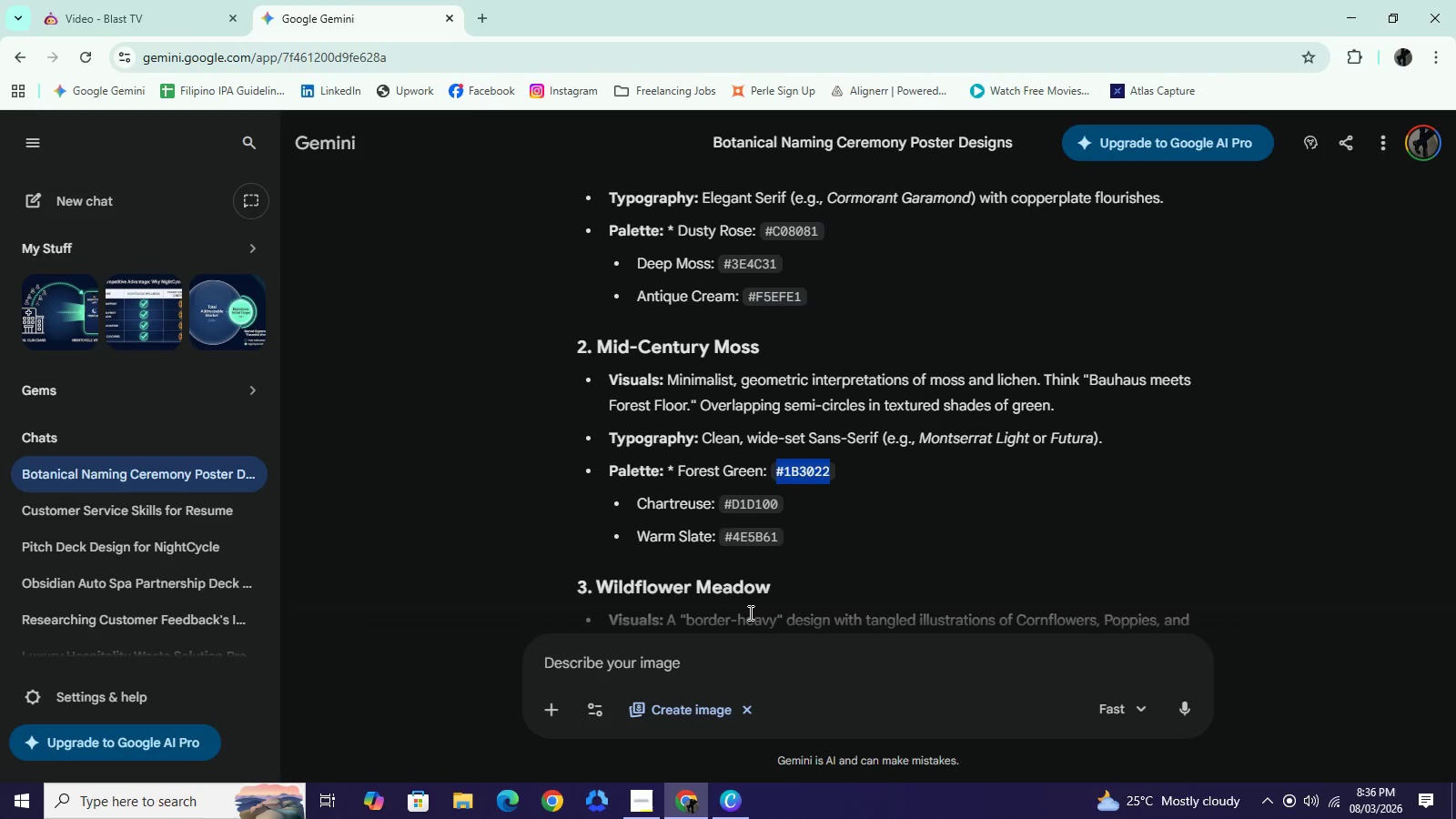 
key(Control+C)
 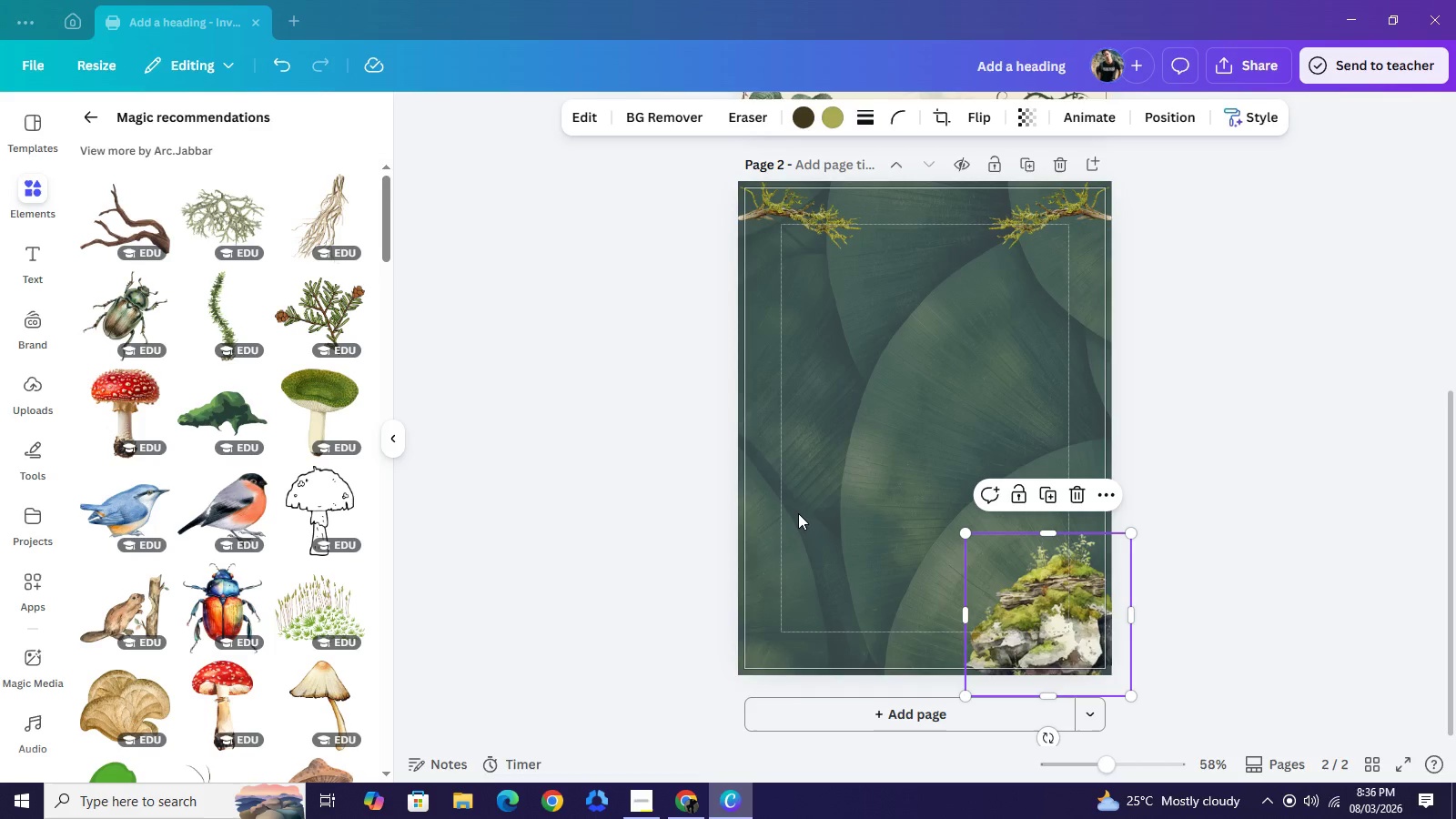 
left_click([737, 801])
 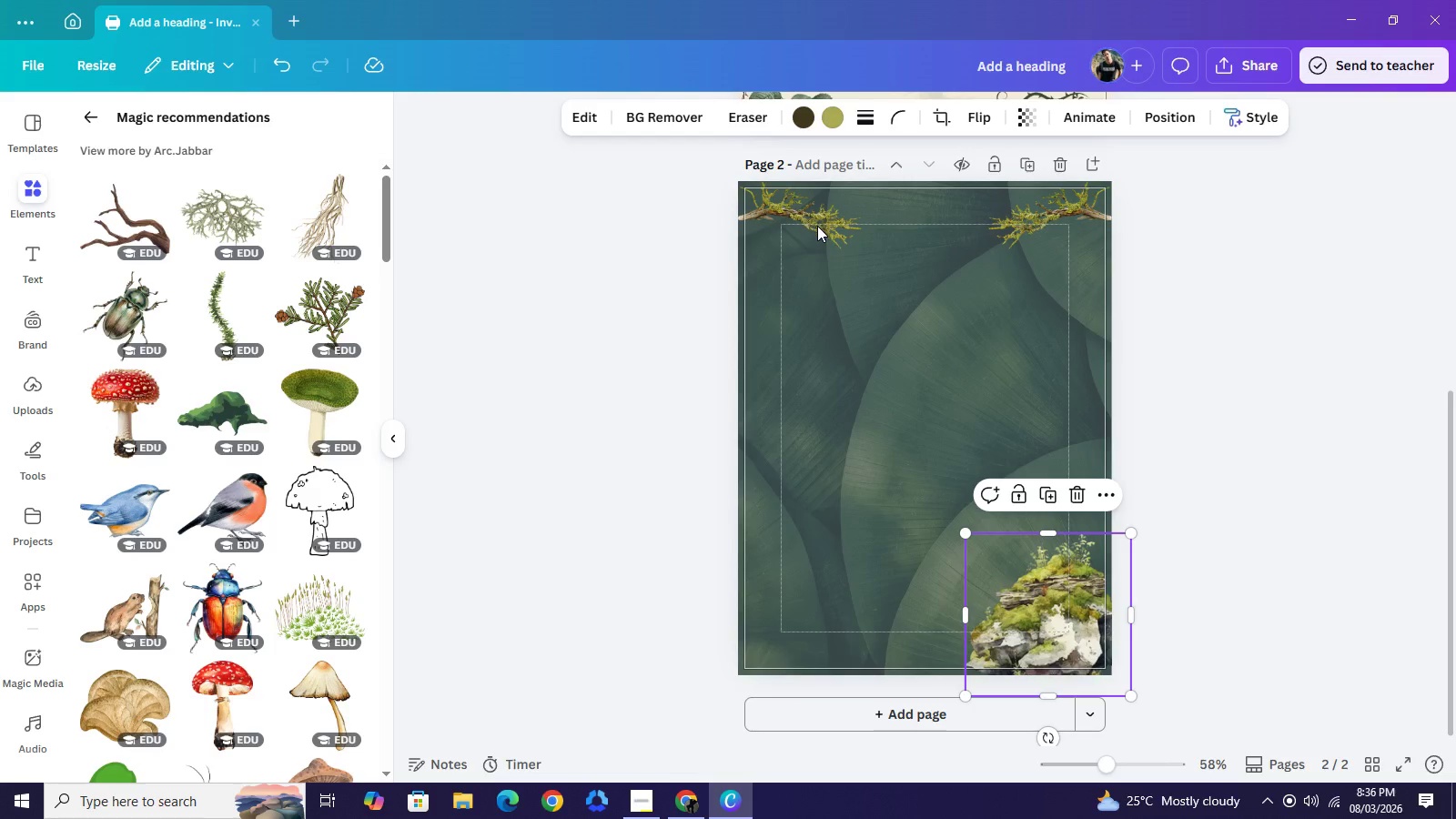 
left_click_drag(start_coordinate=[817, 213], to_coordinate=[817, 217])
 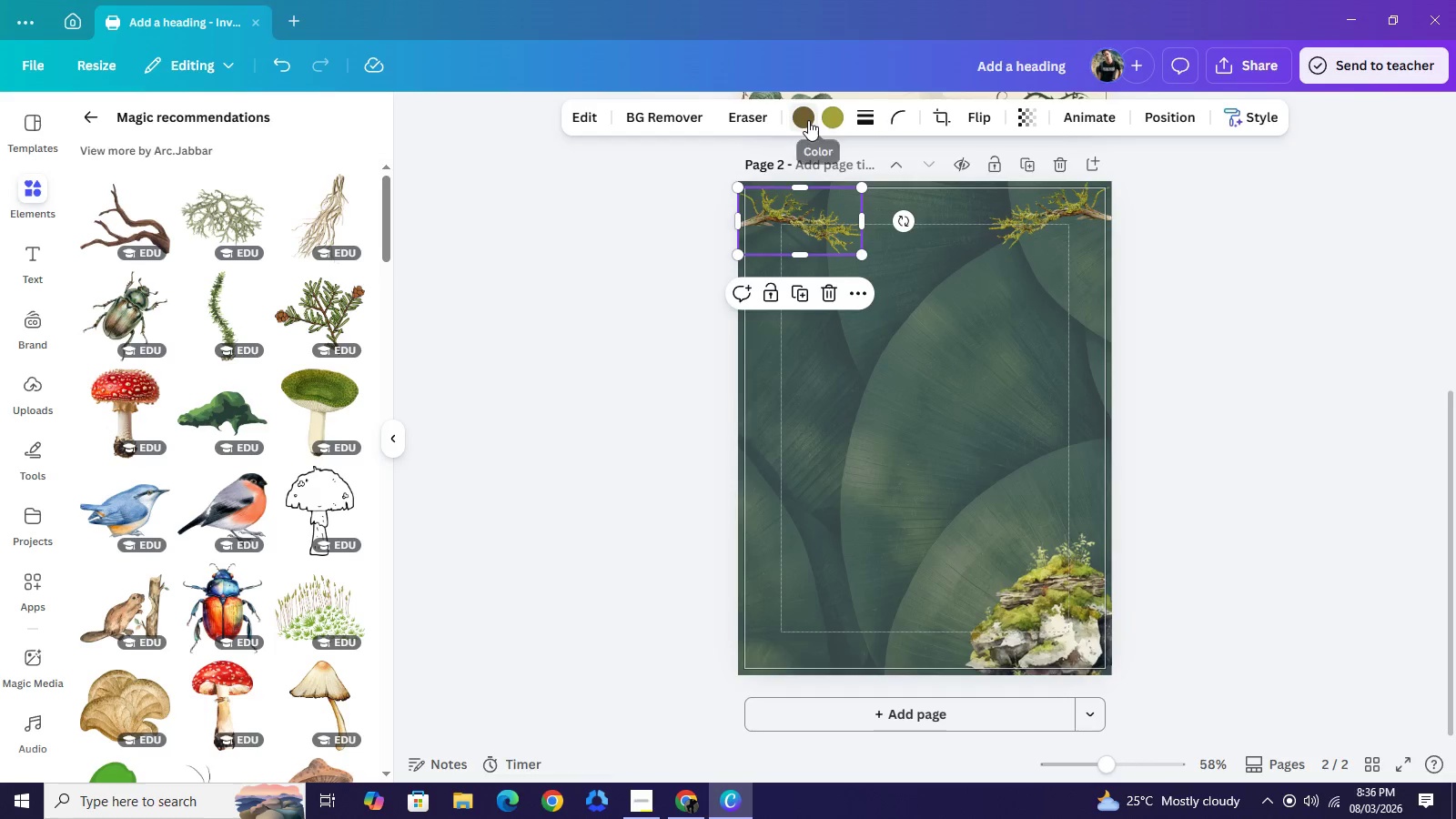 
left_click([808, 120])
 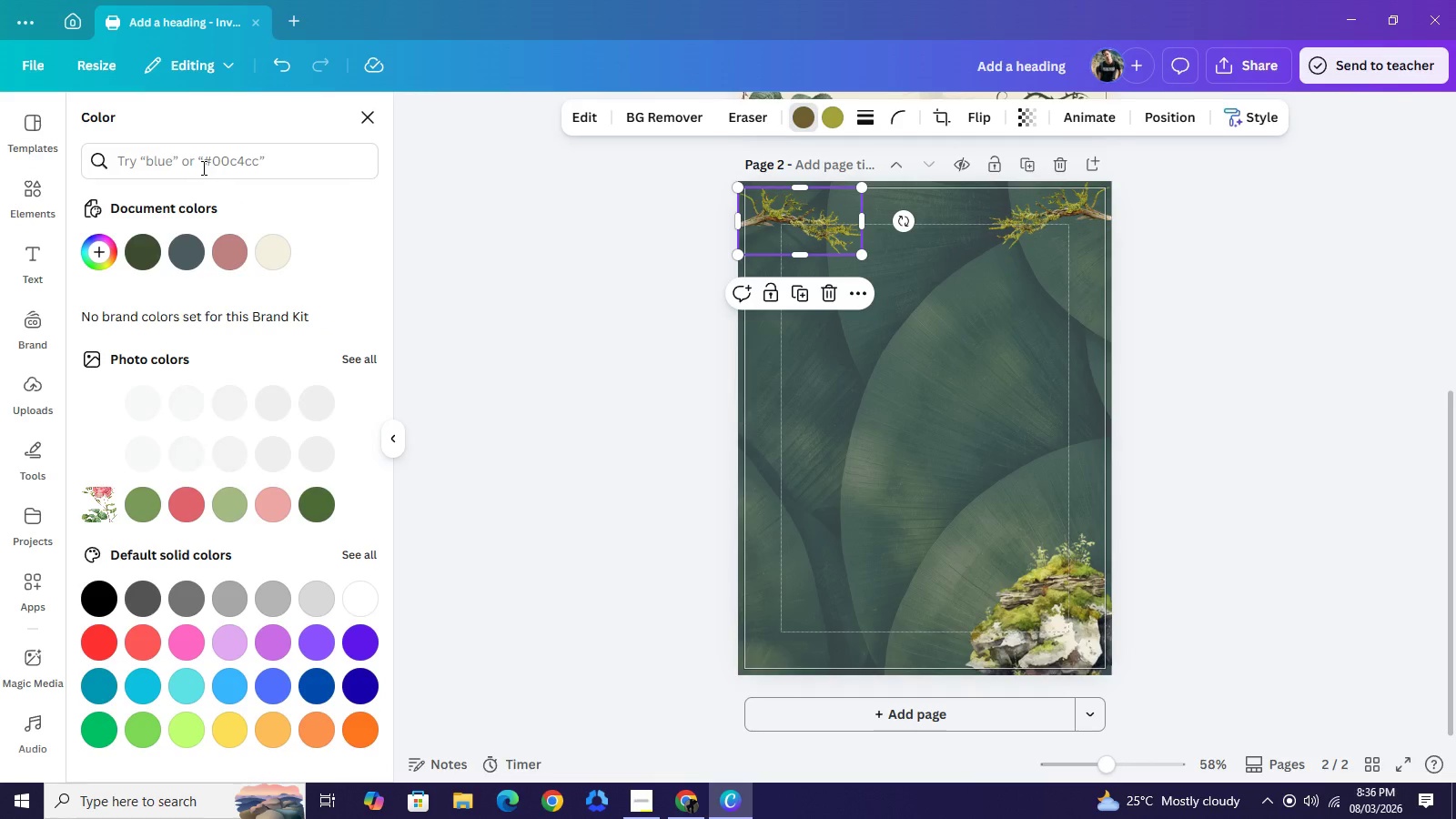 
left_click([202, 167])
 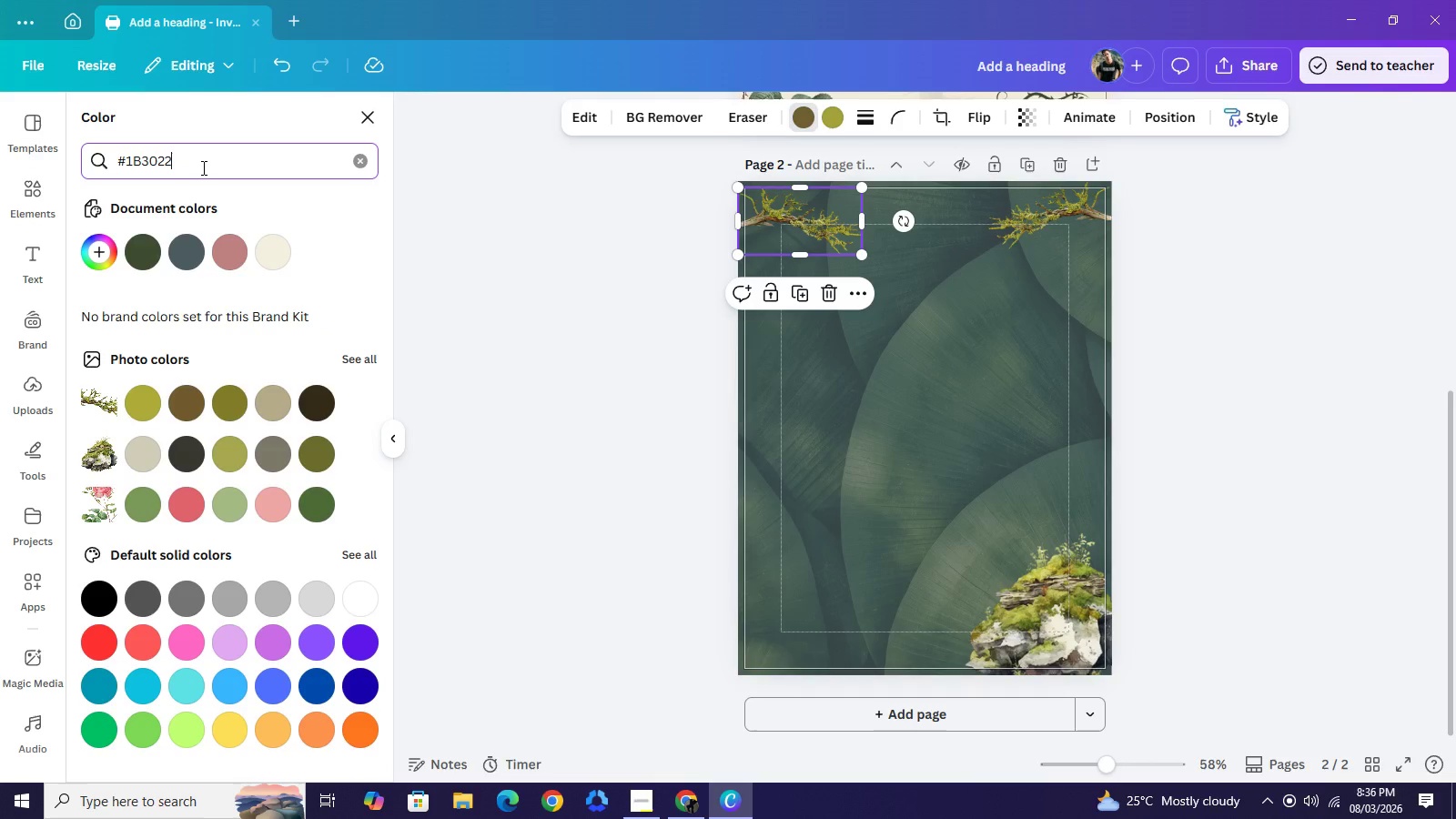 
key(Control+V)
 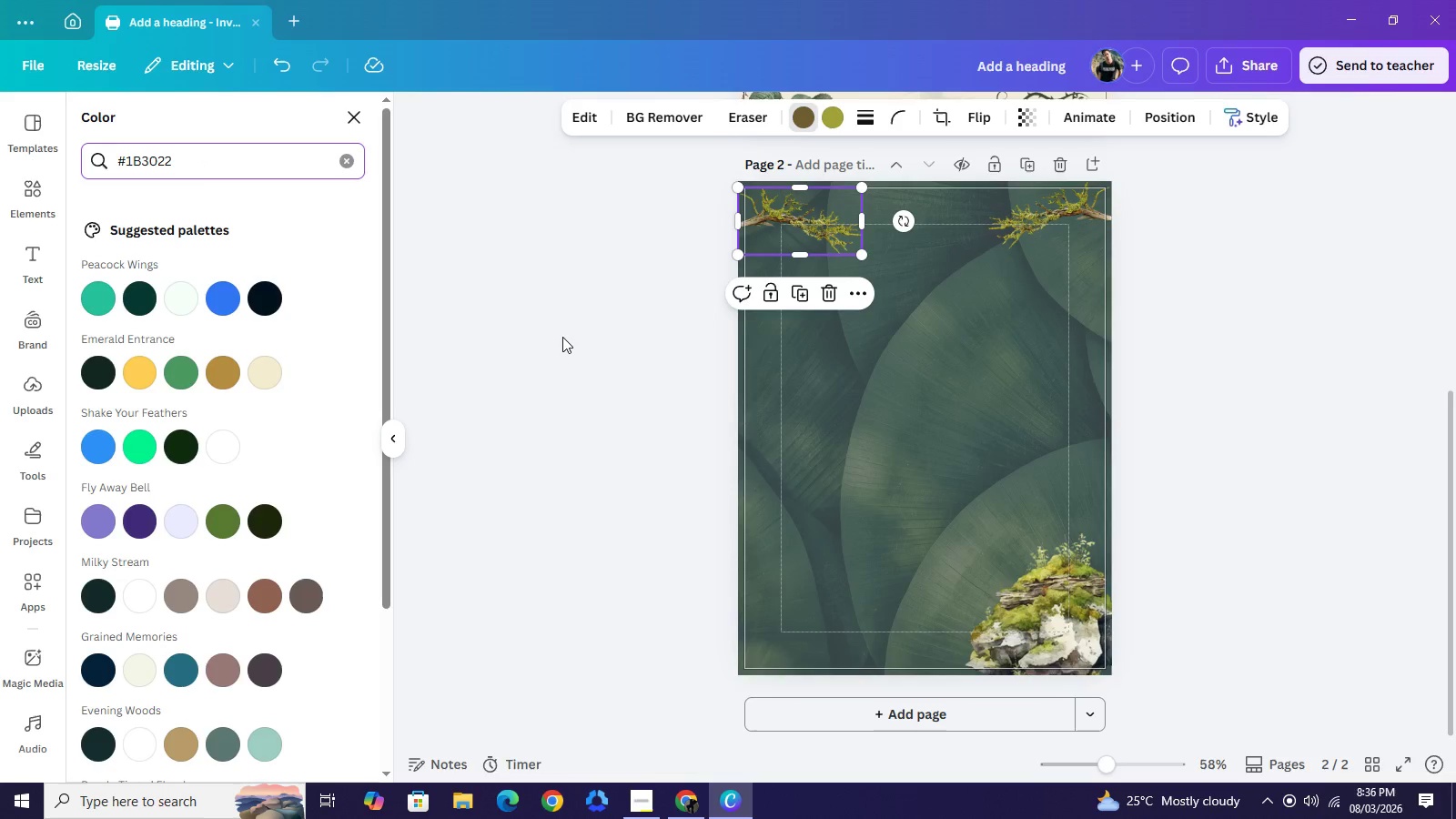 
left_click([533, 331])
 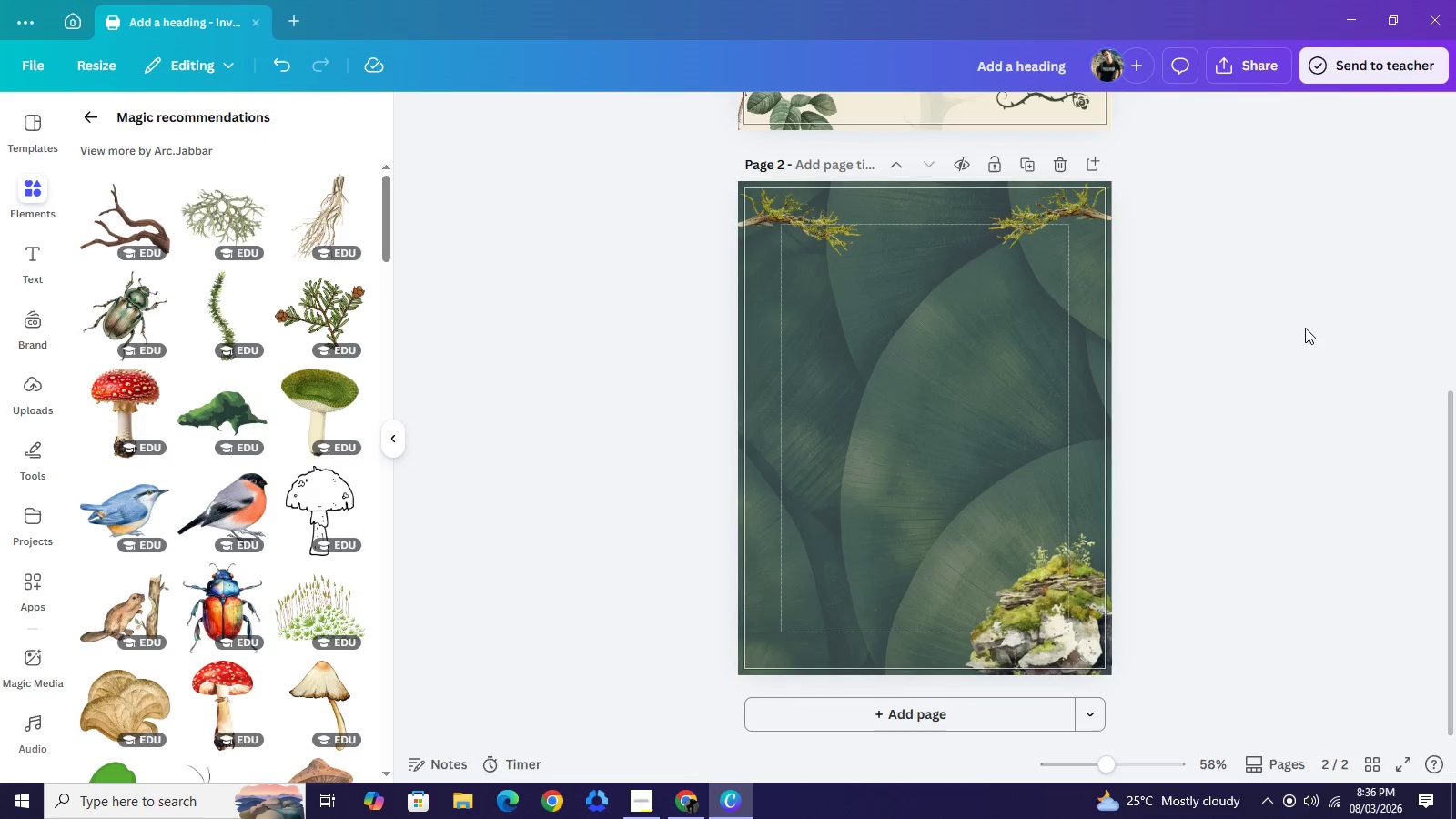 
scroll: coordinate [1305, 328], scroll_direction: up, amount: 2.0
 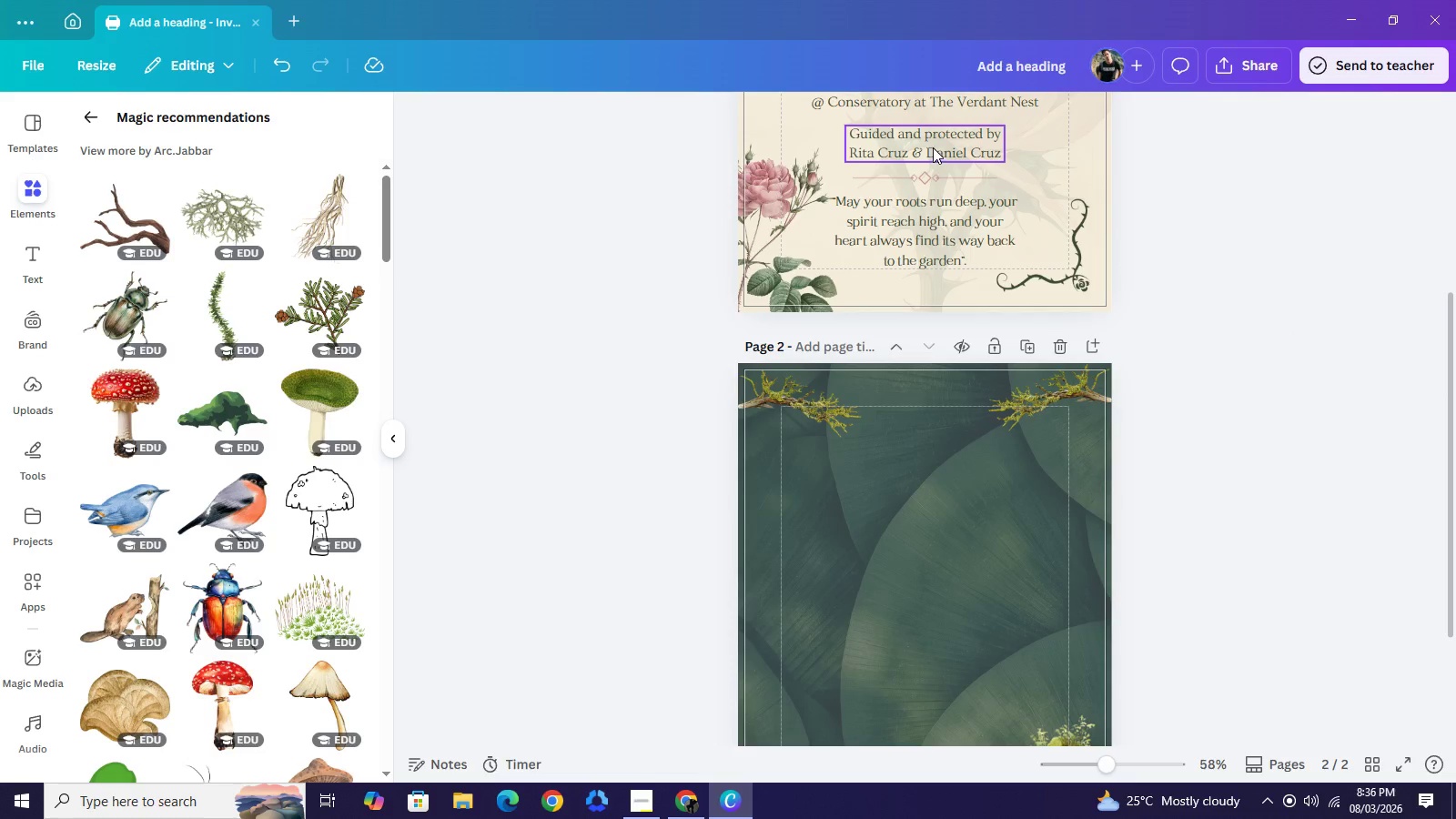 
left_click([933, 147])
 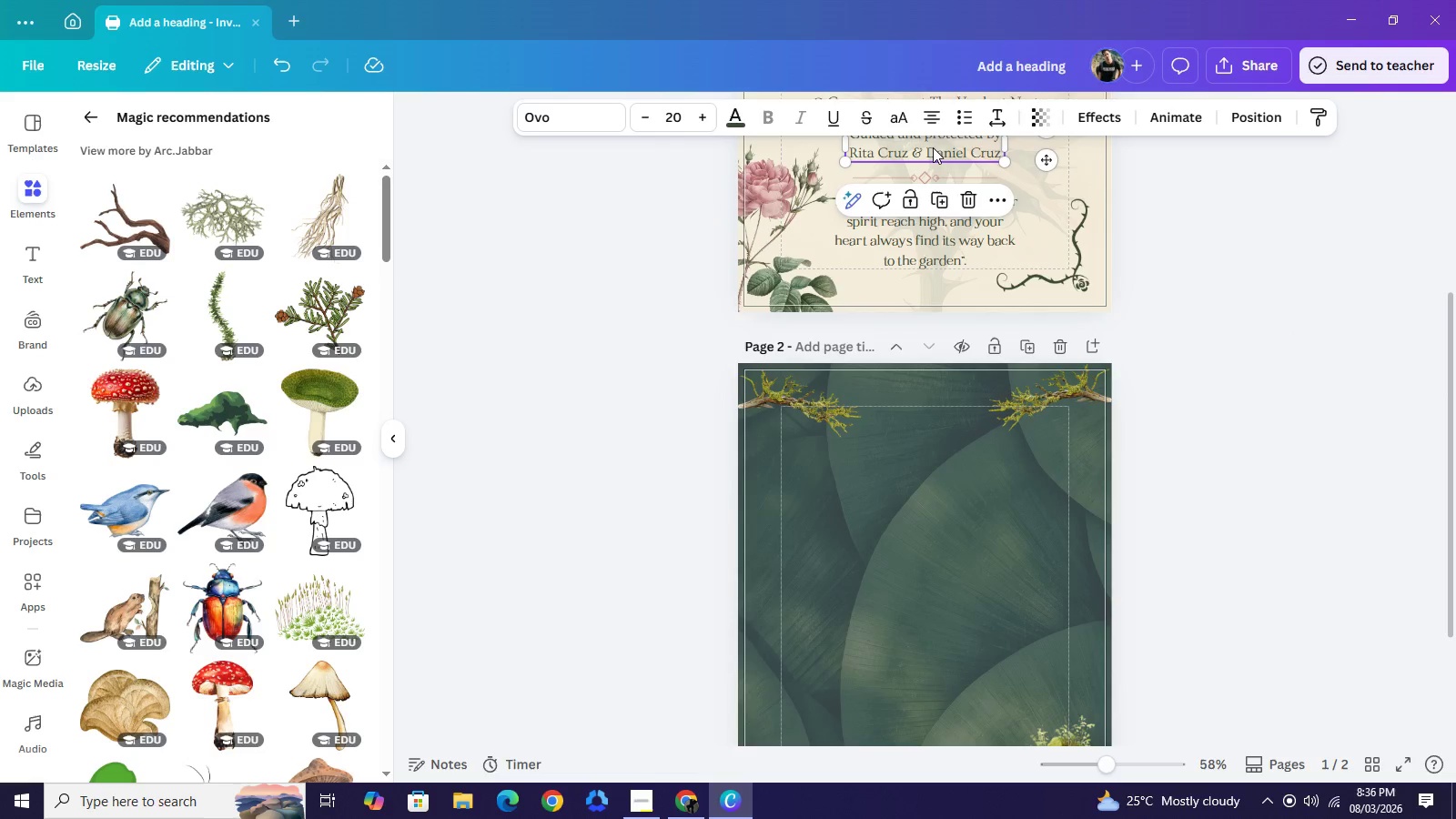 
key(Control+C)
 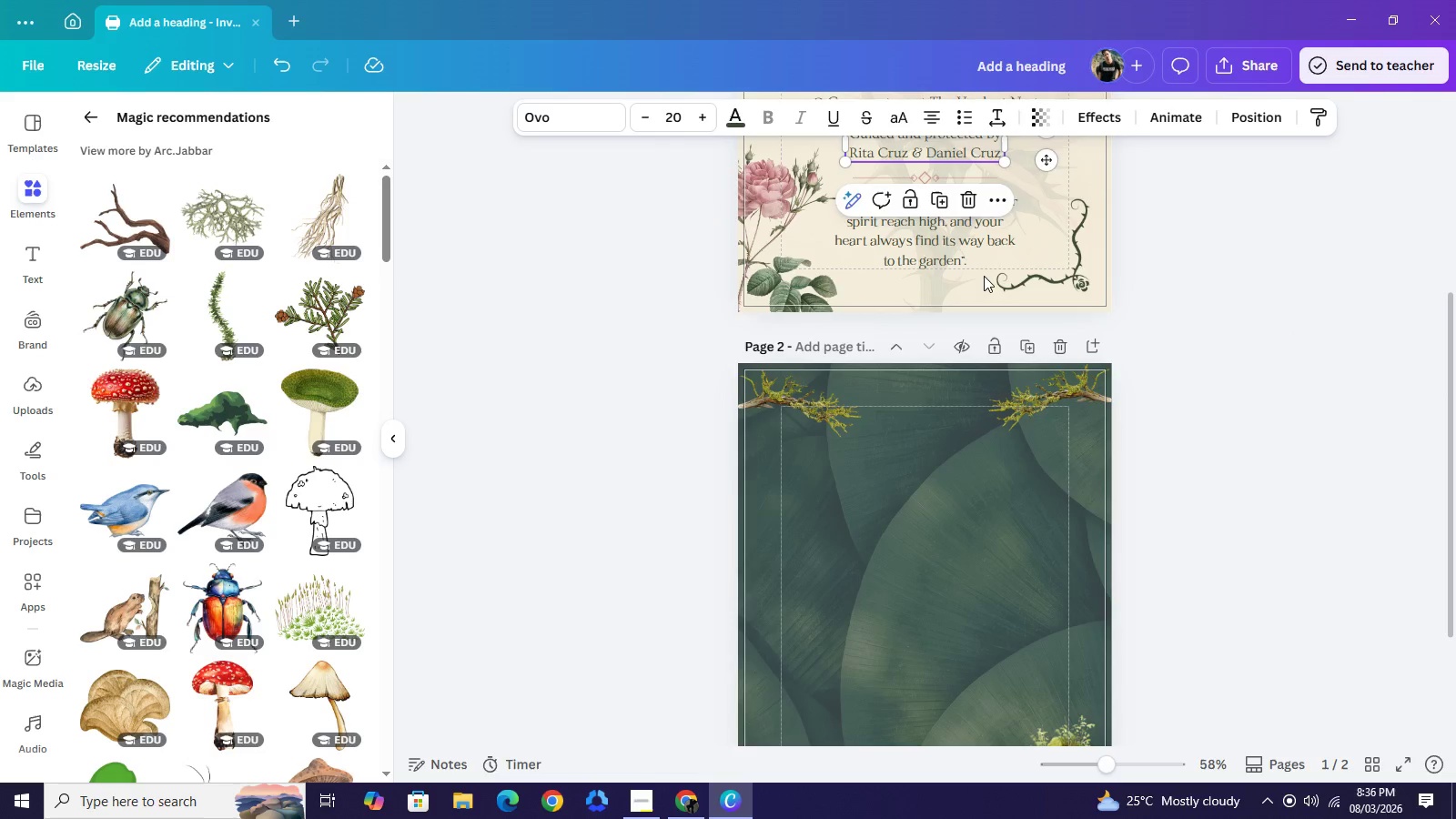 
key(Control+V)
 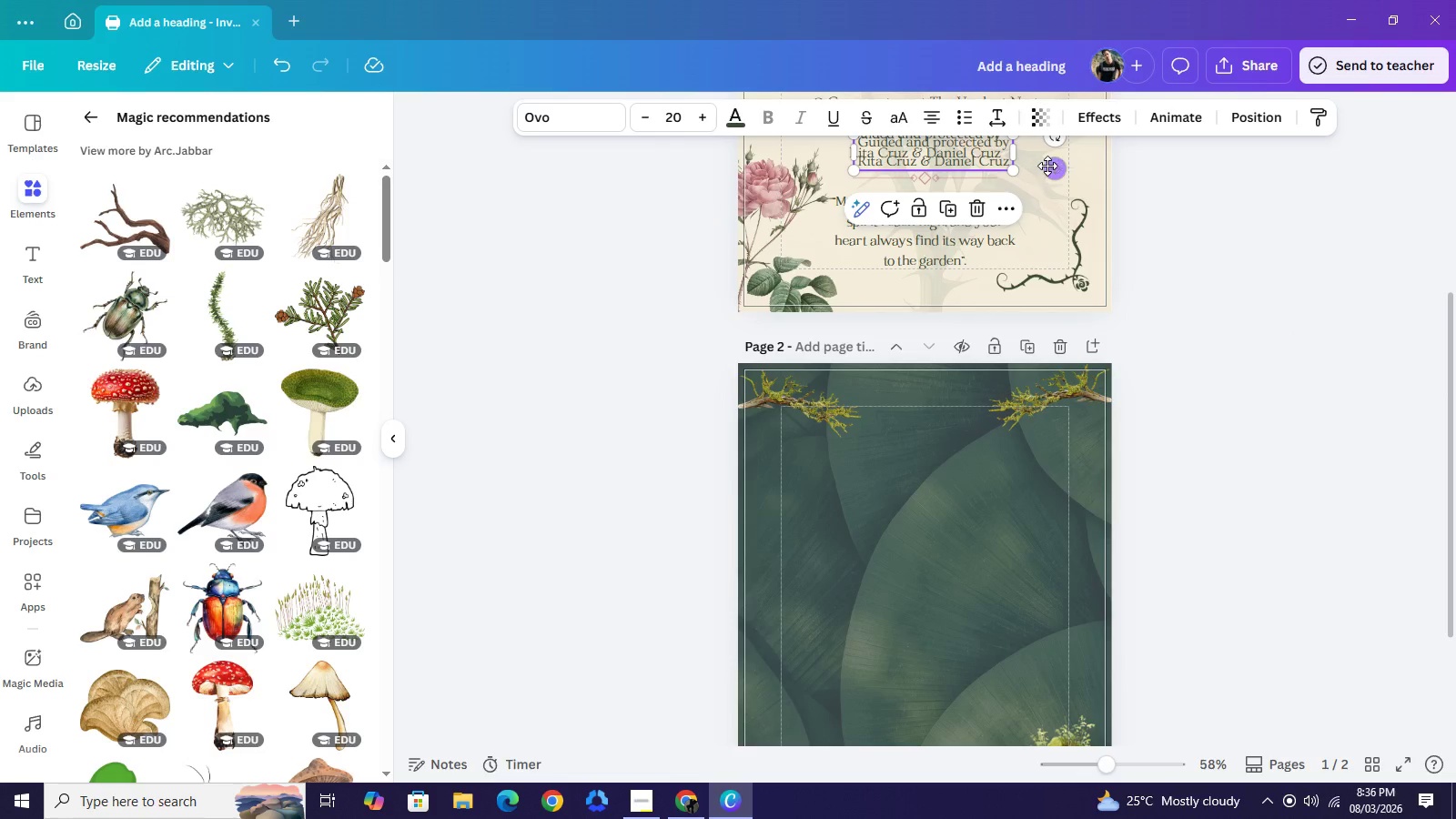 
left_click_drag(start_coordinate=[1050, 166], to_coordinate=[1040, 490])
 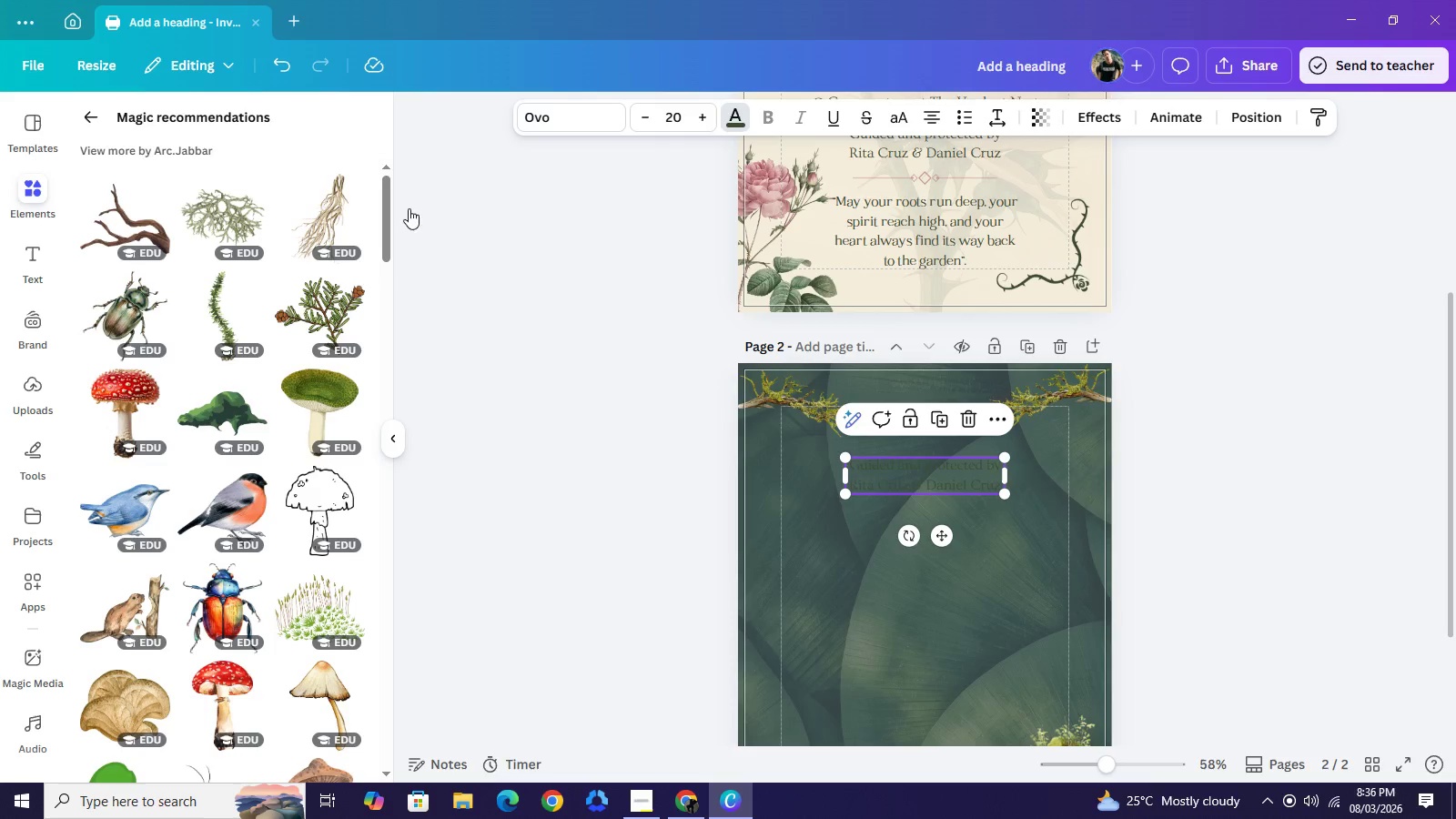 
wait(6.33)
 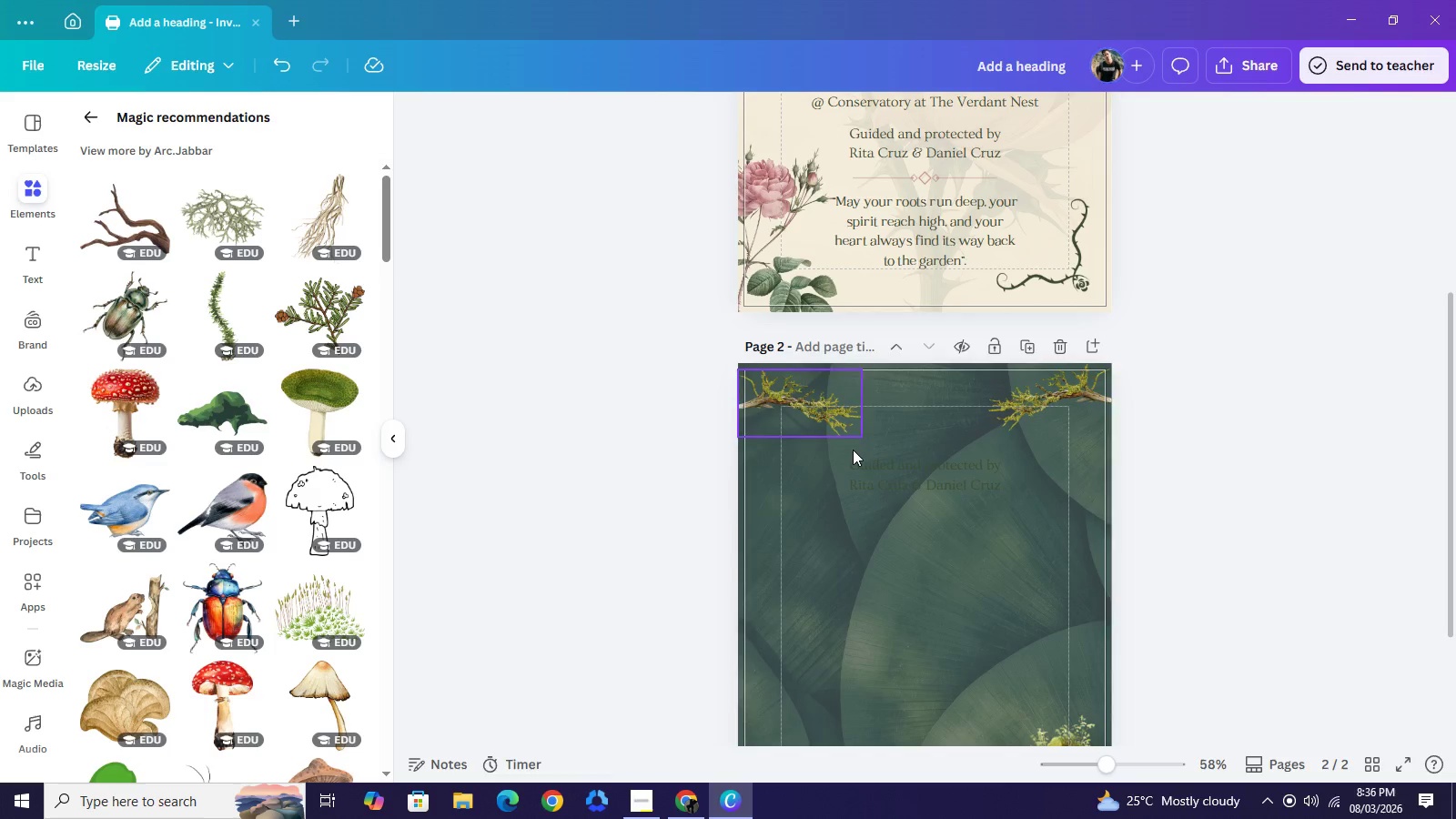 
left_click([175, 161])
 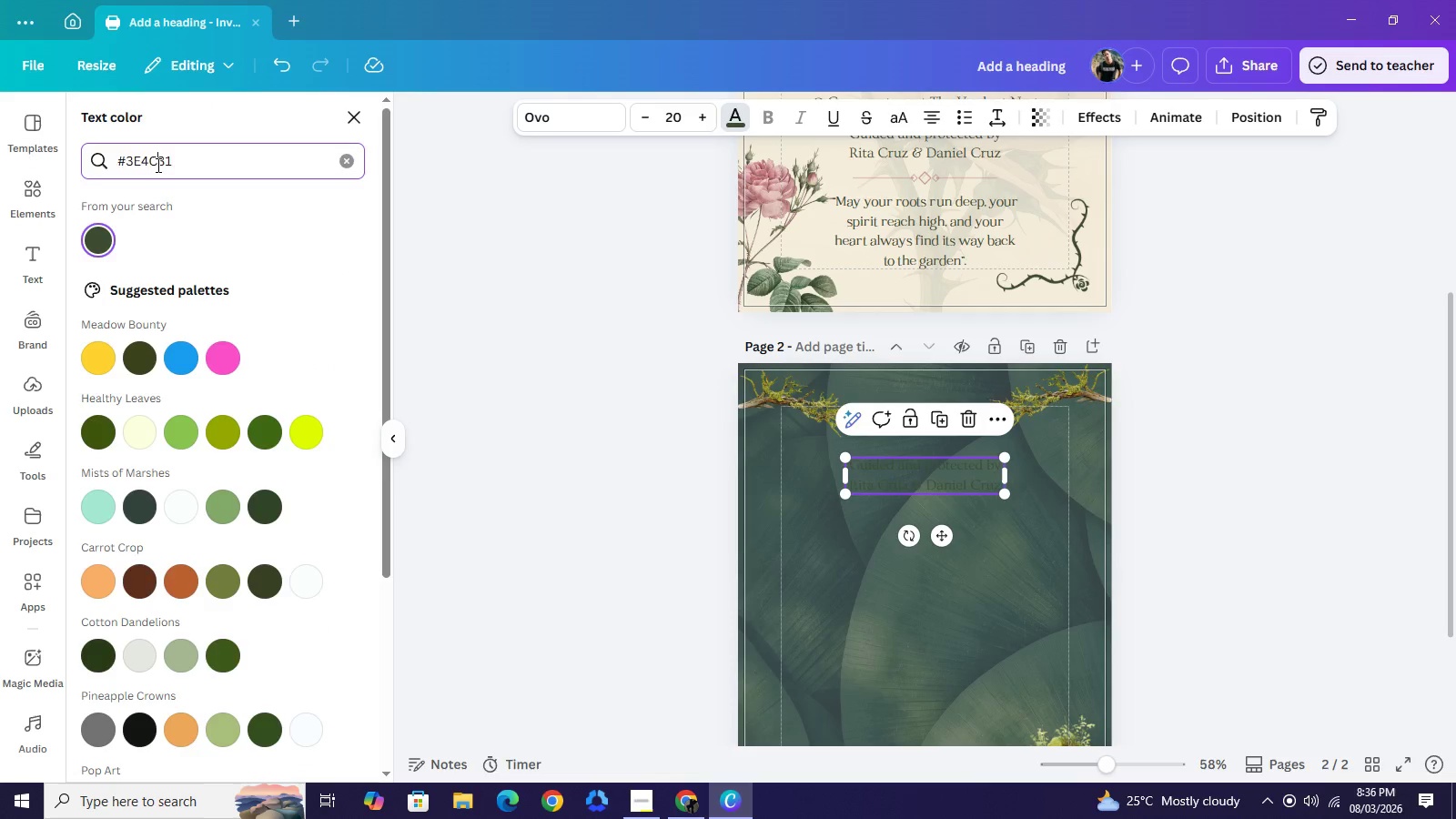 
double_click([157, 165])
 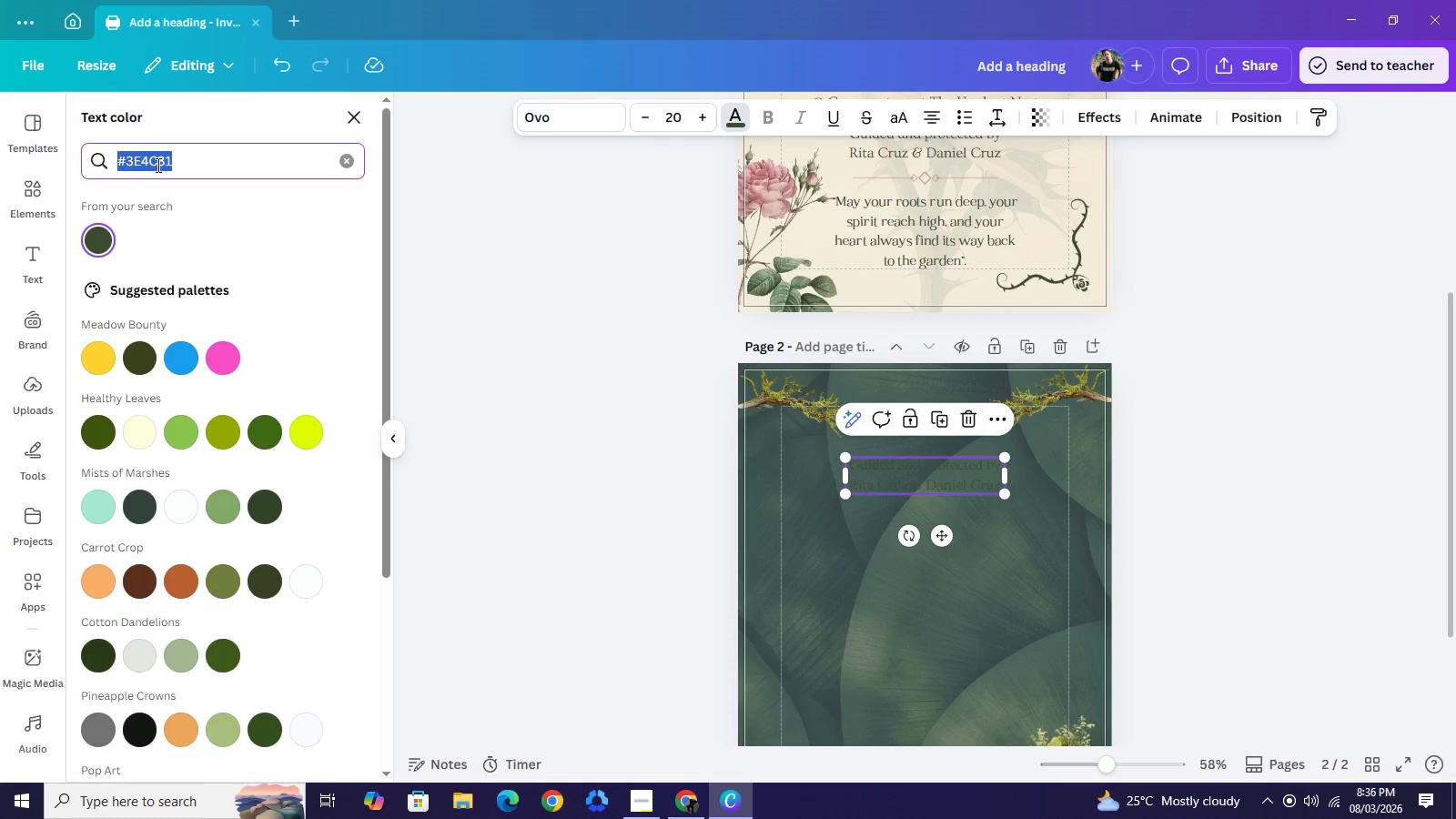 
triple_click([157, 165])
 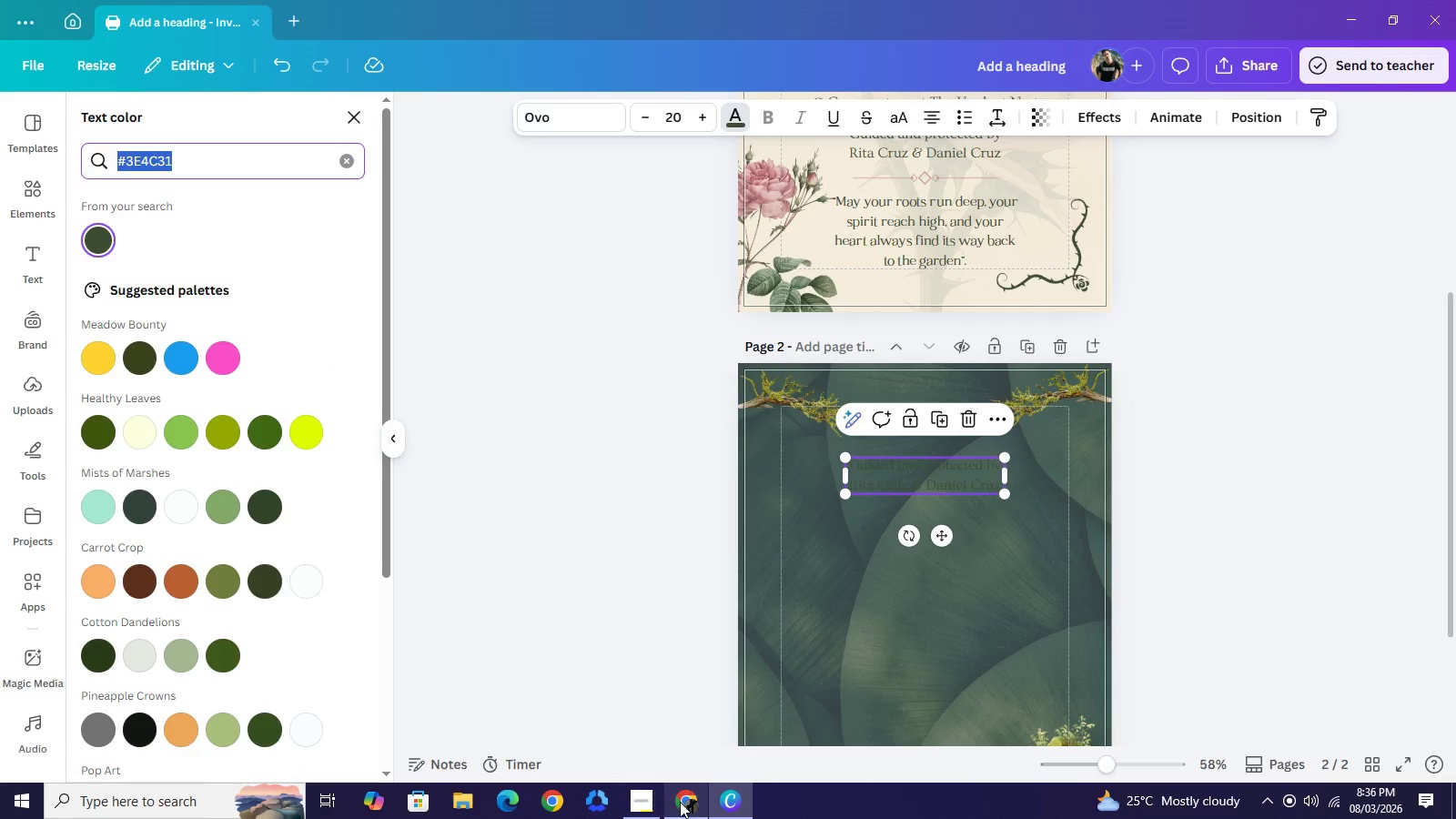 
left_click([681, 801])
 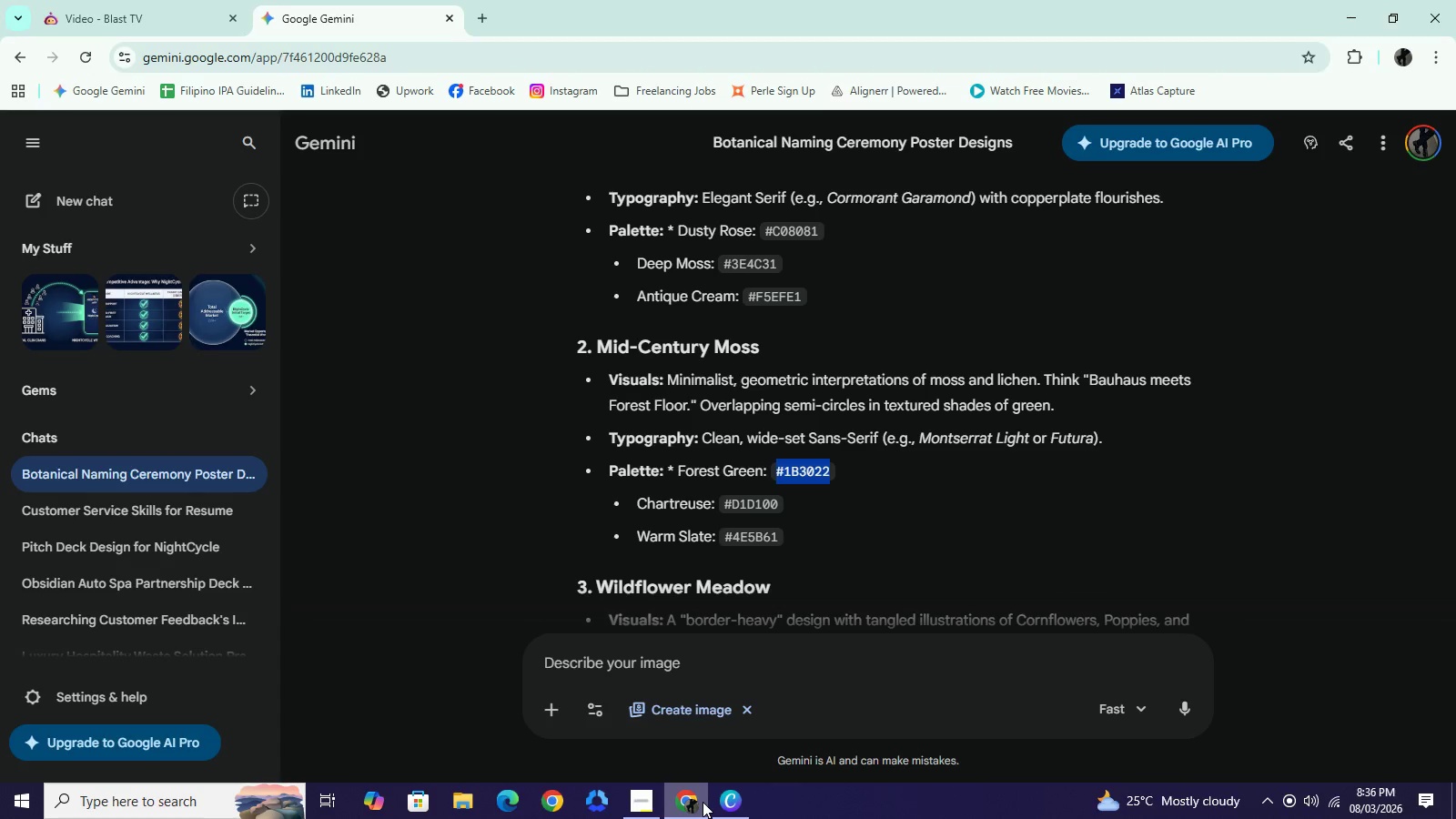 
key(Control+C)
 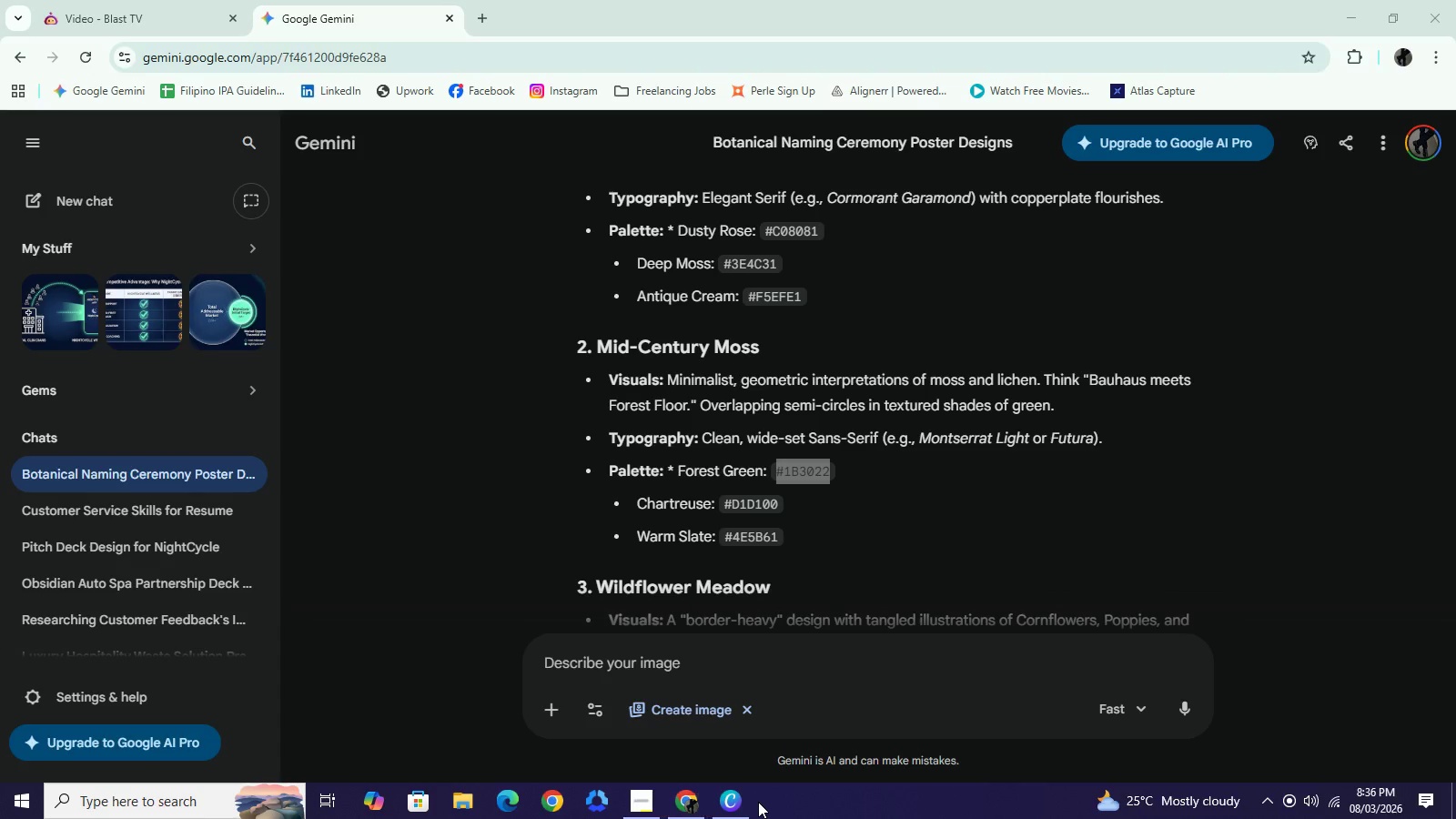 
left_click([765, 801])
 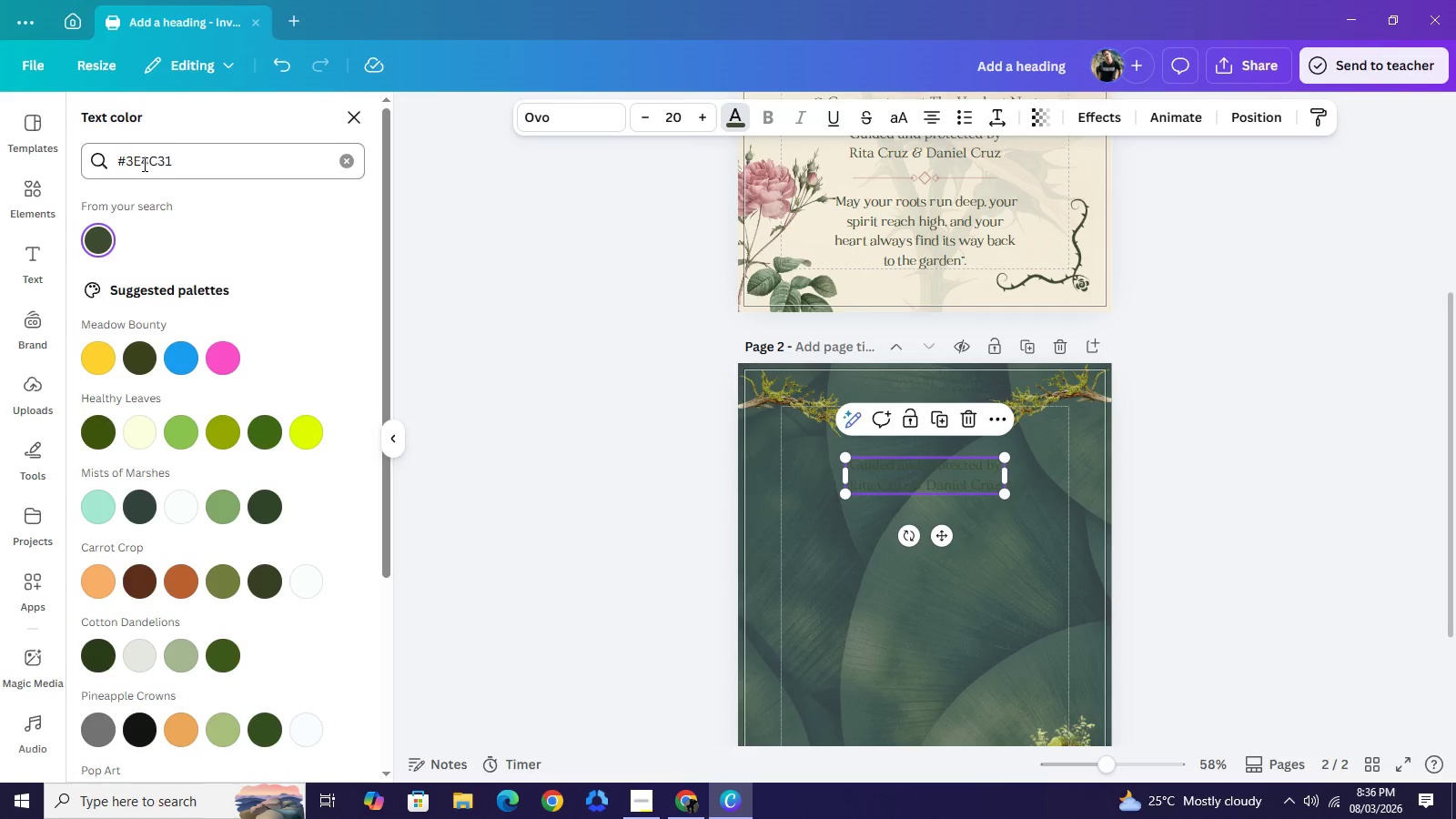 
left_click([143, 163])
 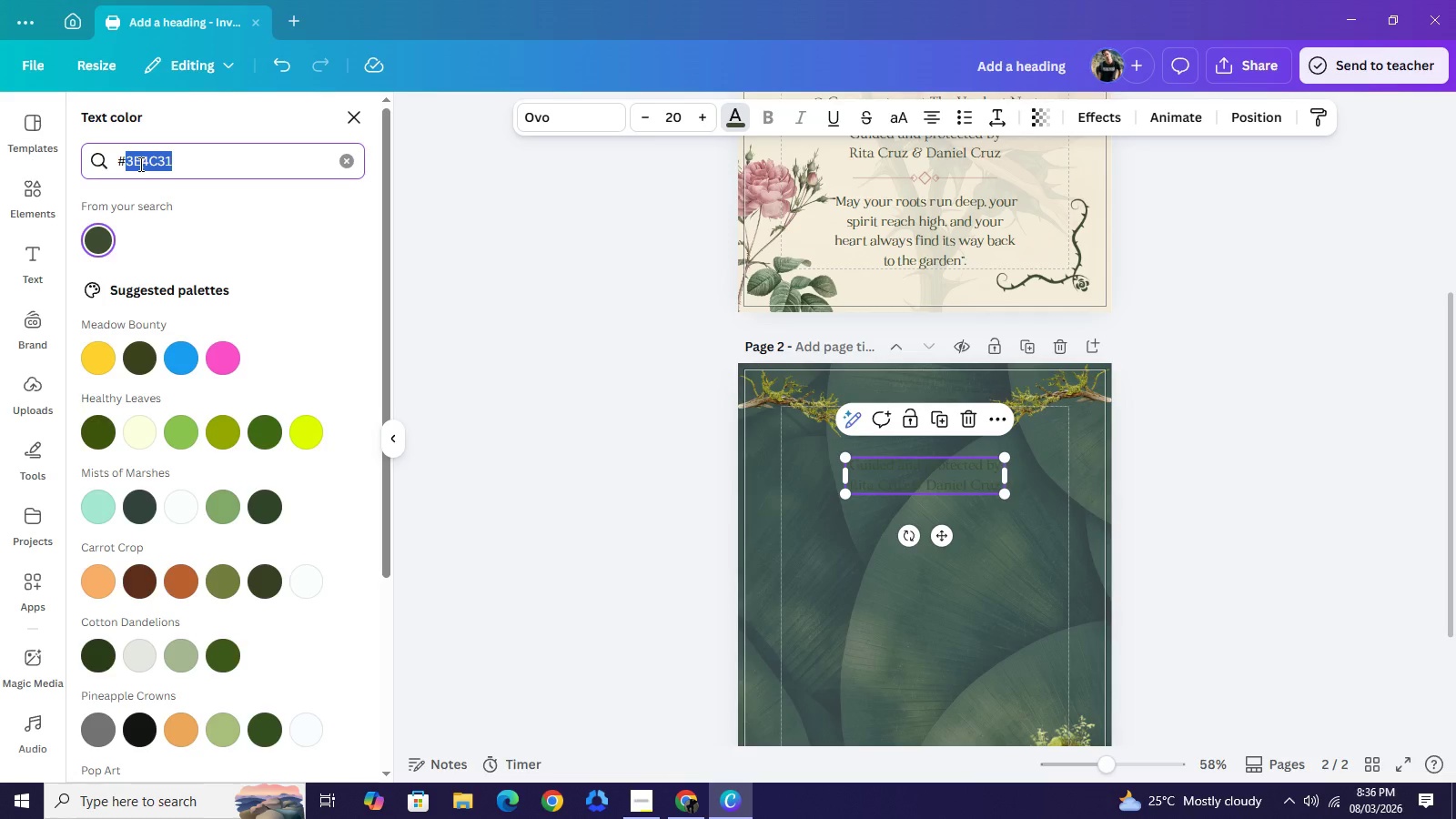 
hold_key(key=ControlLeft, duration=0.5)
left_click([139, 164])
 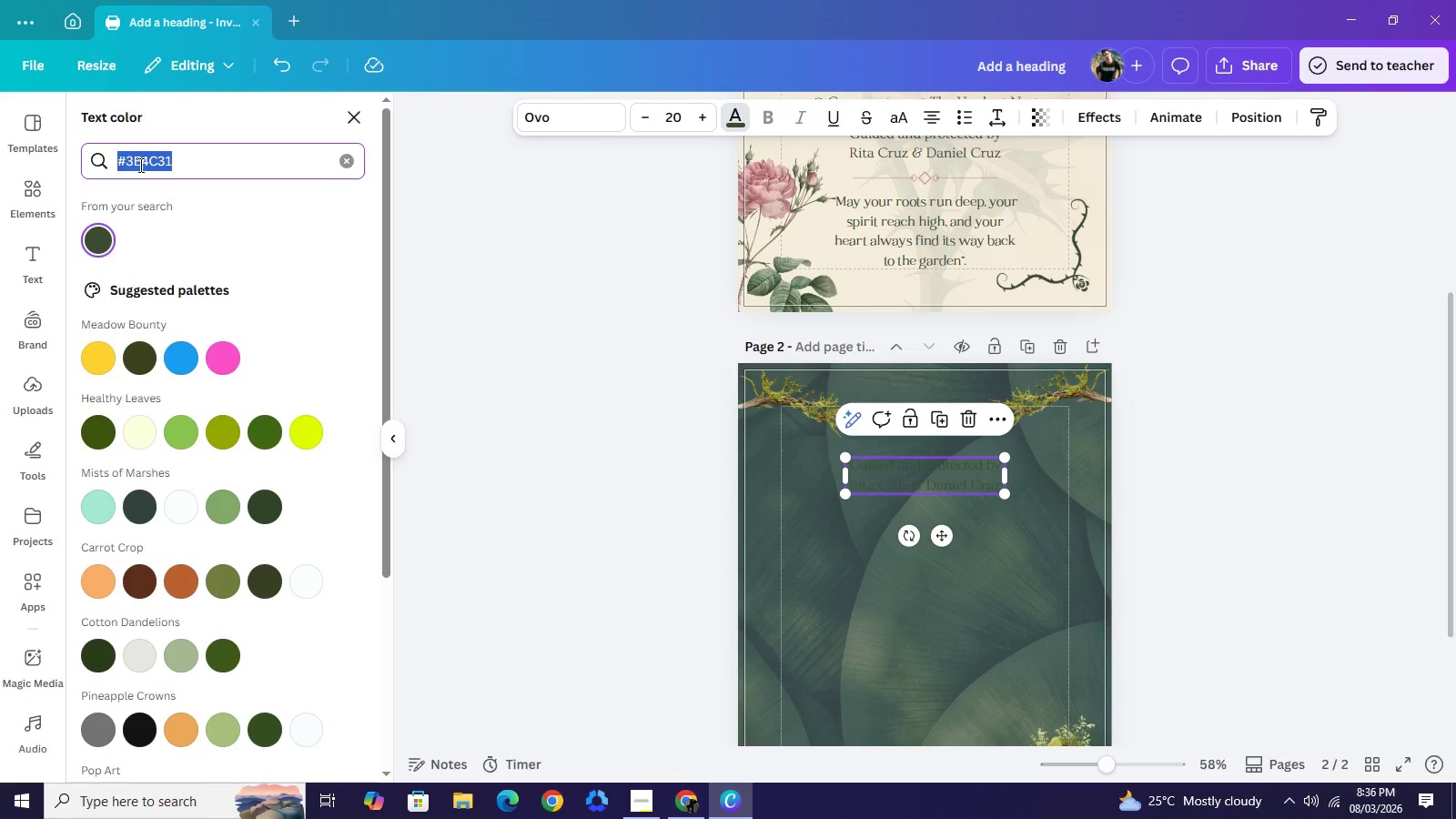 
double_click([139, 164])
 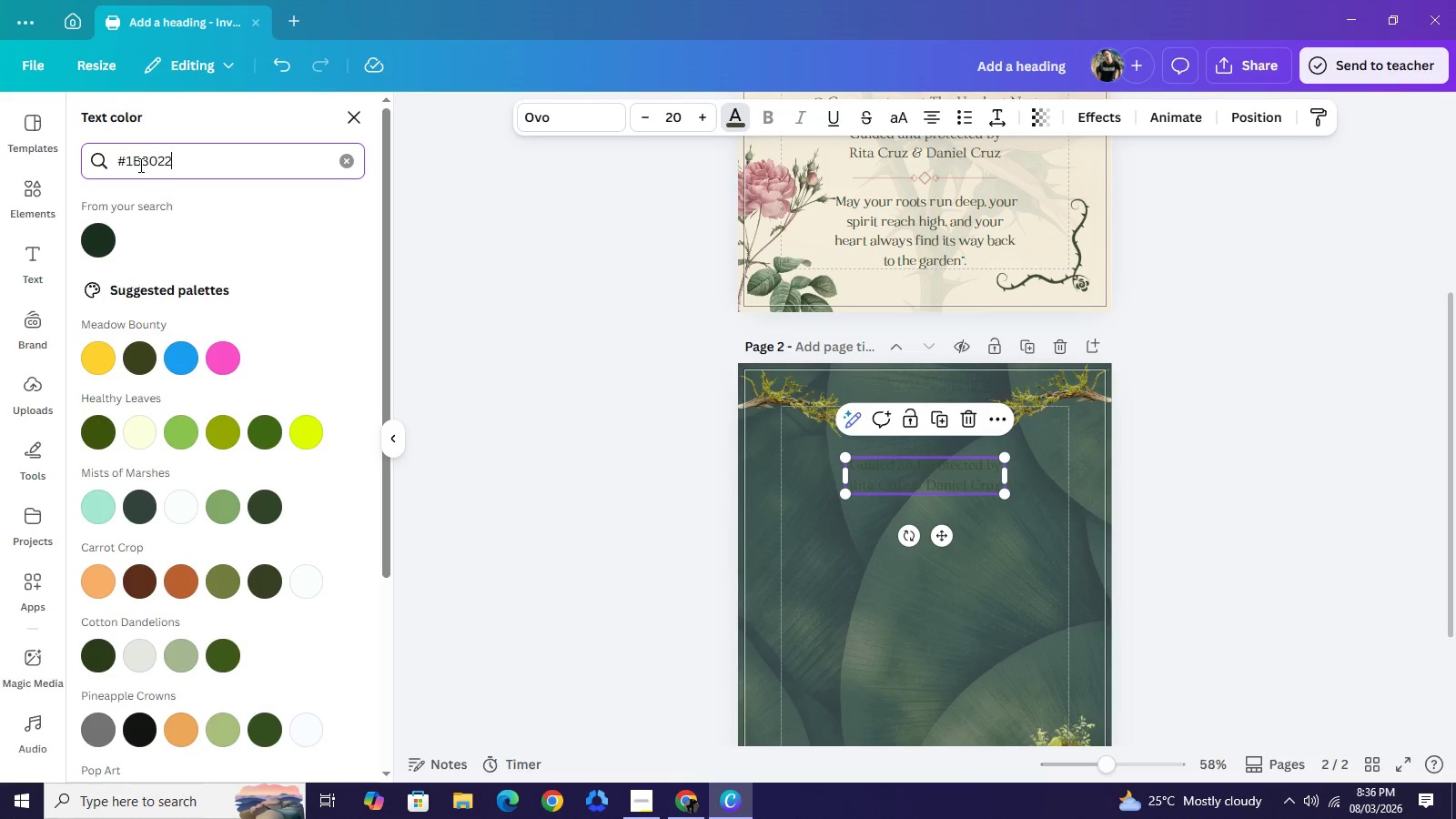 
key(Control+V)
 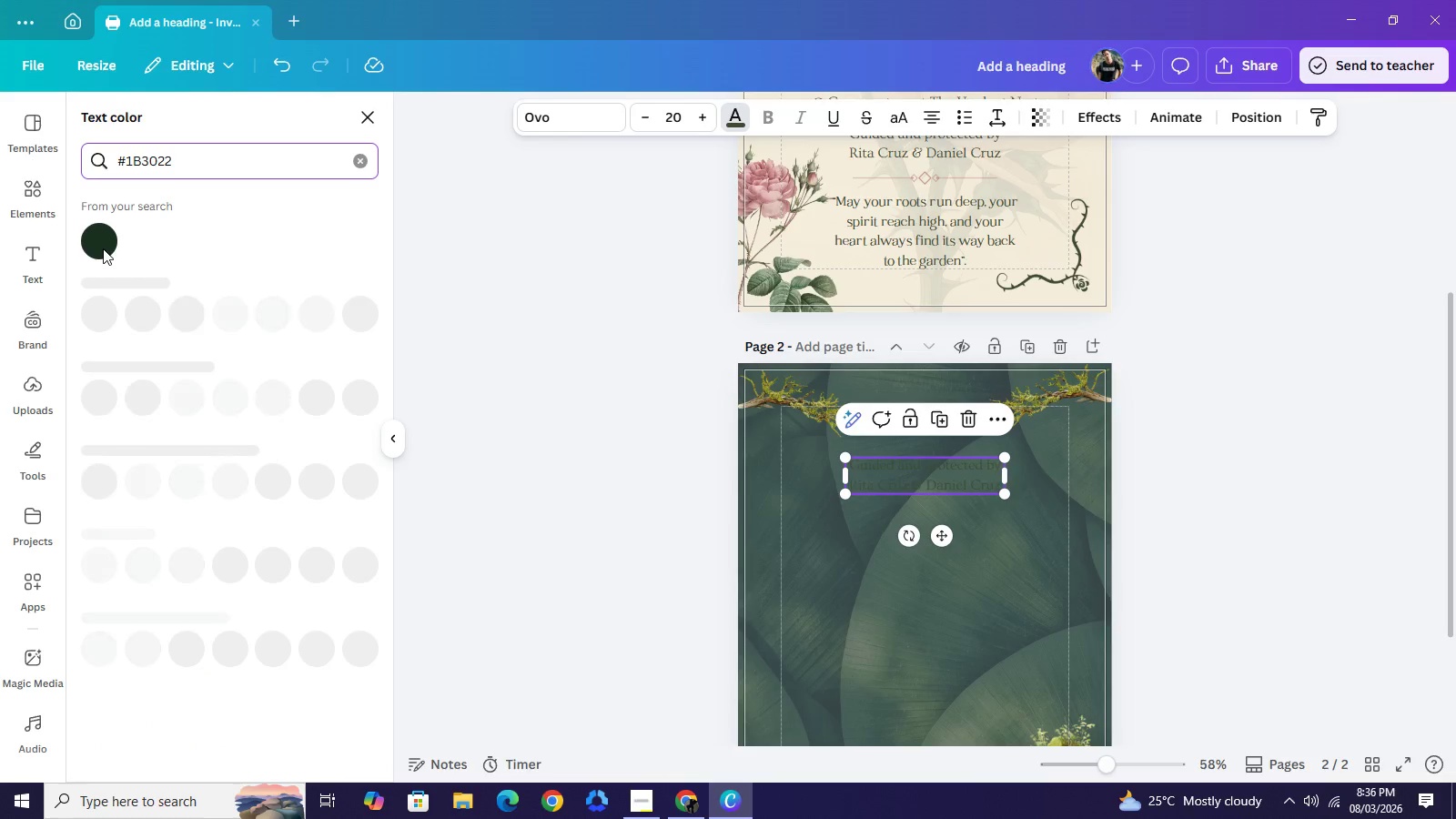 
left_click([103, 248])
 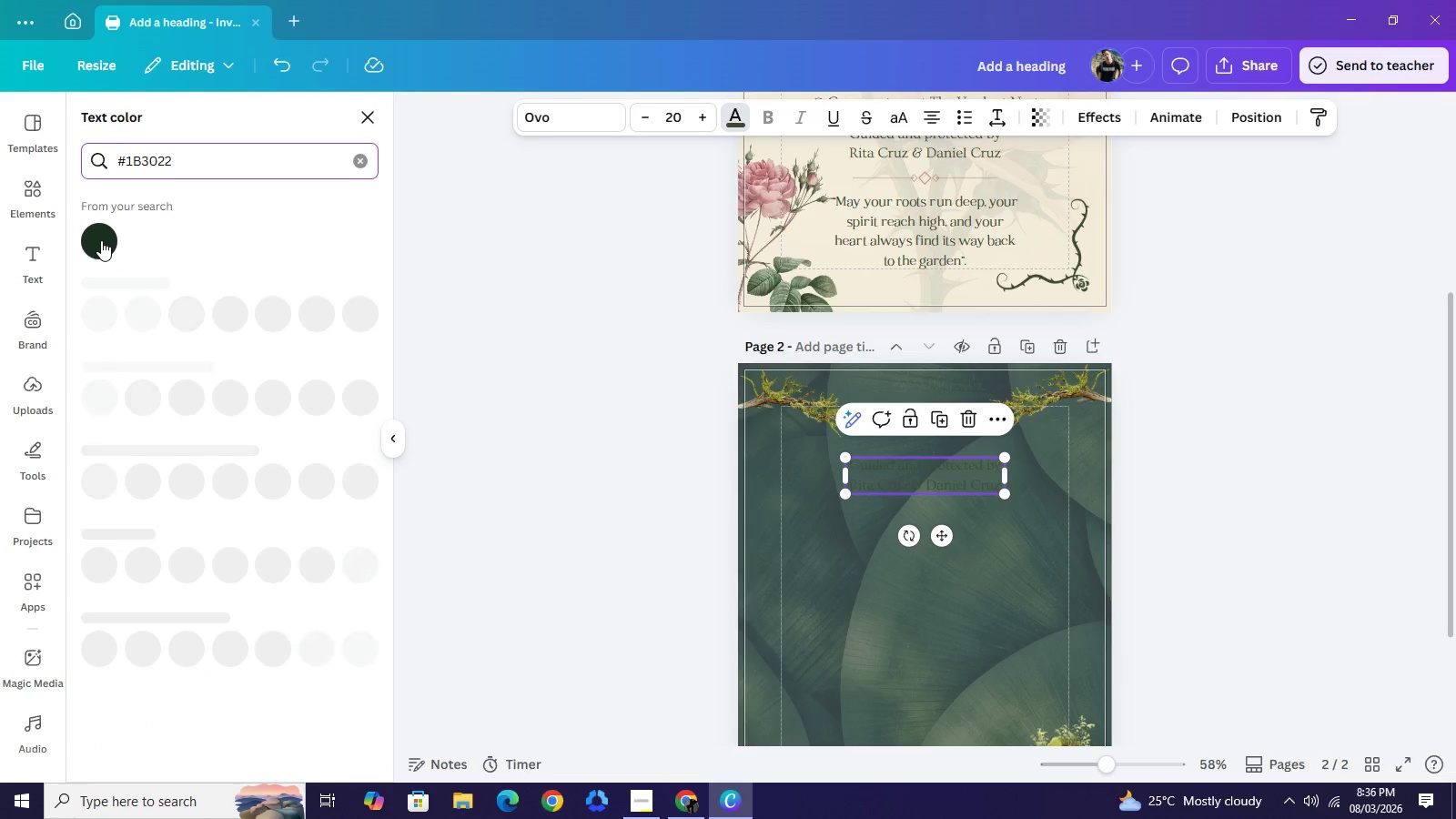 
left_click([101, 240])
 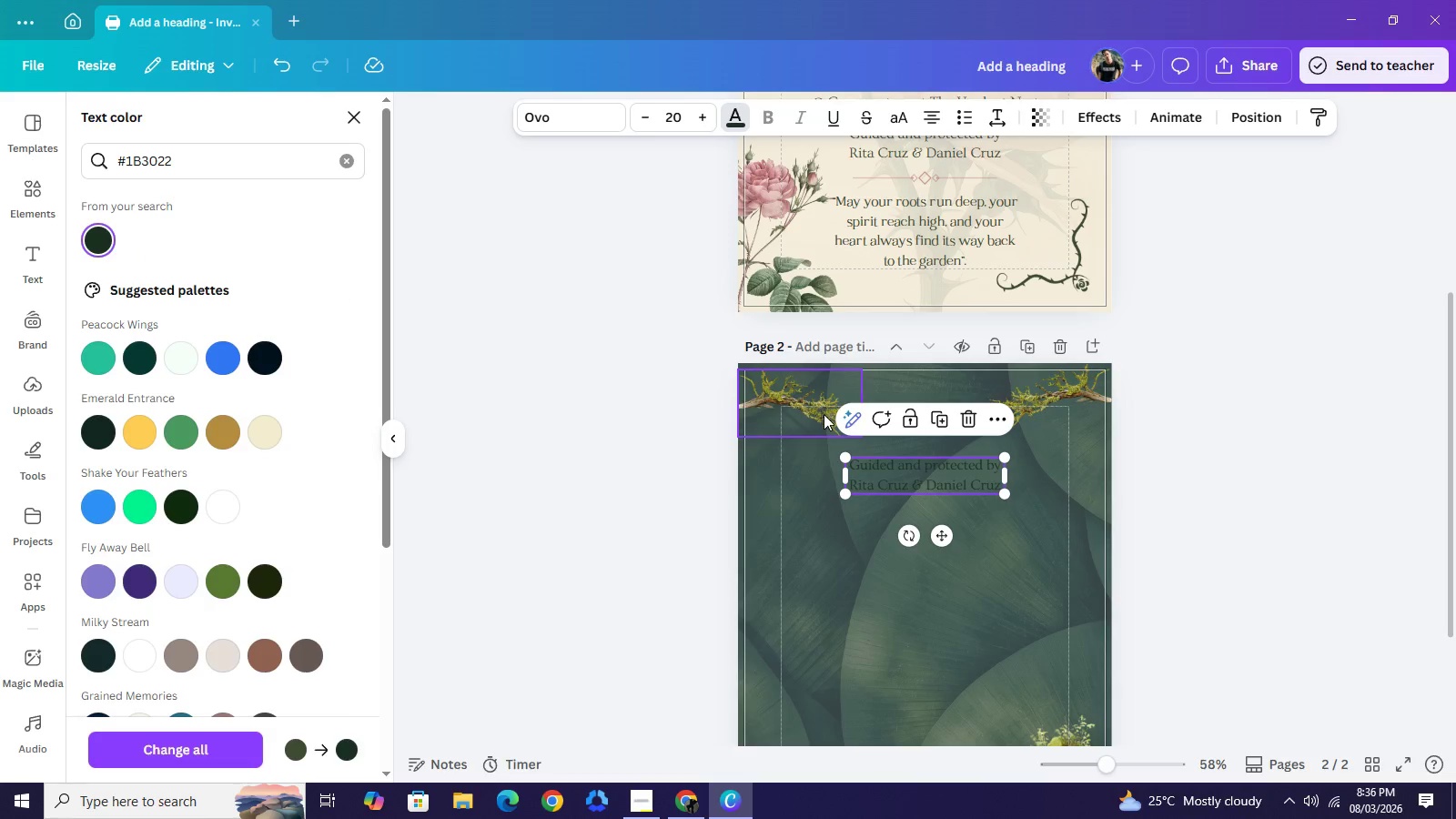 
left_click([824, 414])
 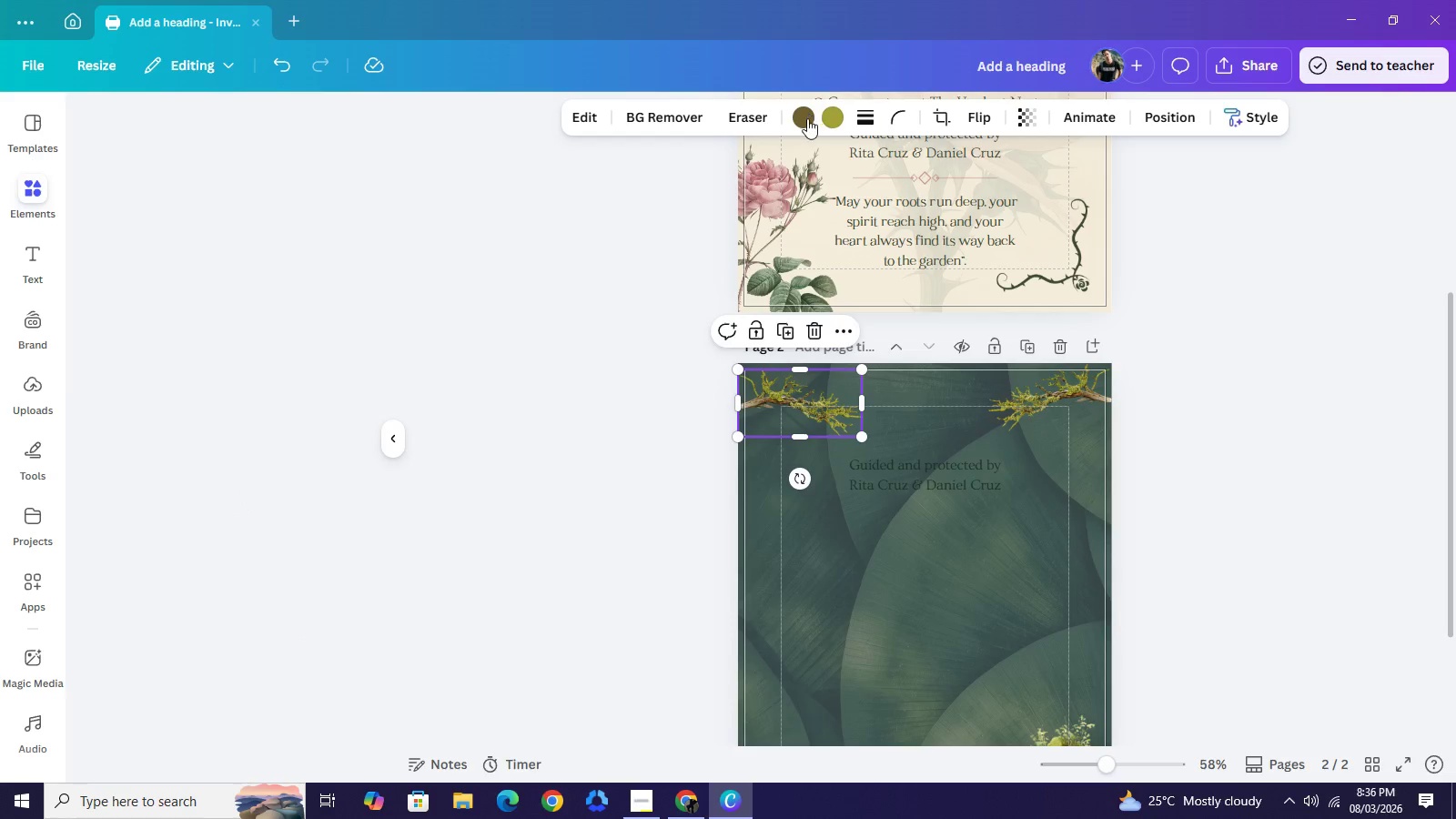 
mouse_move([792, 136])
 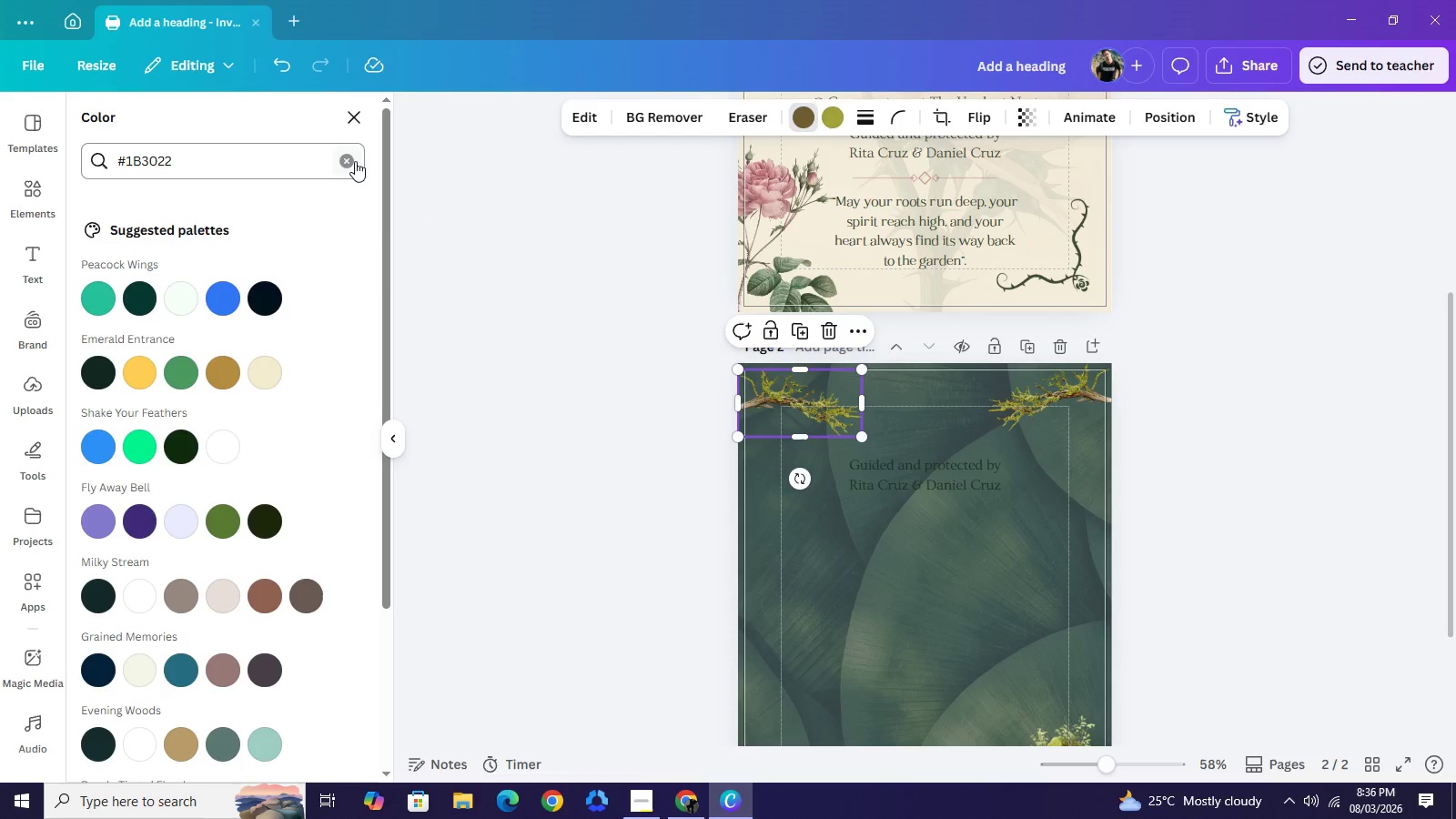 
left_click([355, 161])
 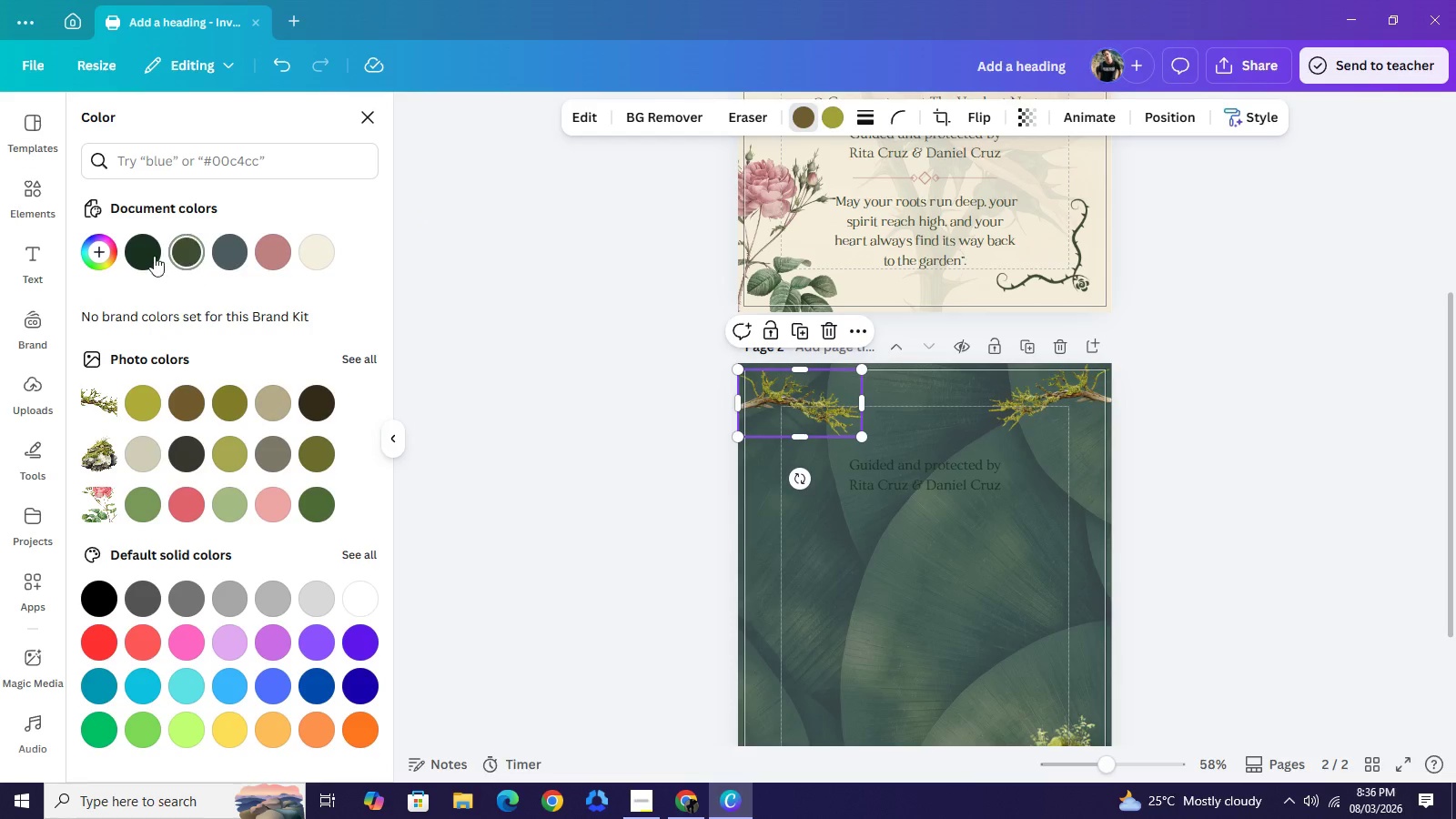 
mouse_move([187, 278])
 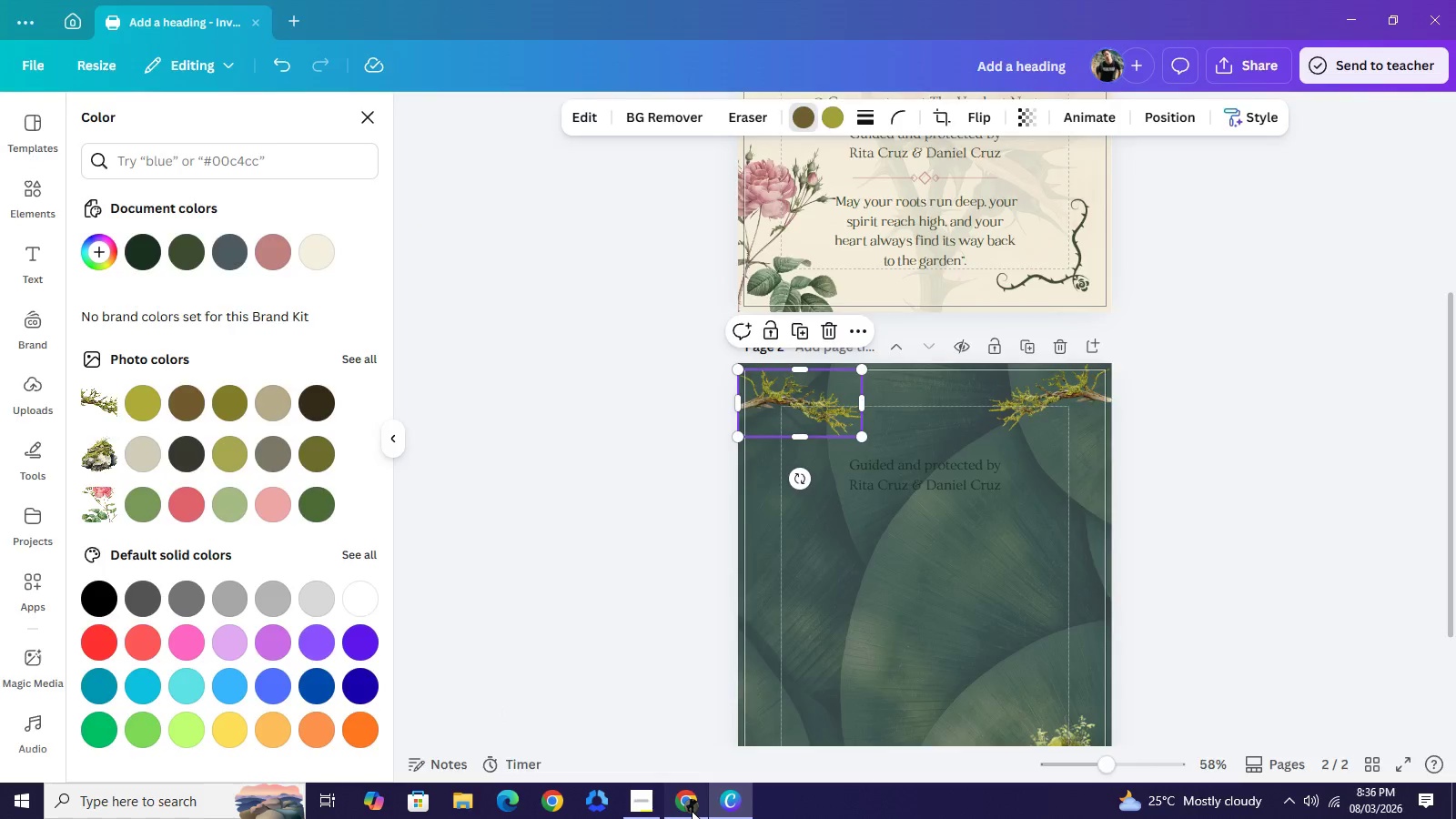 
left_click([692, 811])
 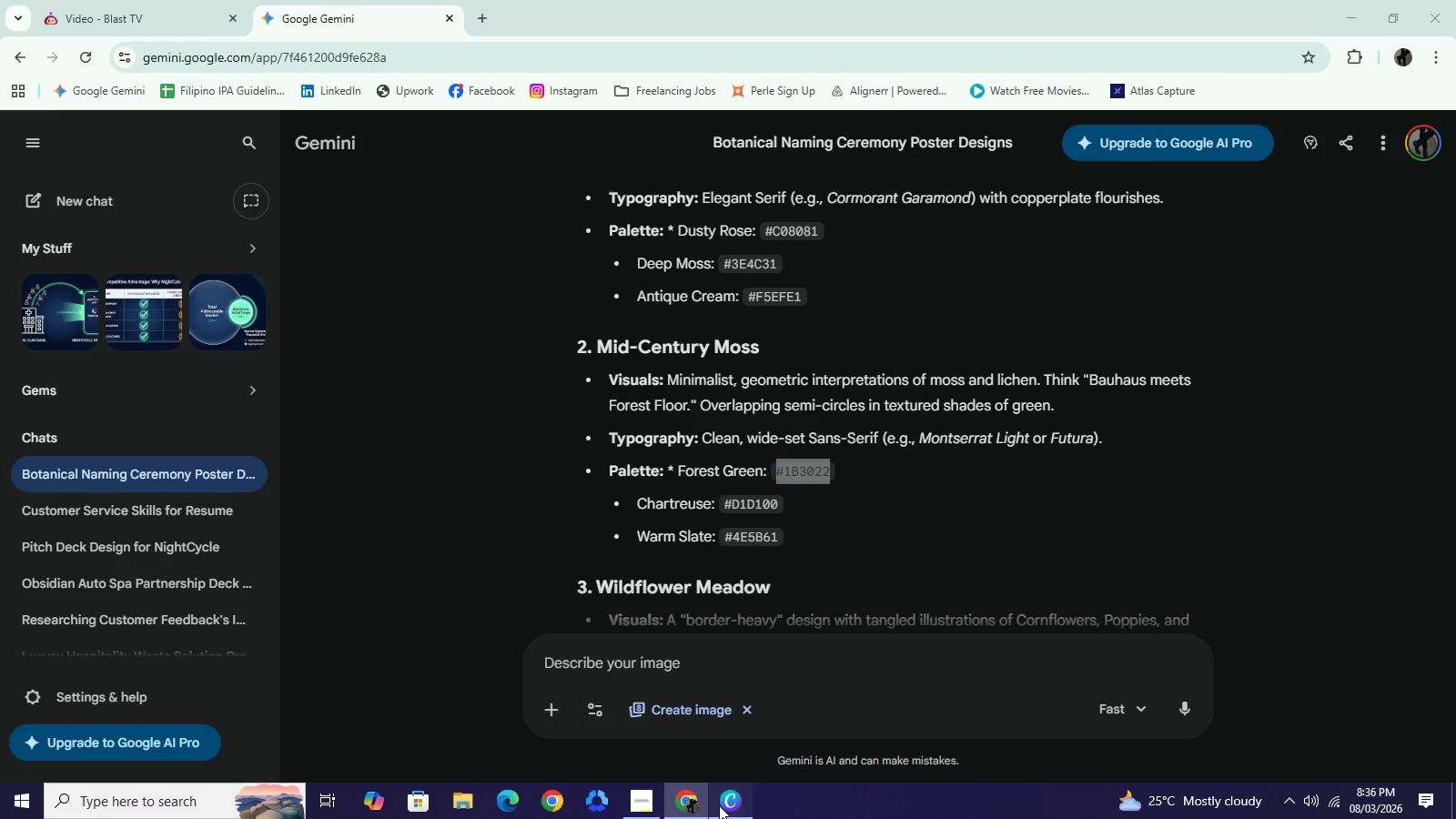 
left_click([719, 805])
 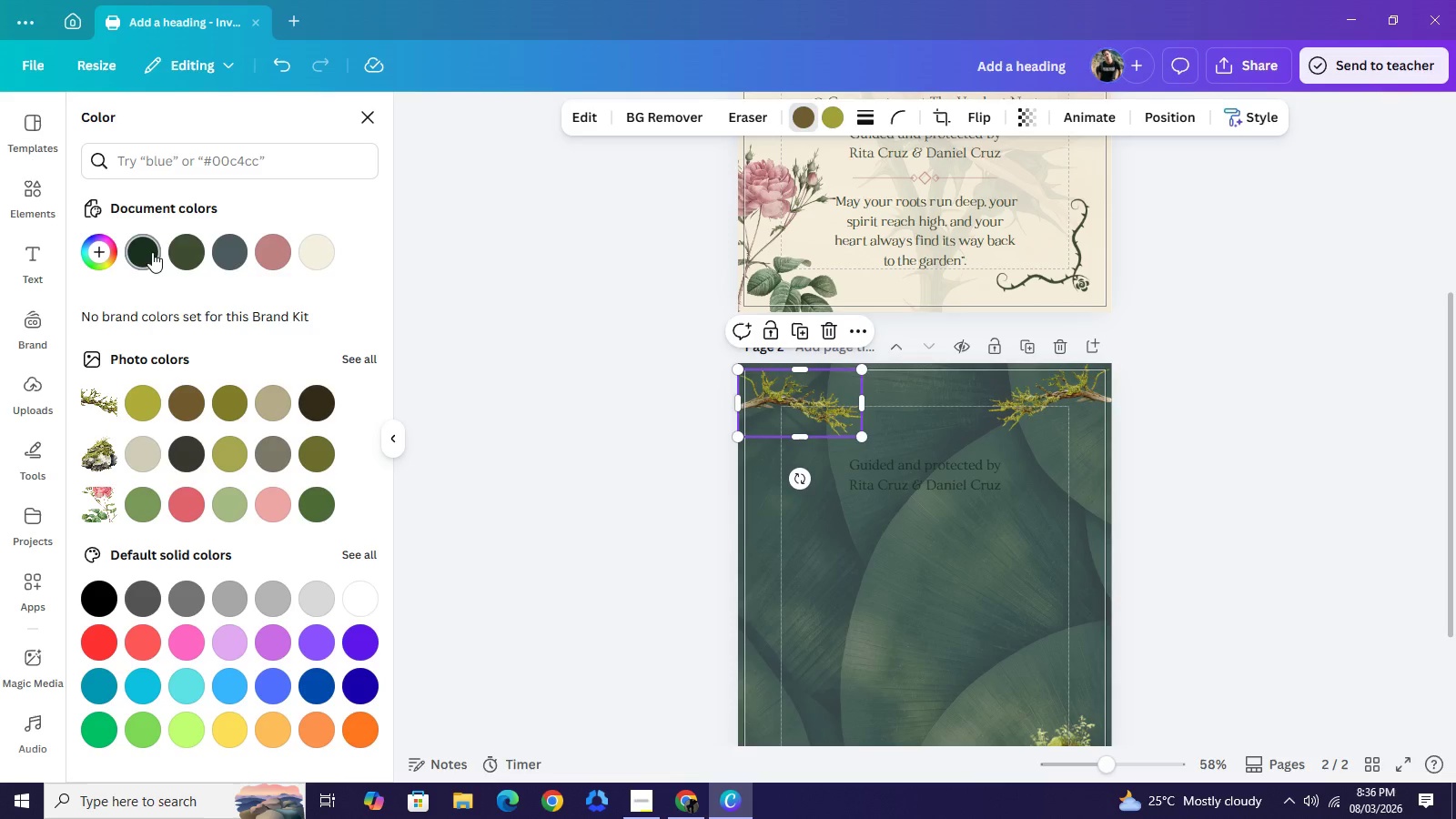 
left_click([152, 252])
 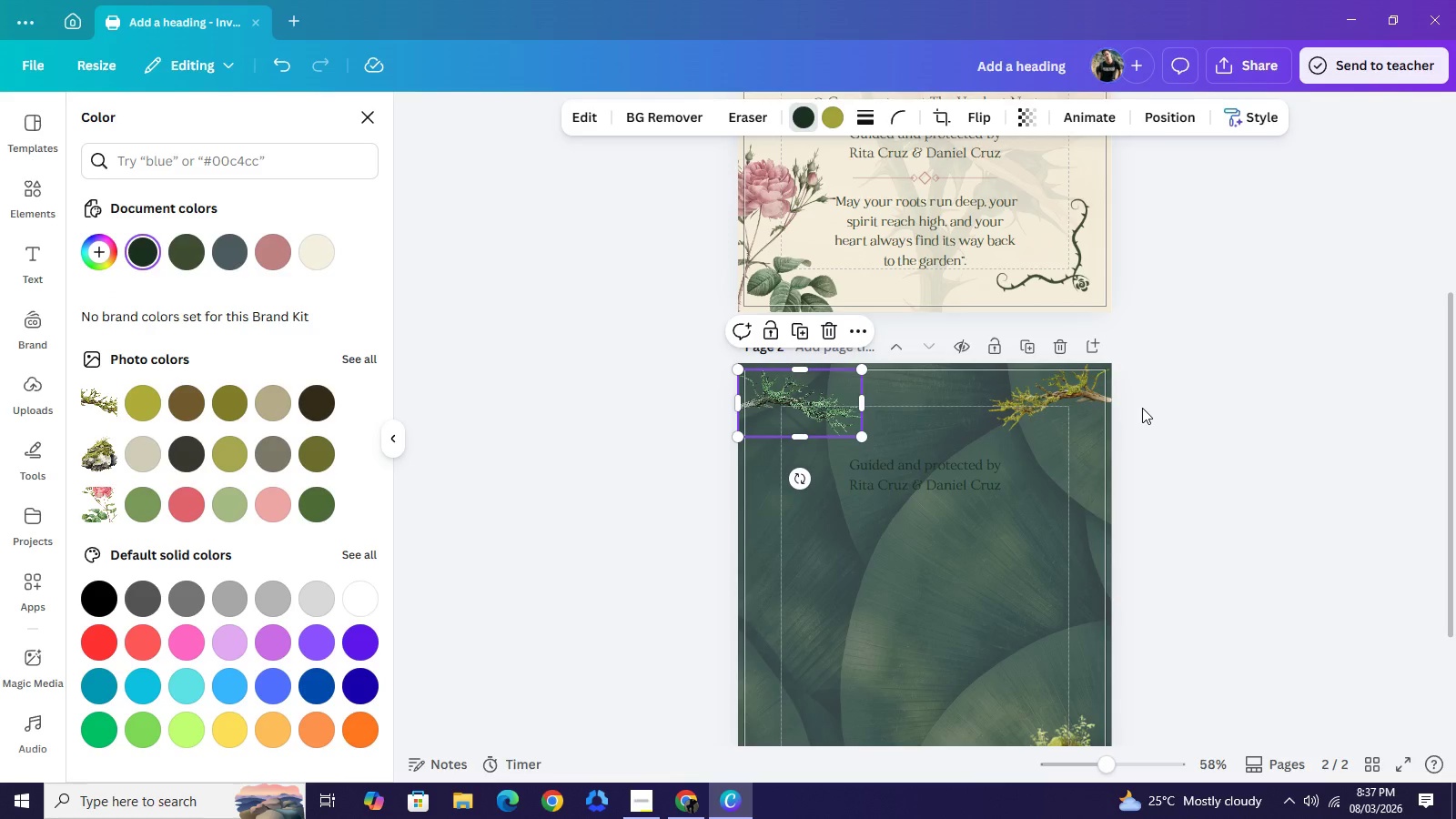 
scroll: coordinate [1142, 408], scroll_direction: down, amount: 1.0
 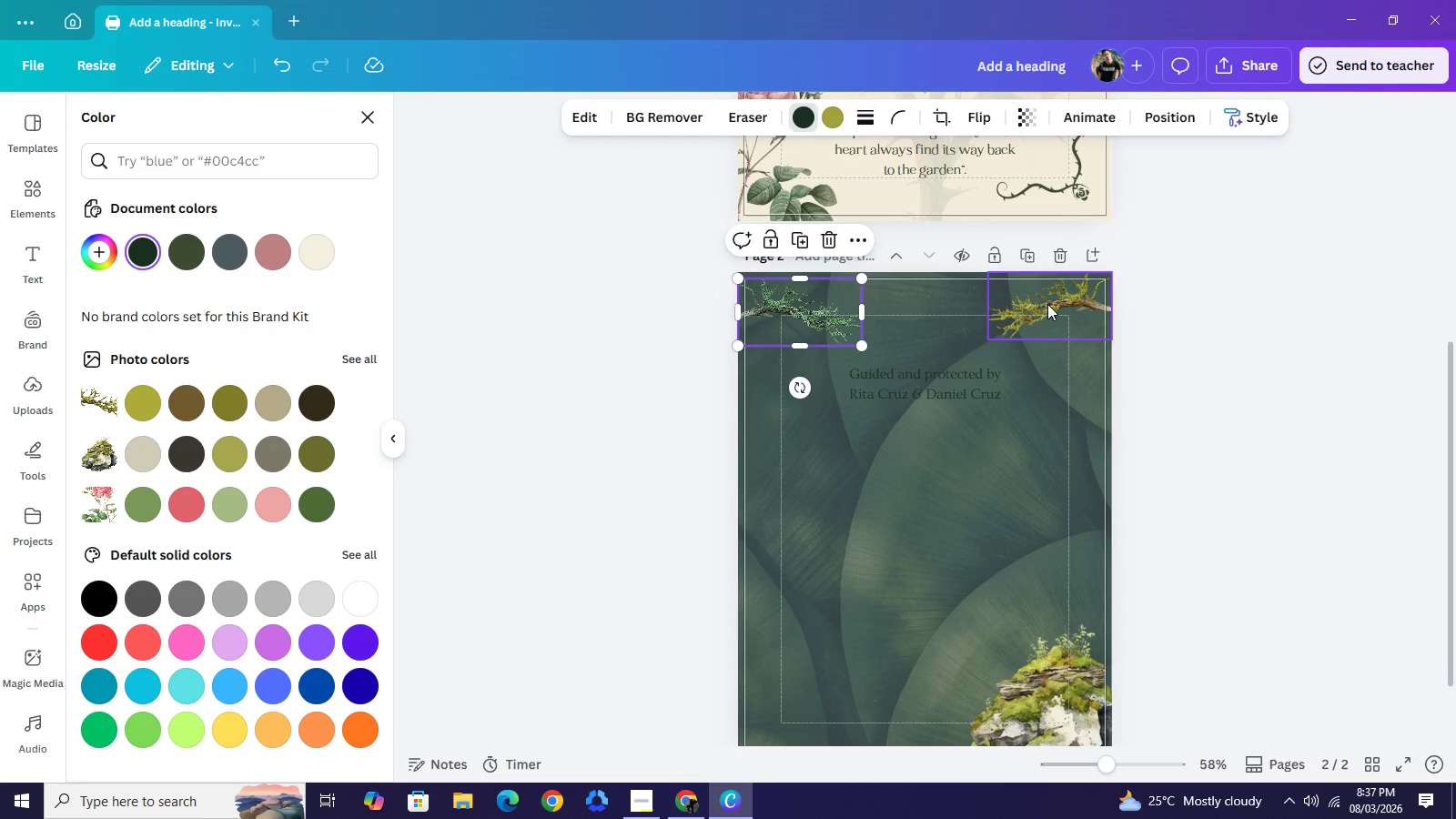 
left_click([1047, 304])
 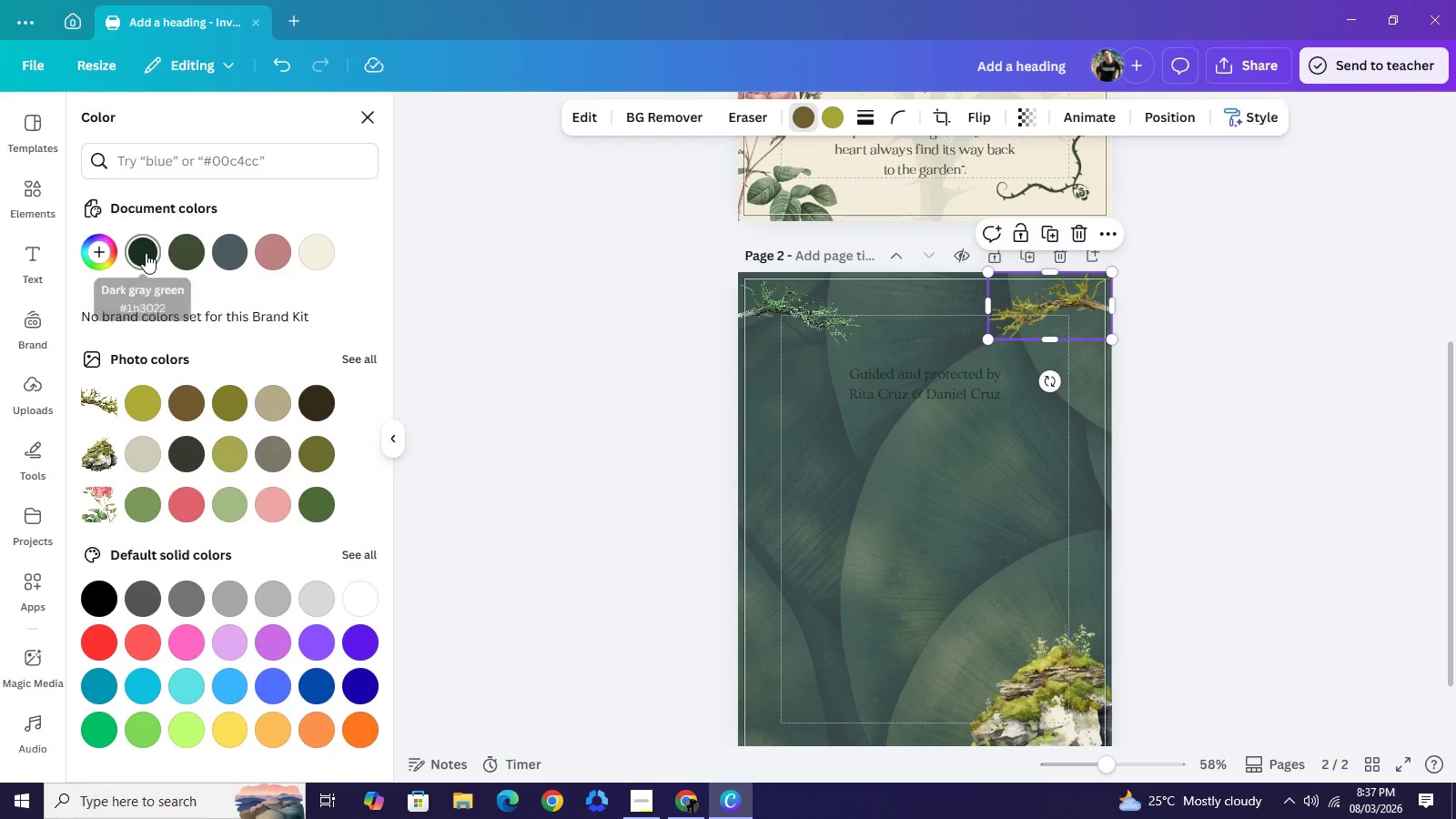 
left_click([146, 253])
 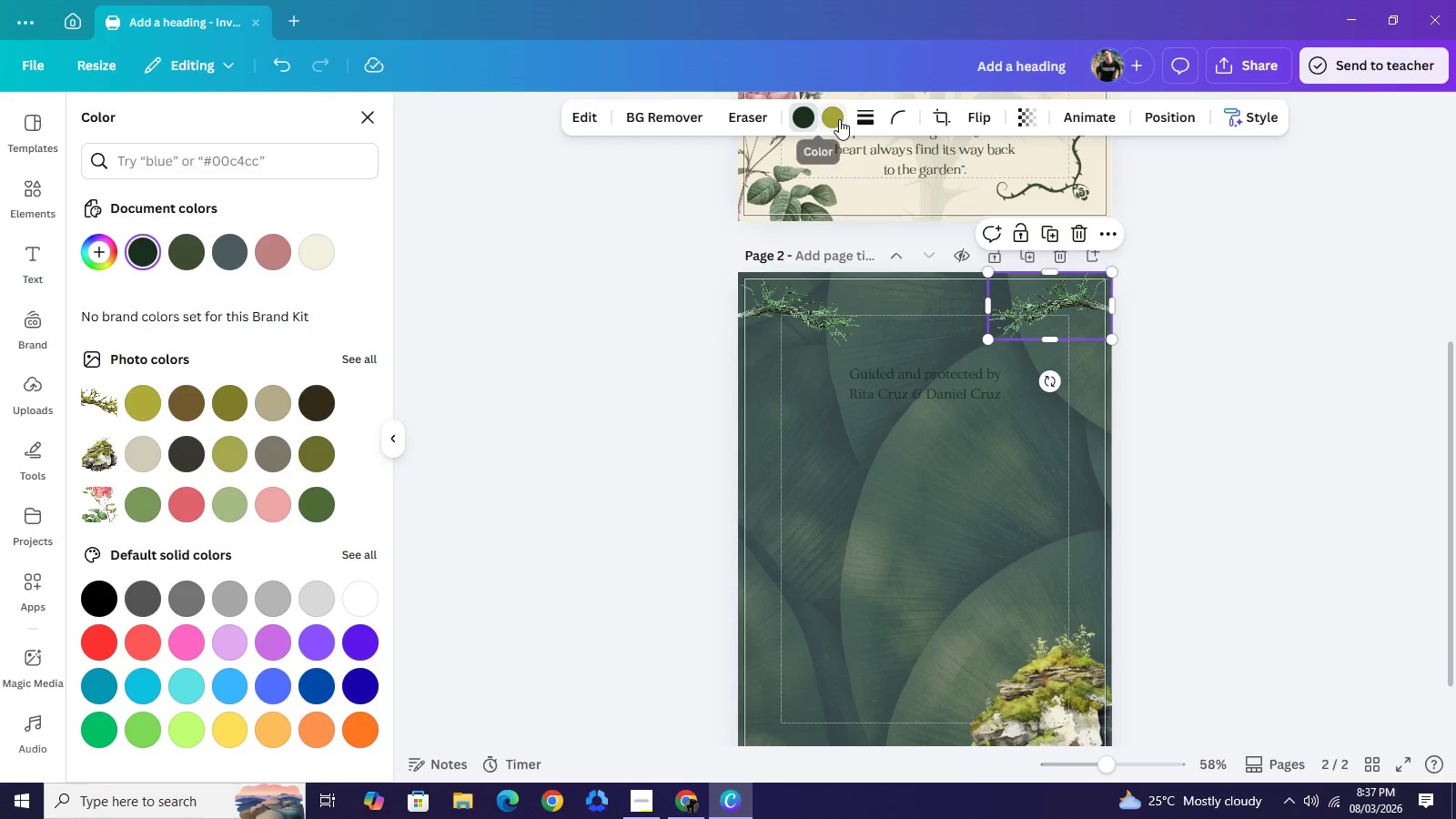 
left_click([839, 119])
 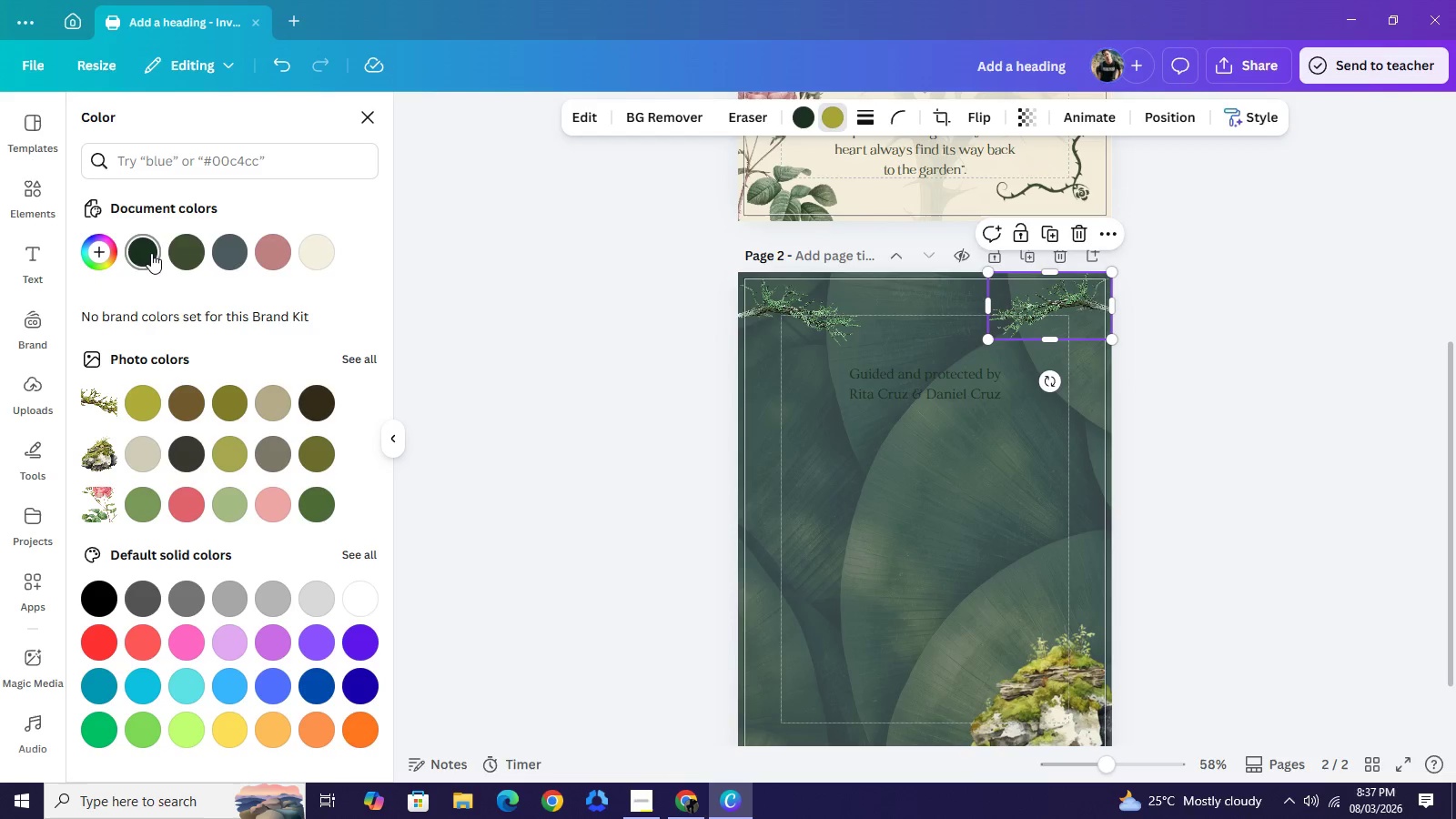 
left_click([151, 253])
 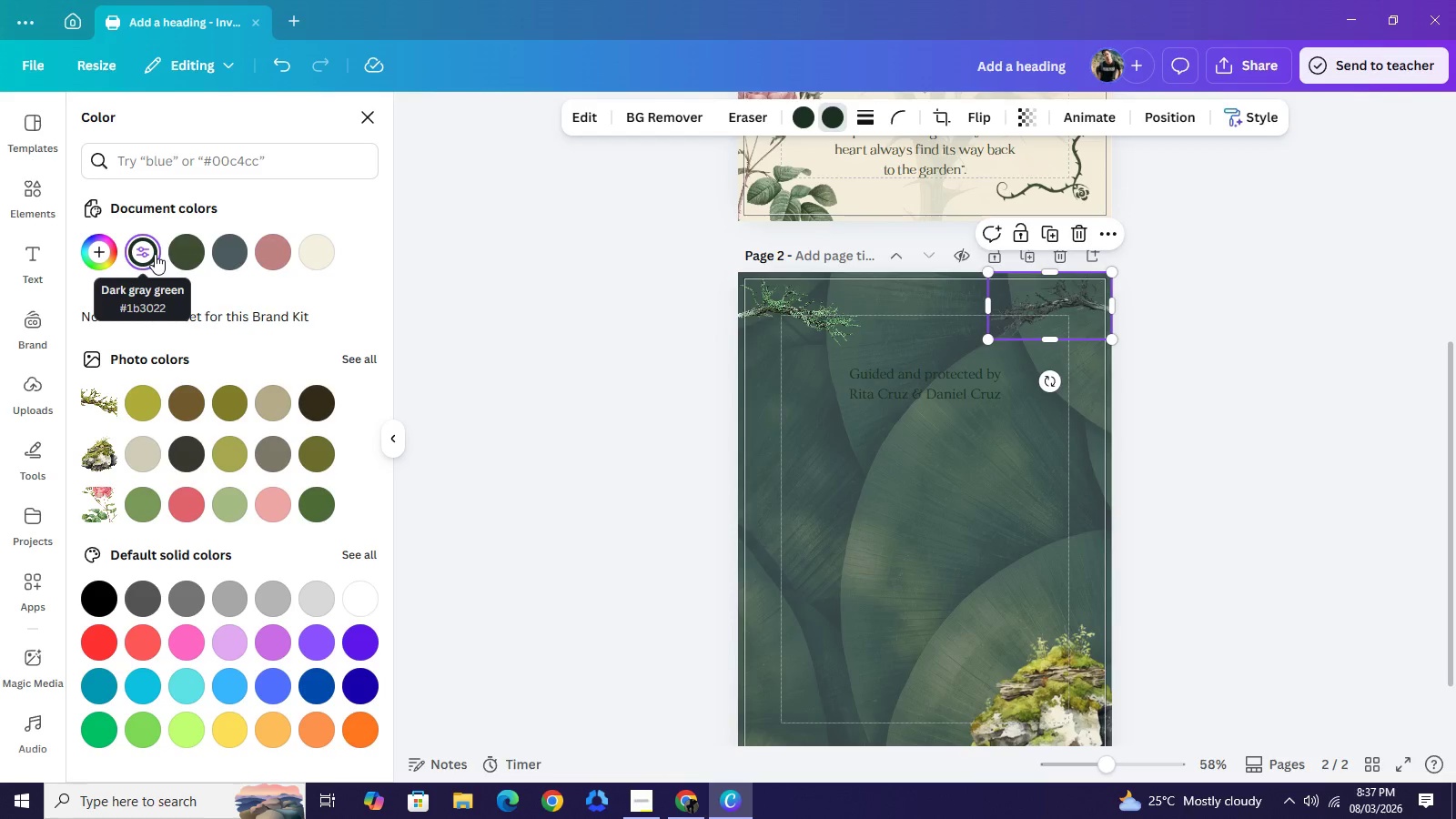 
left_click([190, 256])
 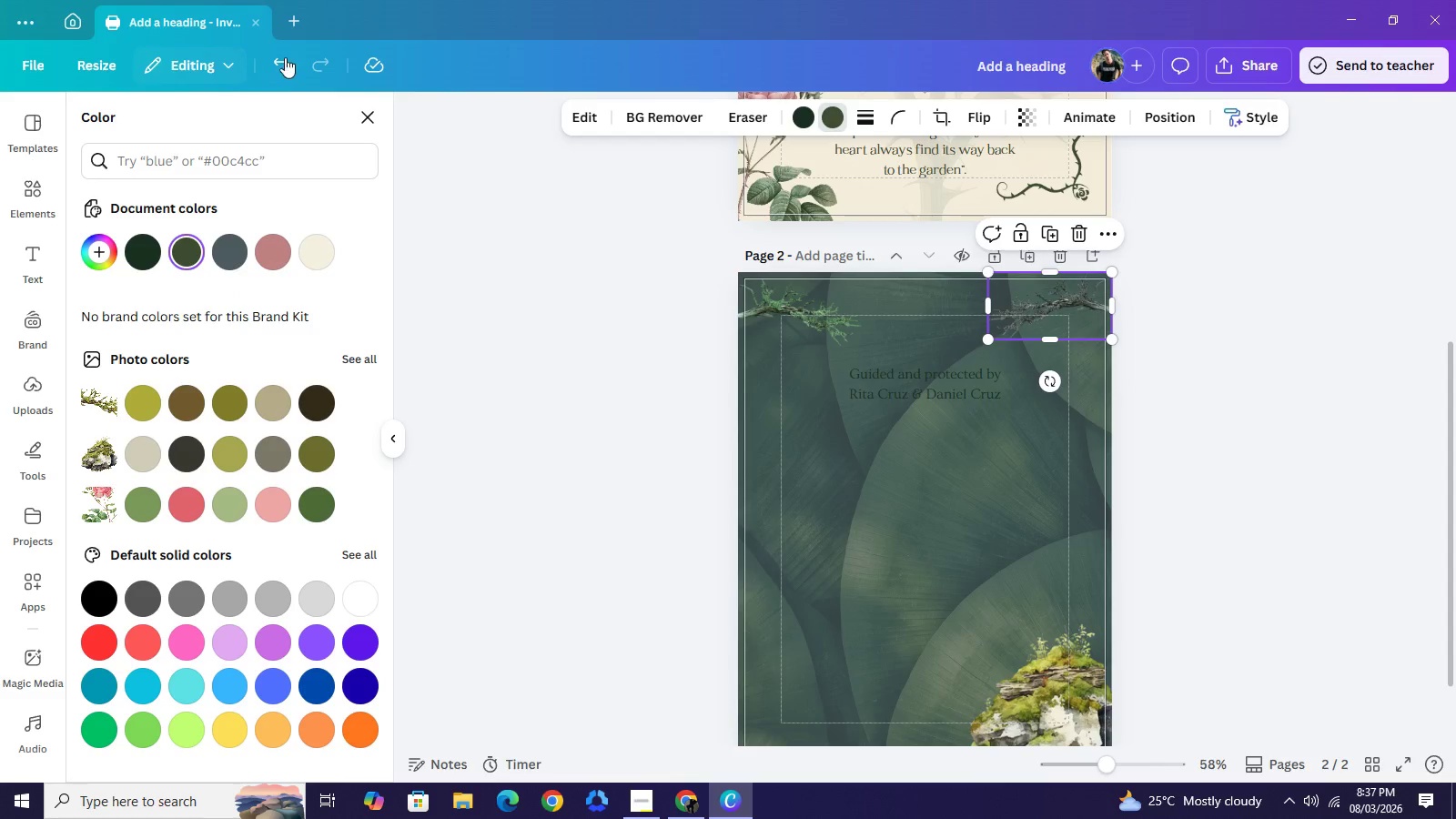 
left_click([291, 56])
 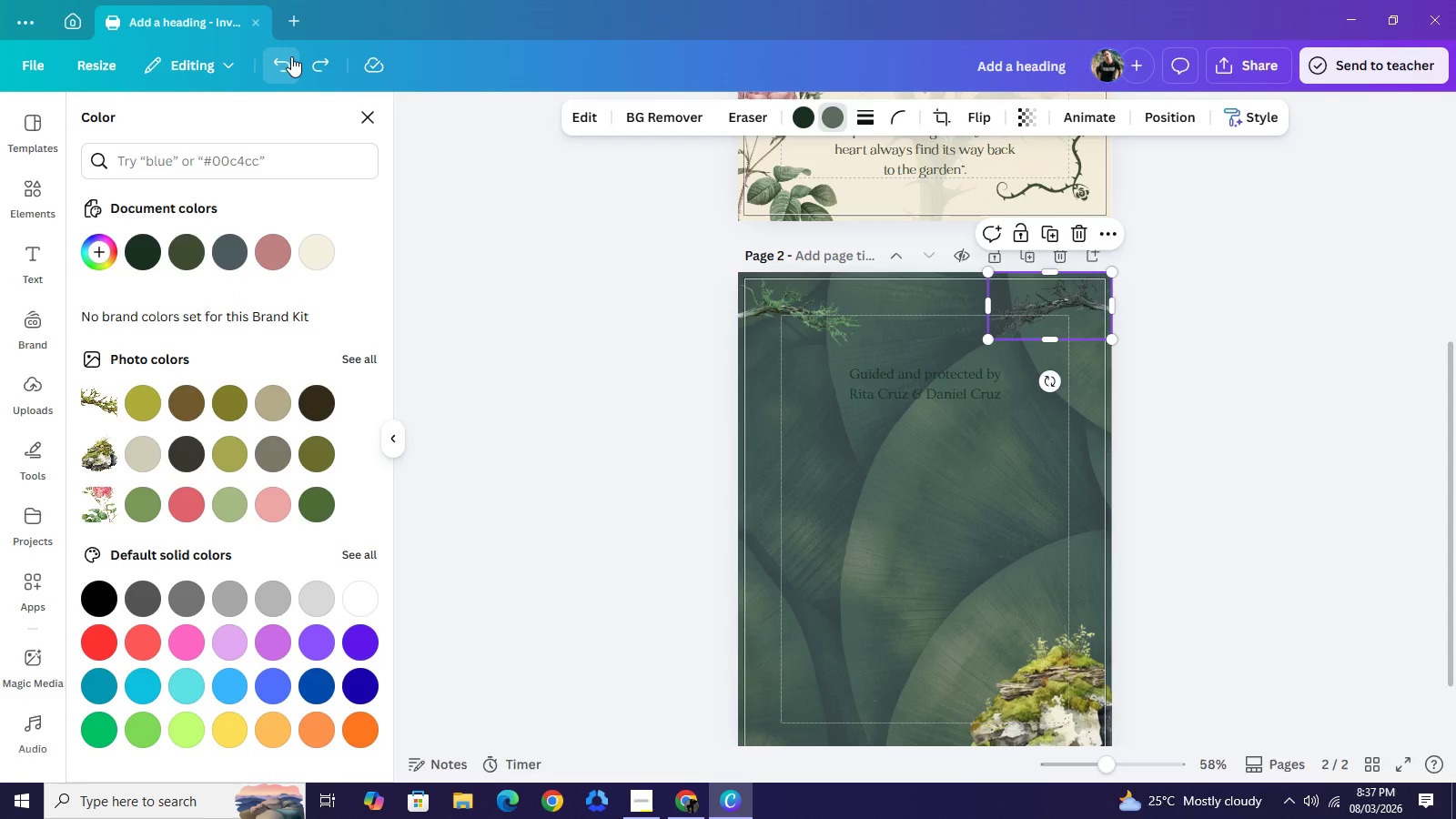 
left_click([291, 56])
 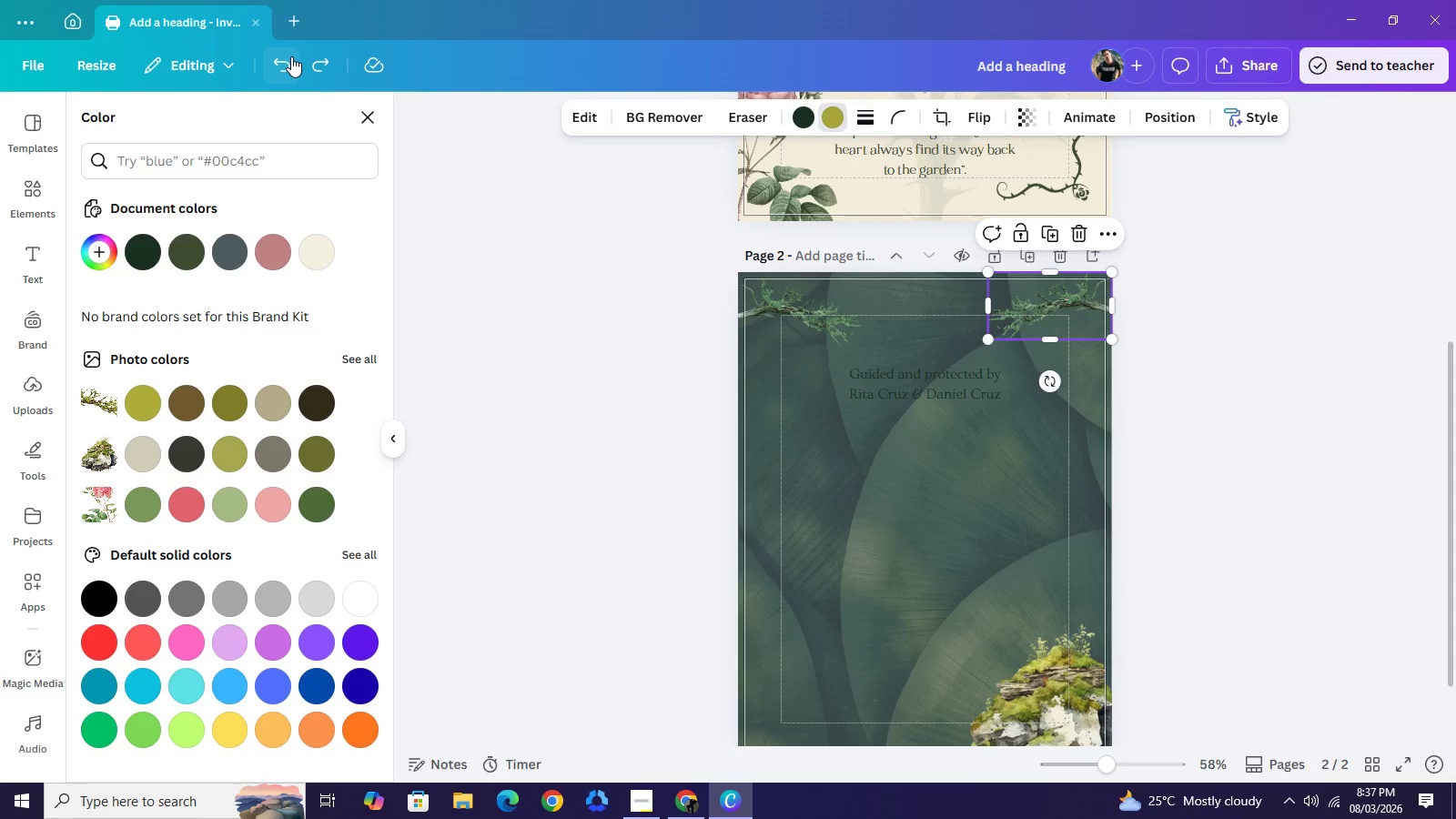 
wait(9.05)
 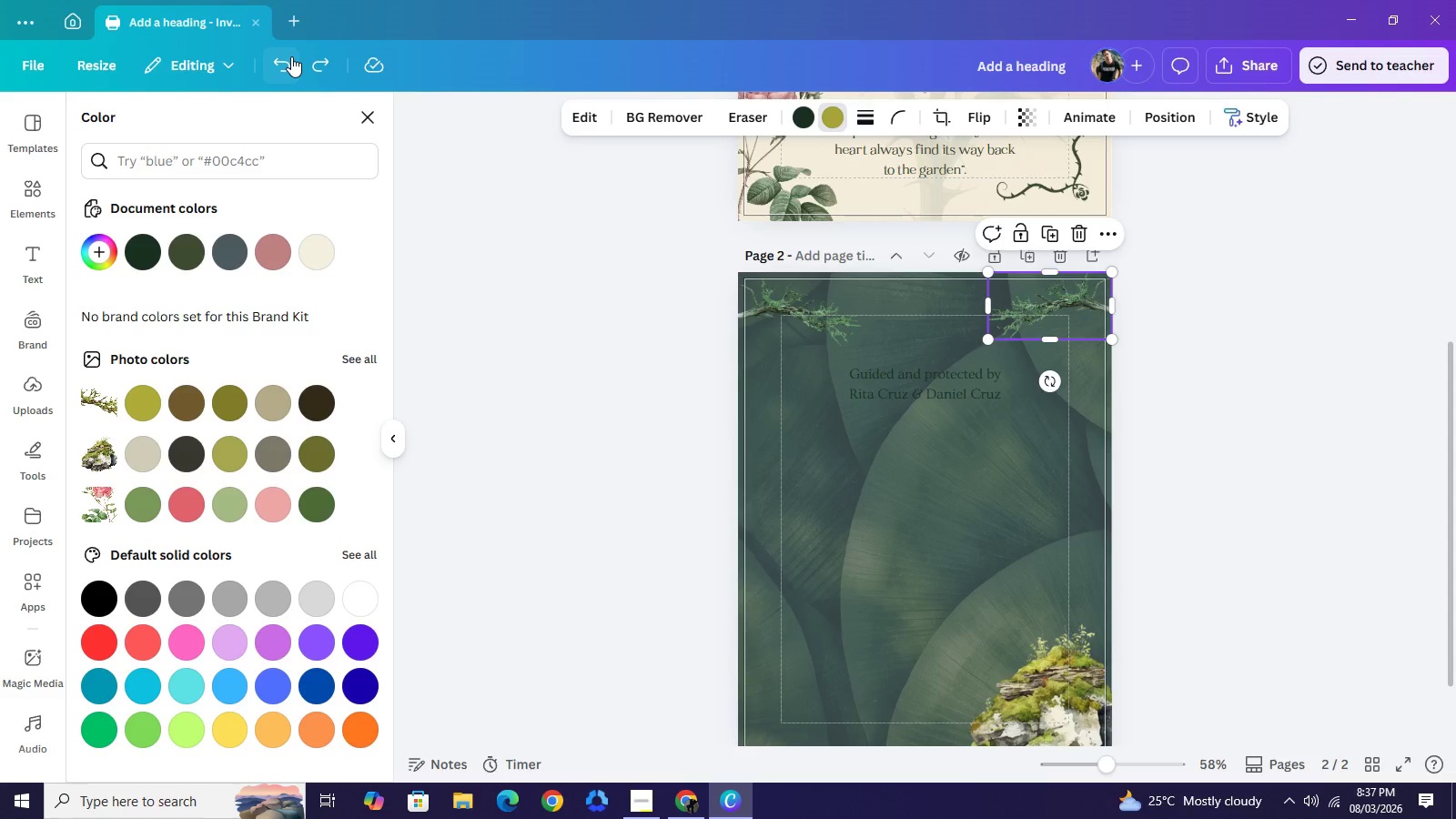 
scroll: coordinate [937, 576], scroll_direction: down, amount: 1.0
 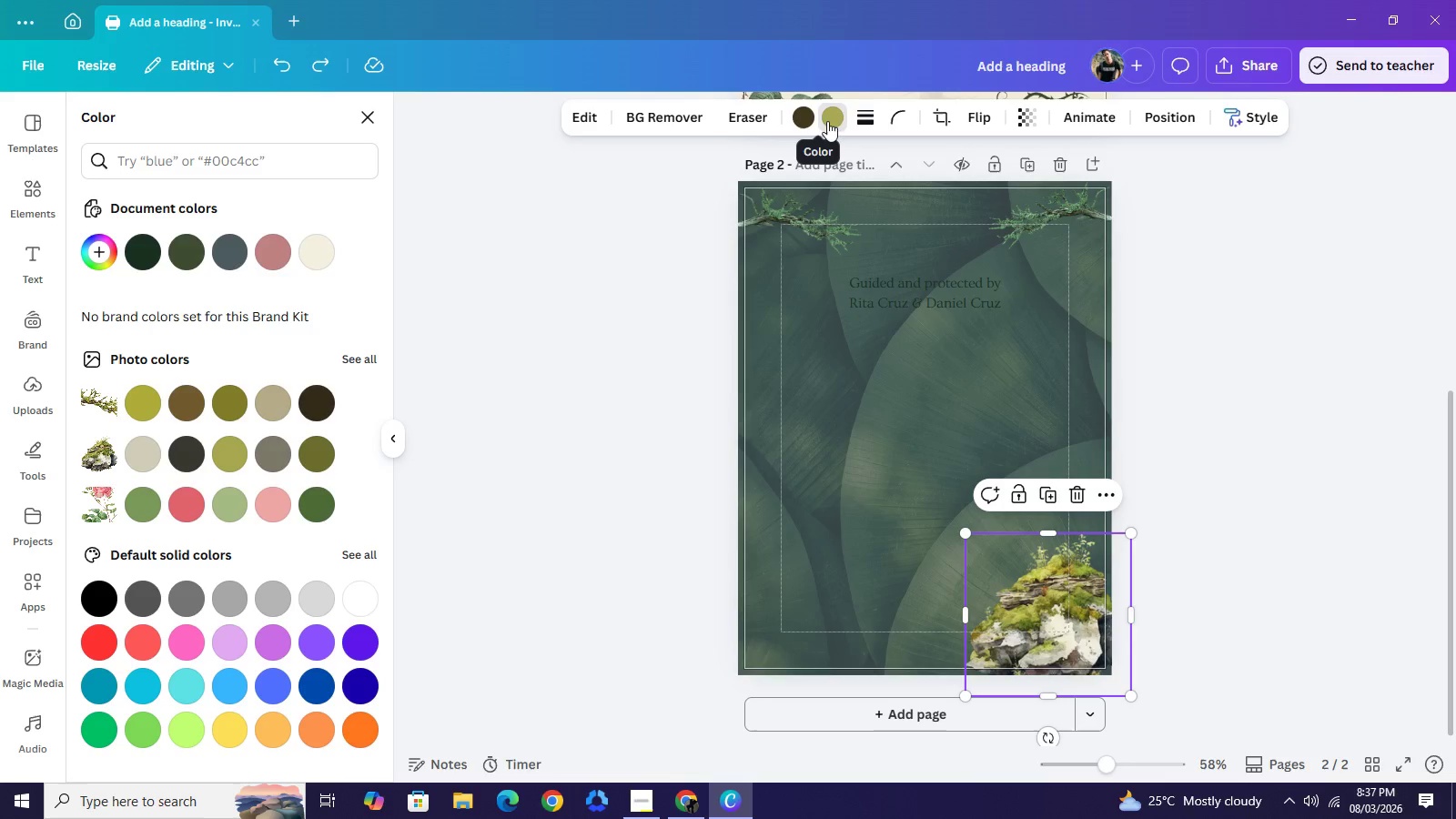 
left_click([804, 125])
 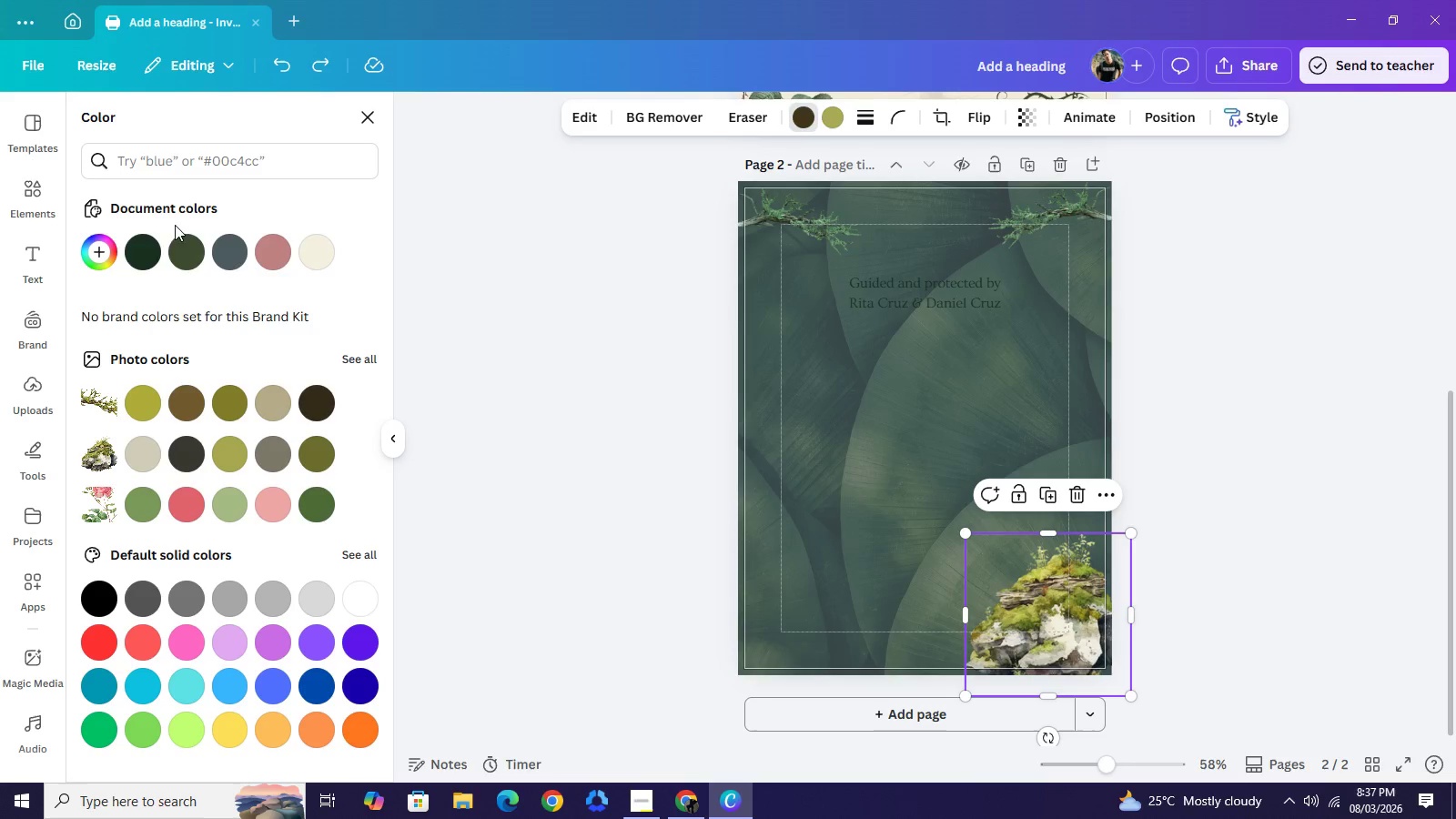 
left_click([144, 241])
 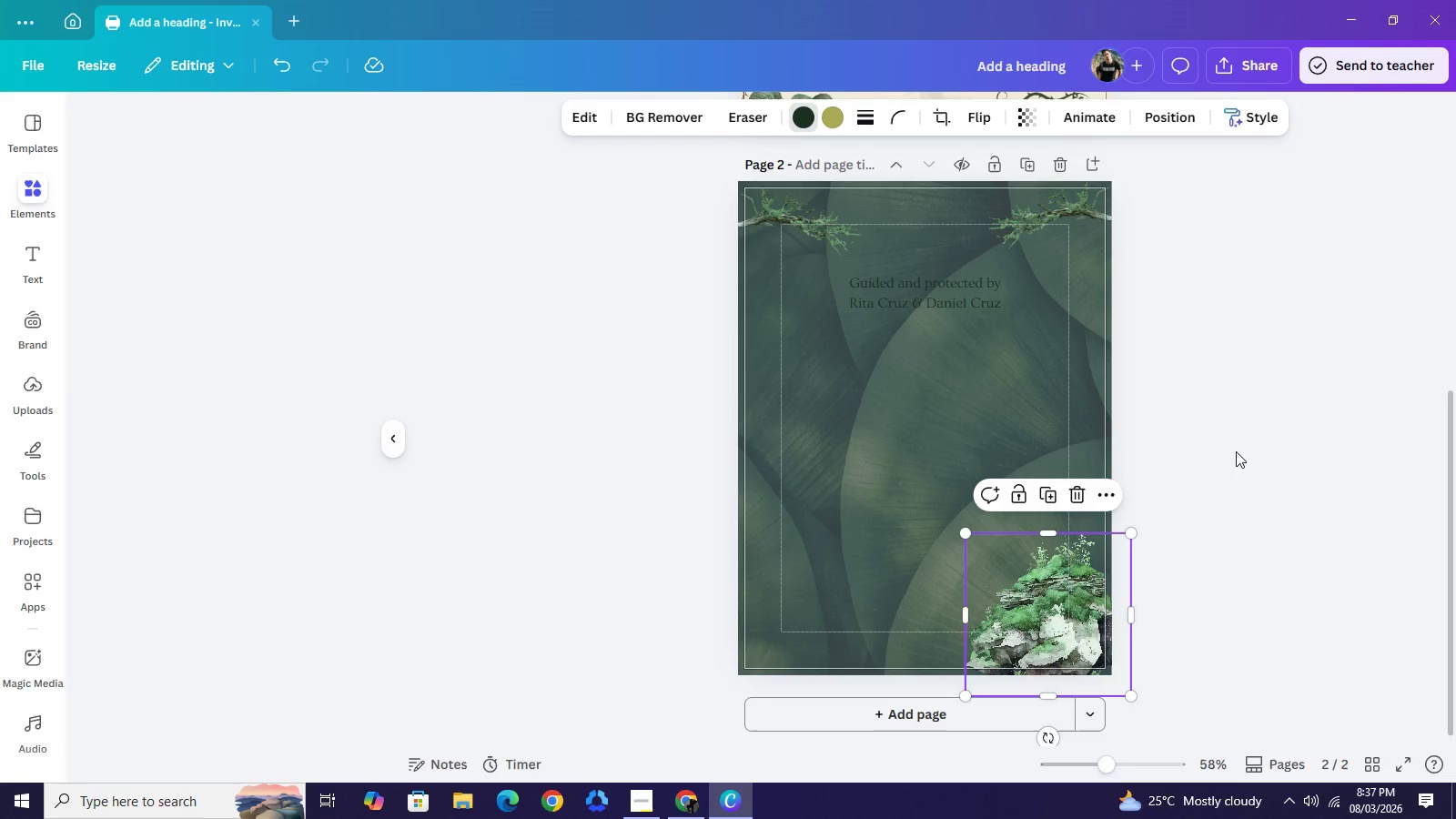 
left_click([1236, 451])
 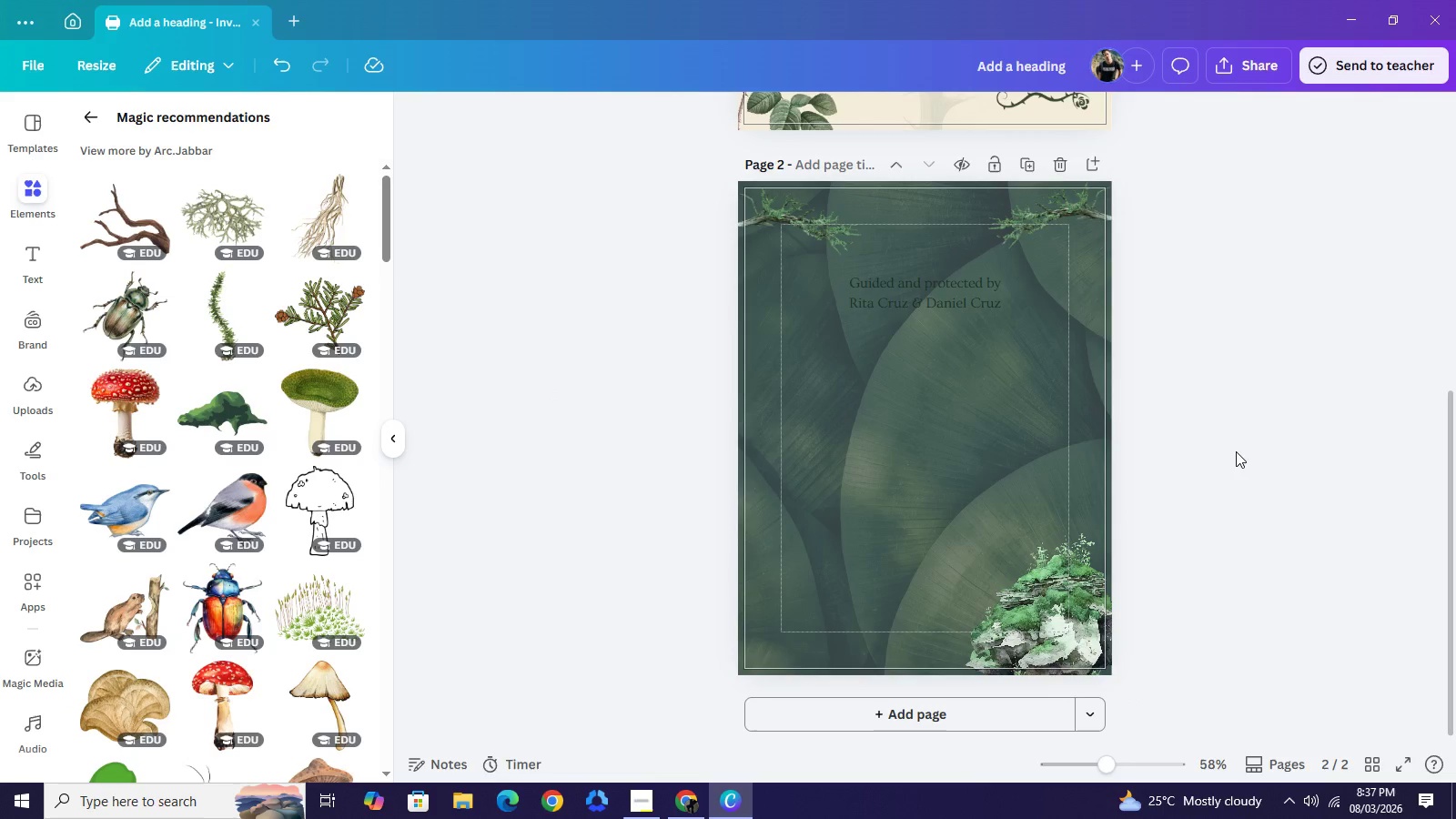 
left_click([1236, 451])
 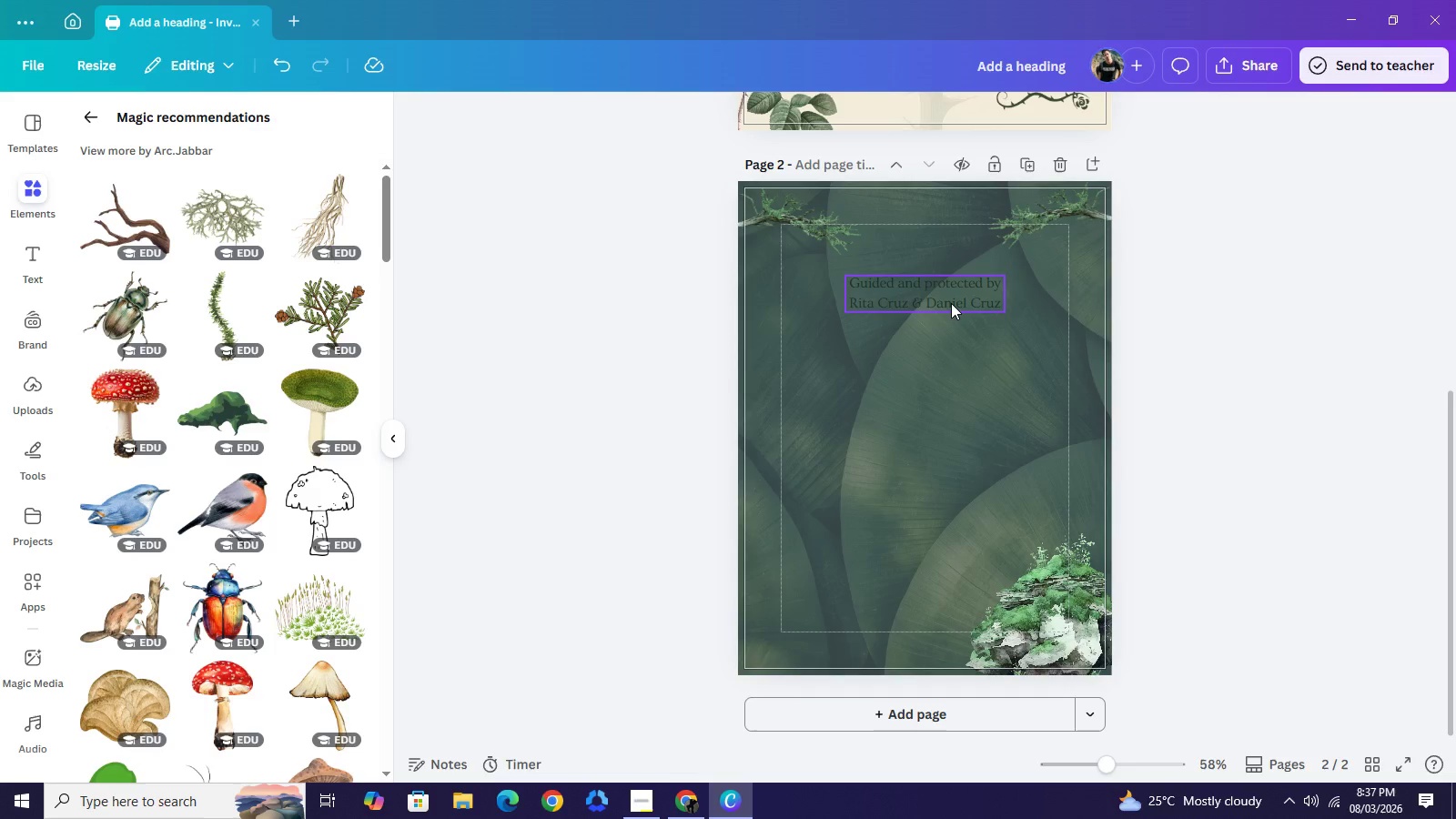 
left_click([951, 303])
 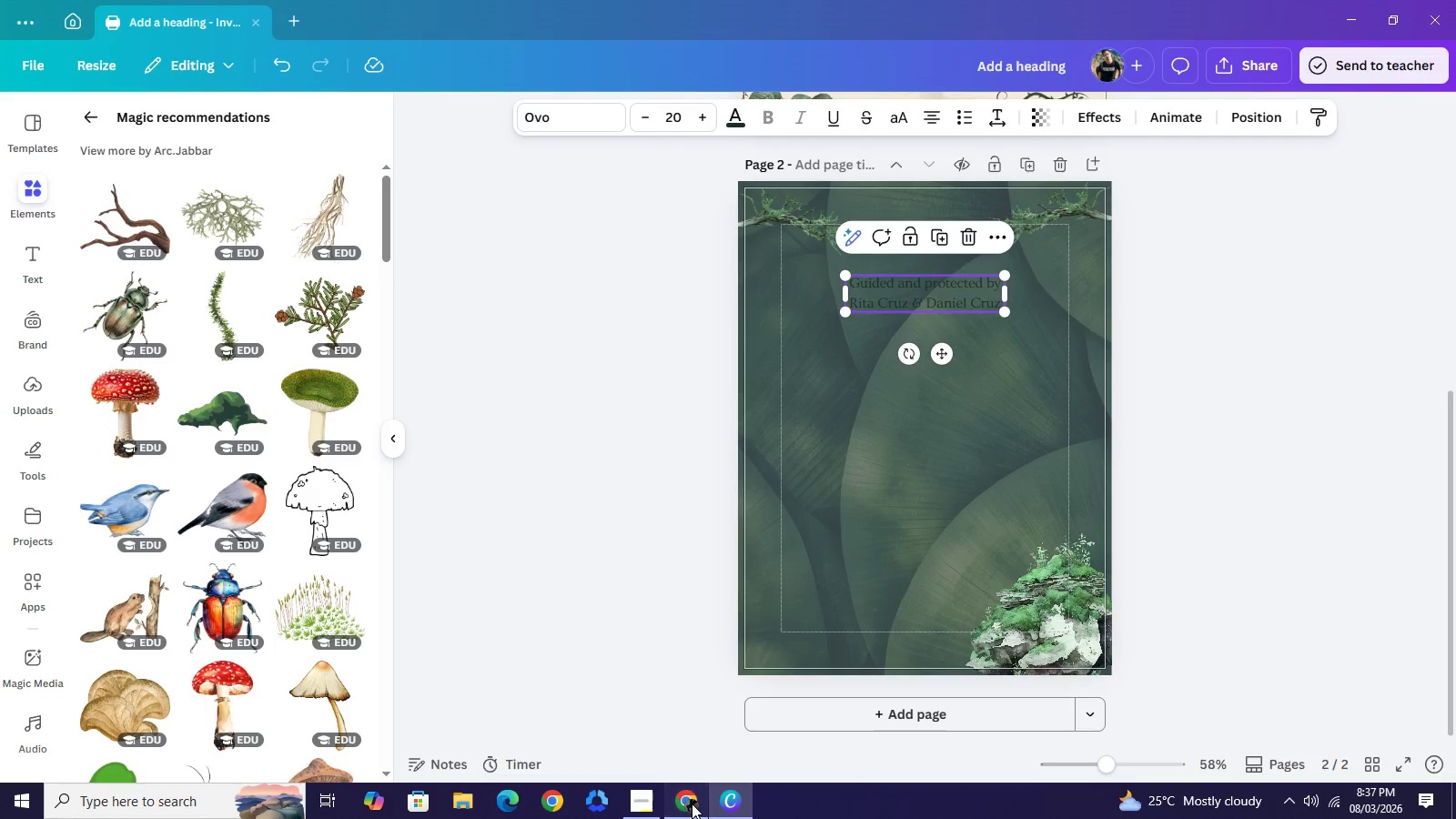 
left_click([692, 804])
 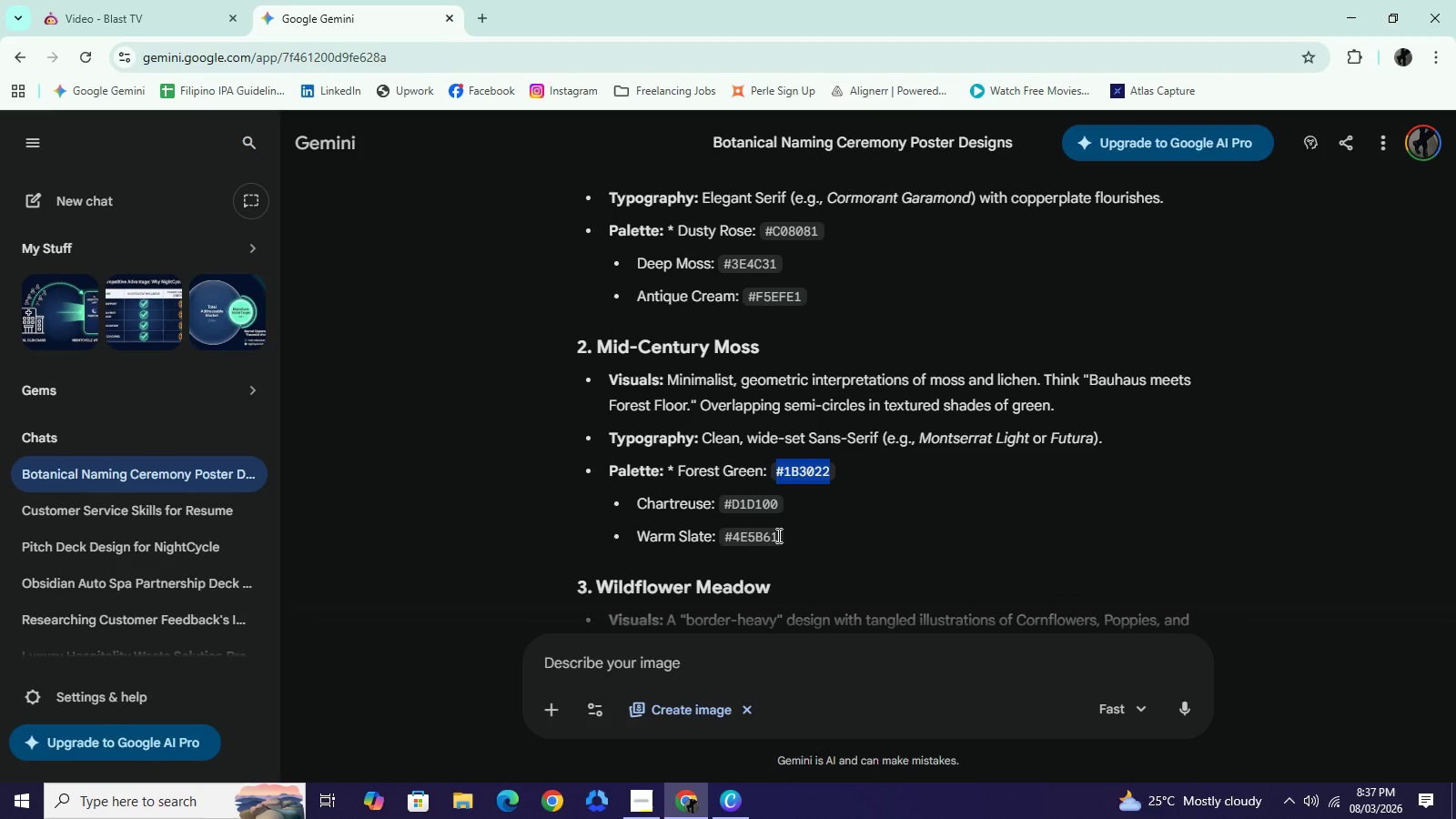 
left_click([777, 535])
 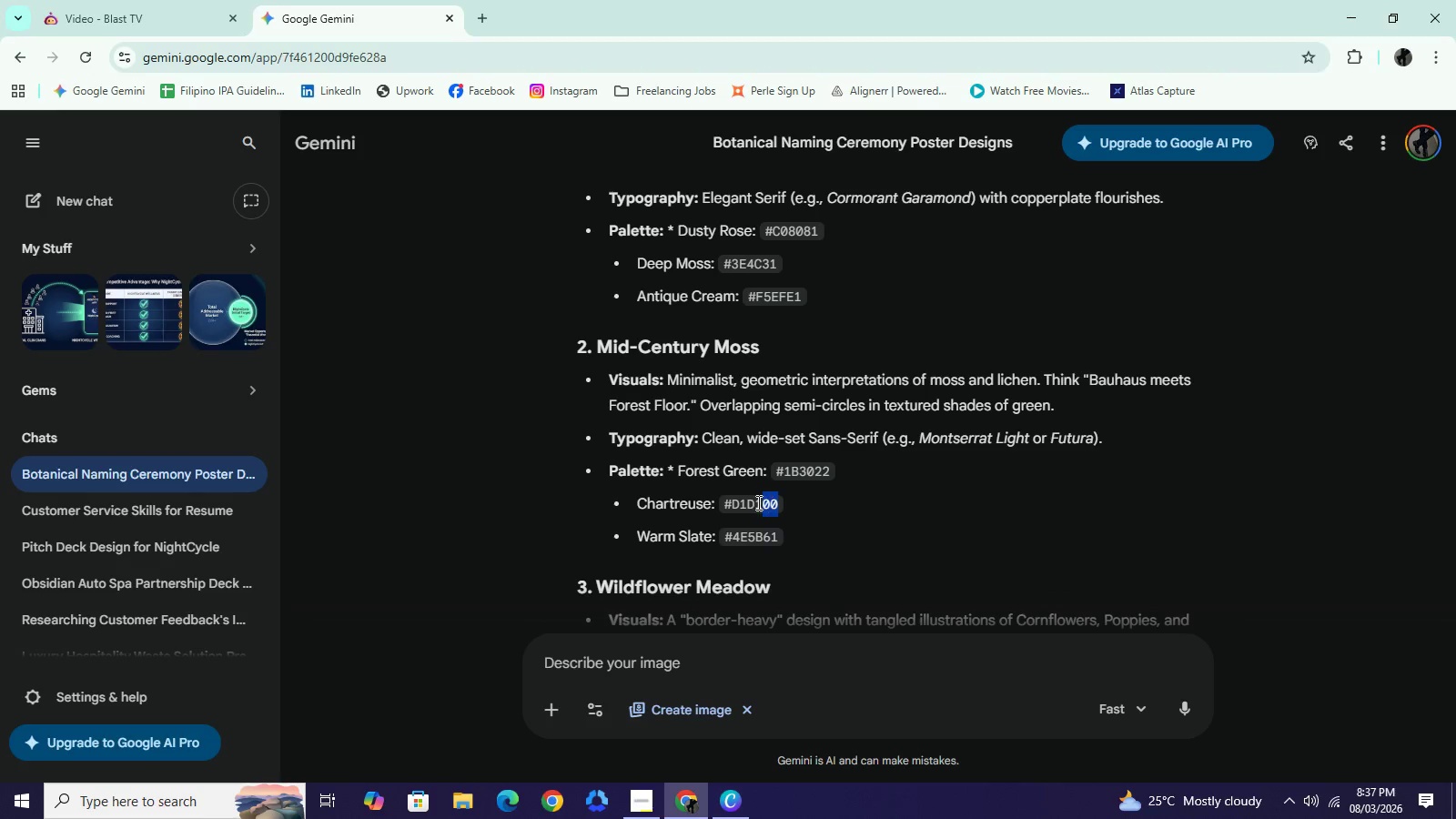 
left_click_drag(start_coordinate=[780, 502], to_coordinate=[725, 501])
 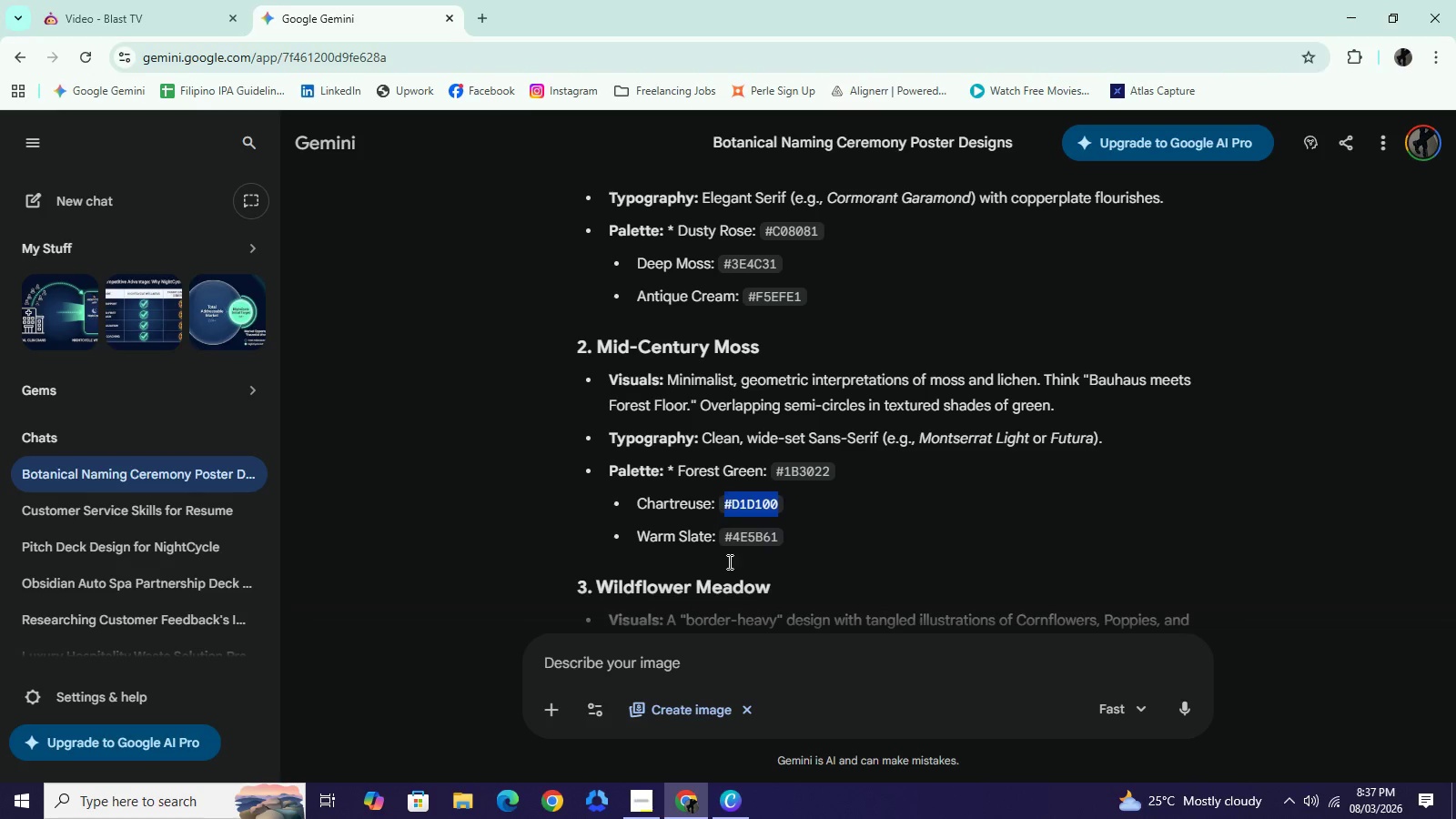 
key(Control+C)
 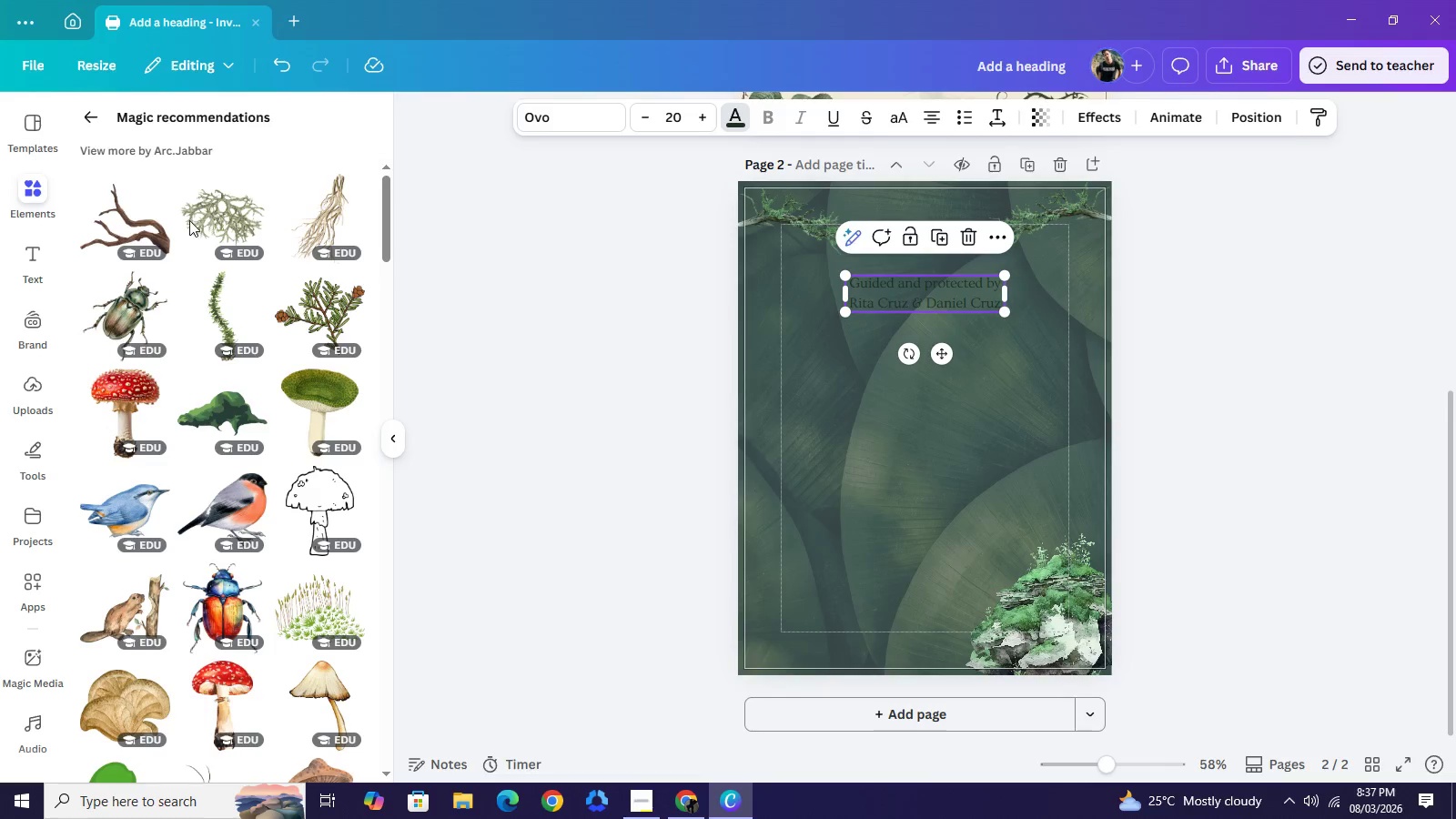 
double_click([178, 164])
 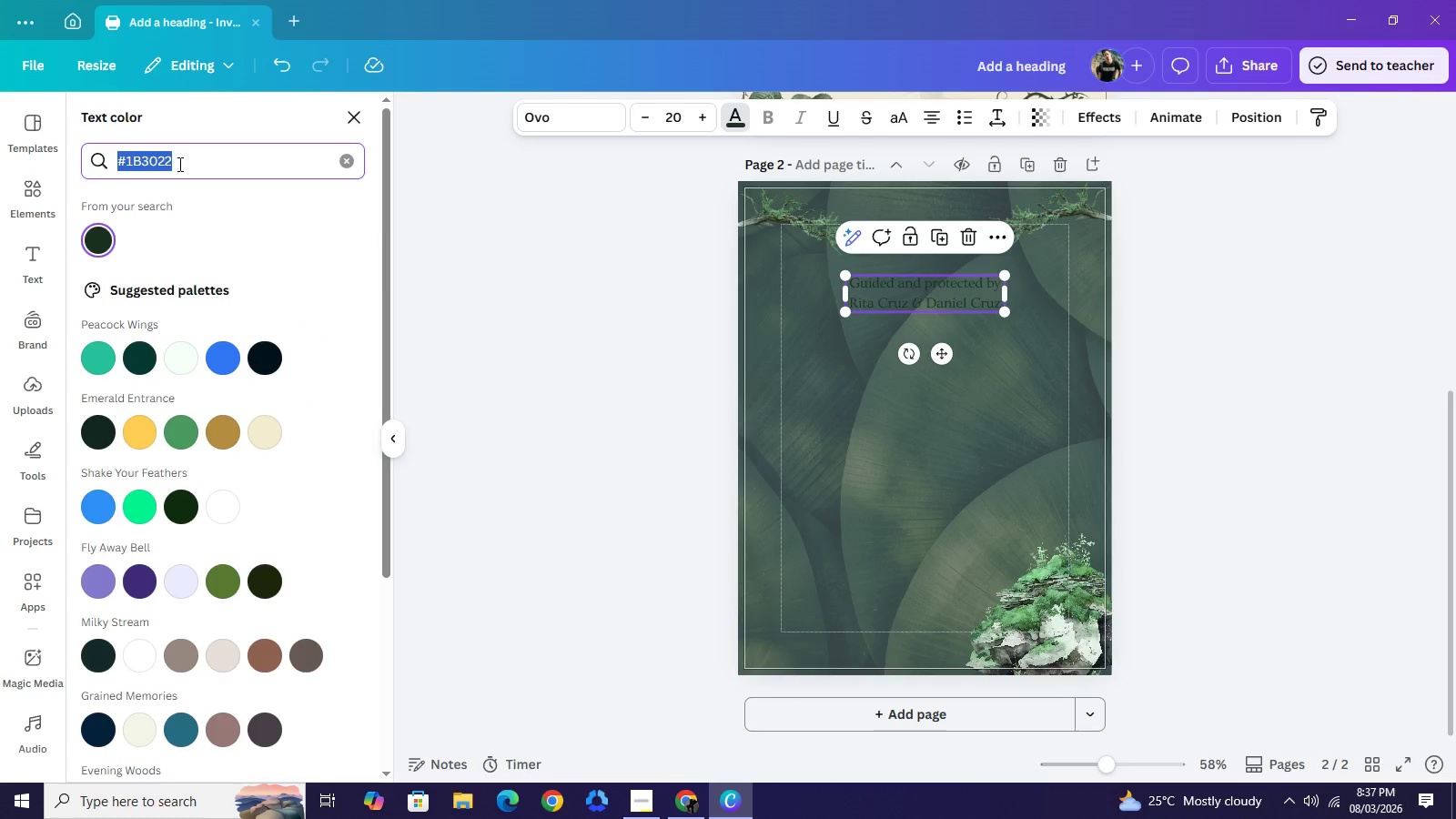 
triple_click([178, 164])
 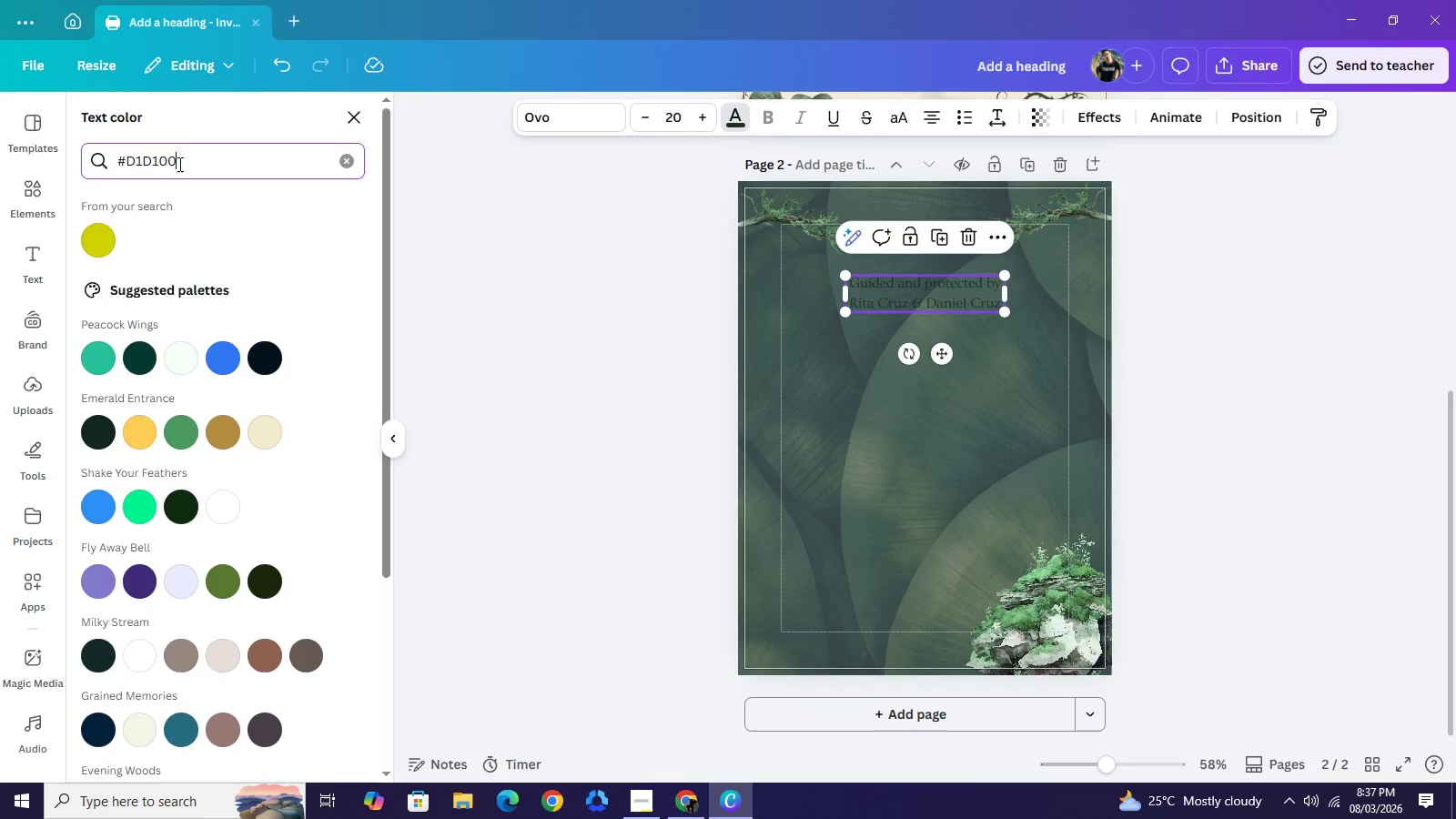 
key(Control+V)
 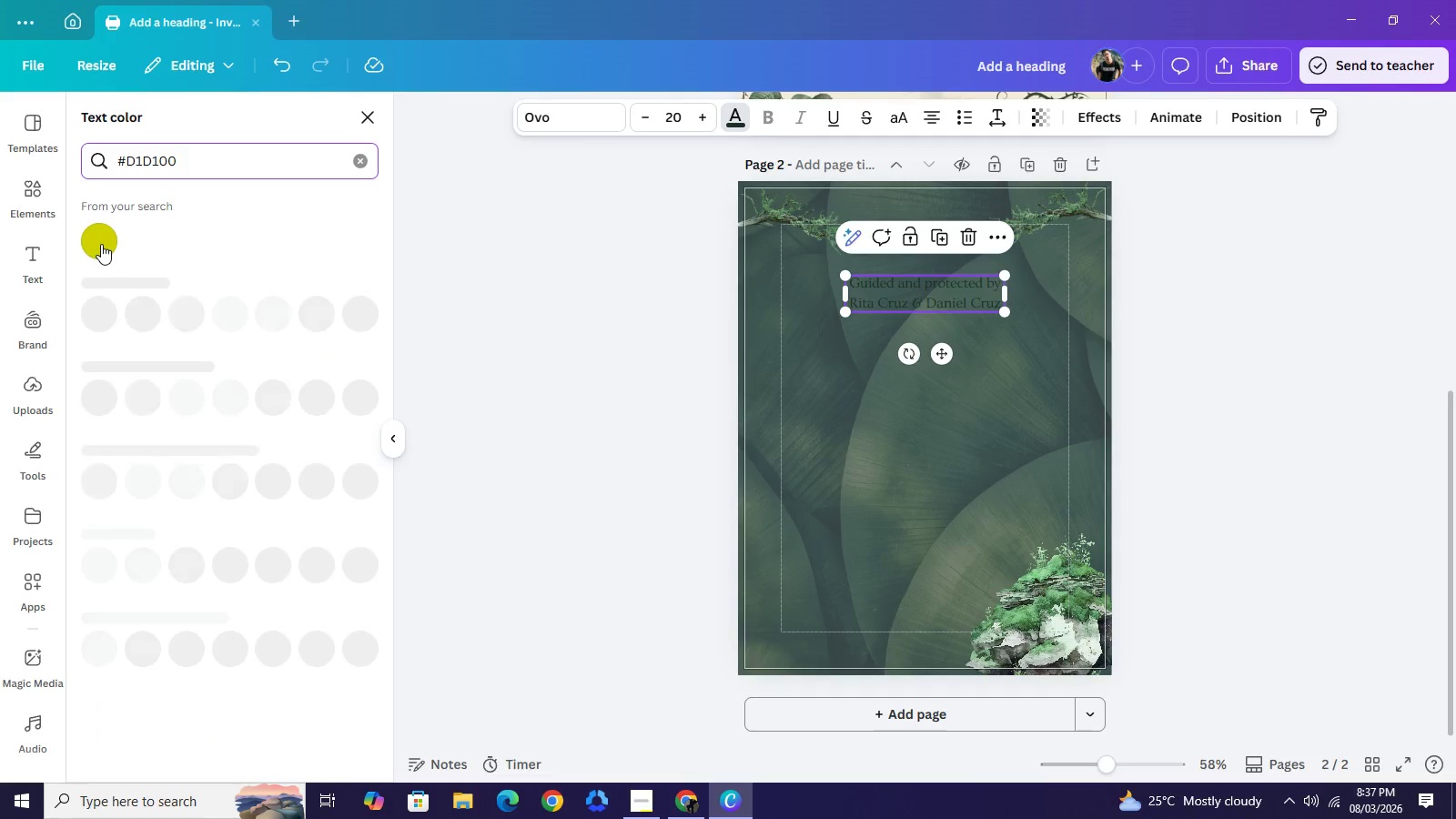 
left_click([101, 244])
 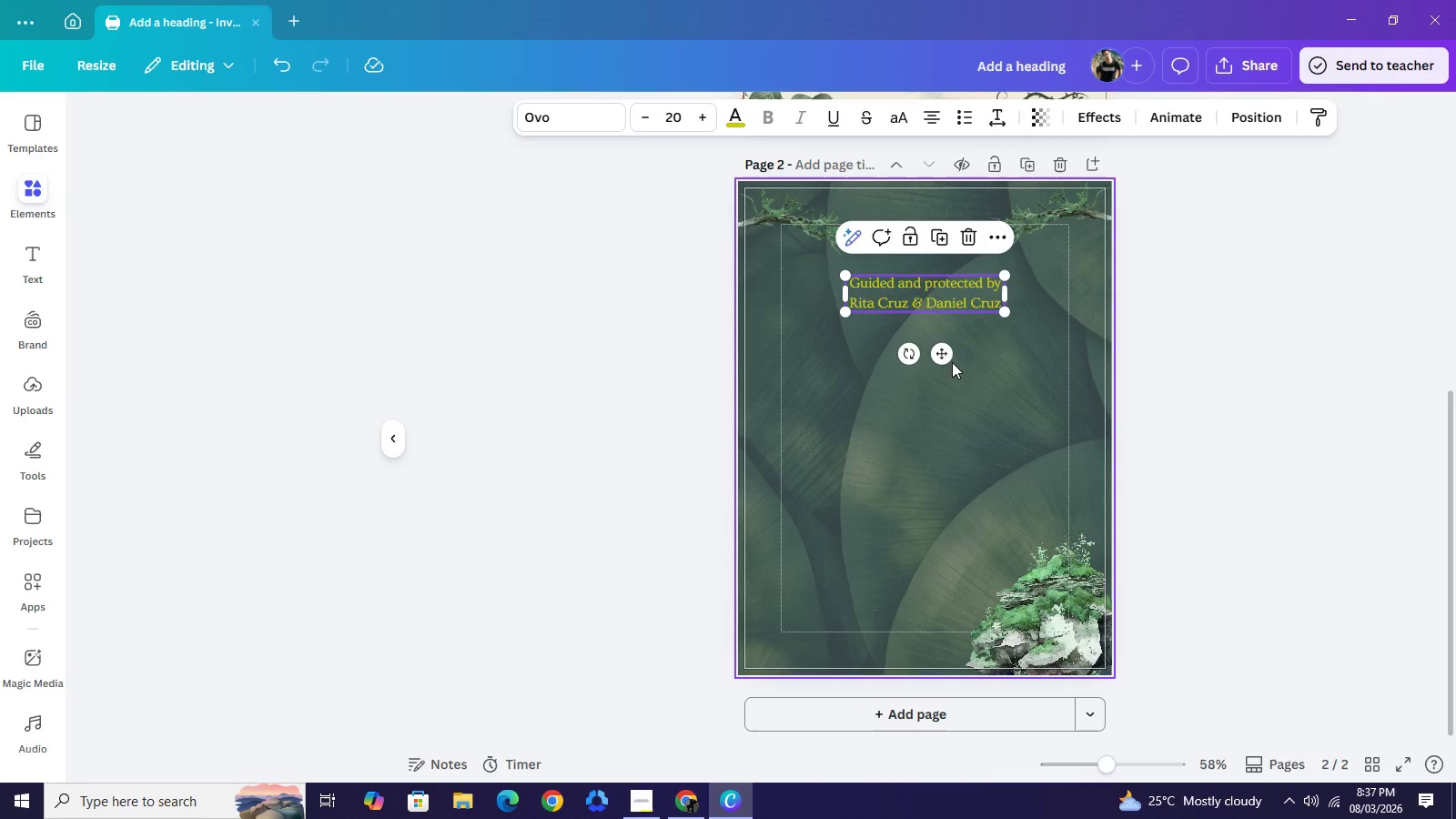 
left_click_drag(start_coordinate=[945, 351], to_coordinate=[942, 453])
 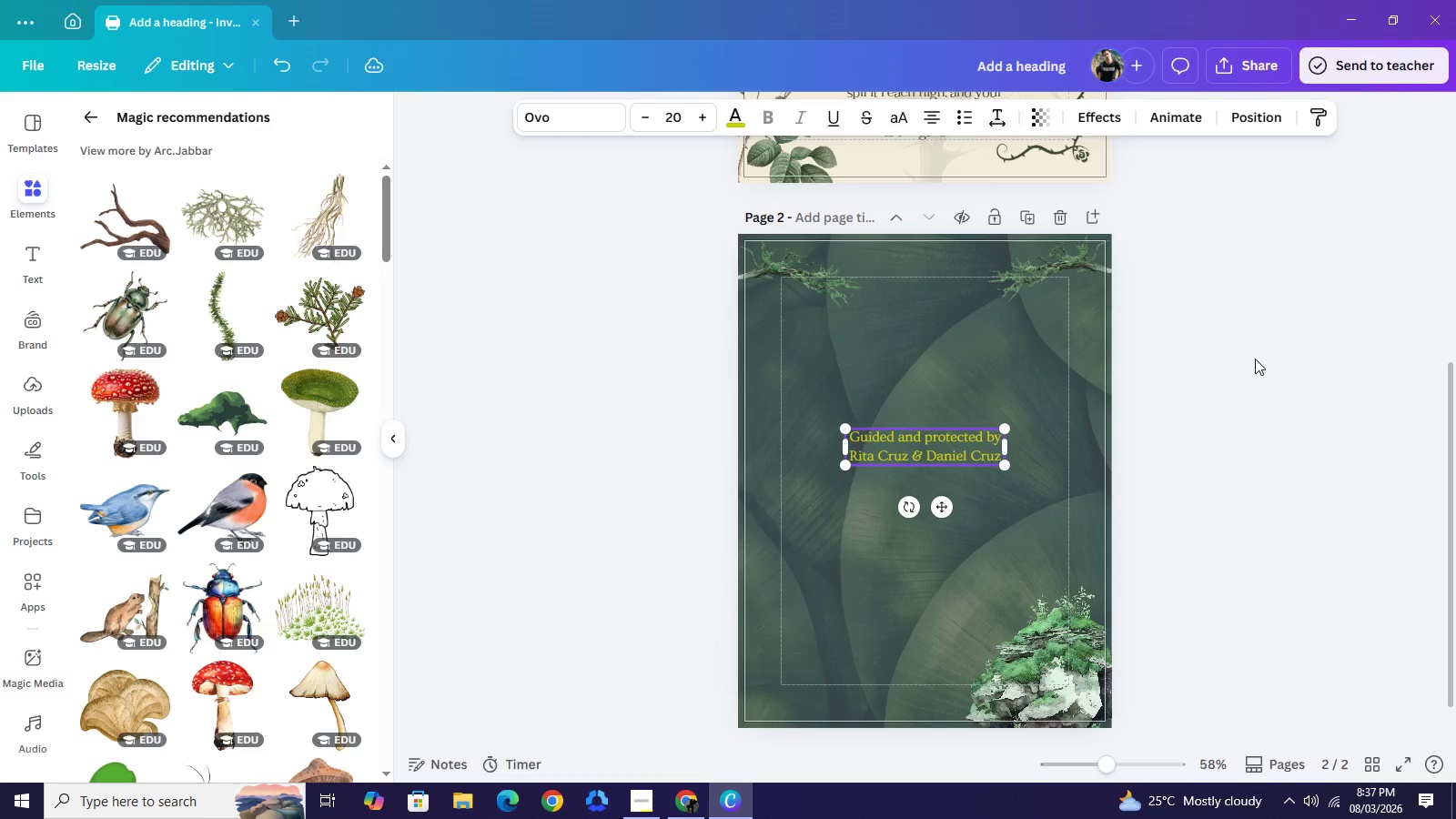 
scroll: coordinate [1143, 313], scroll_direction: up, amount: 6.0
 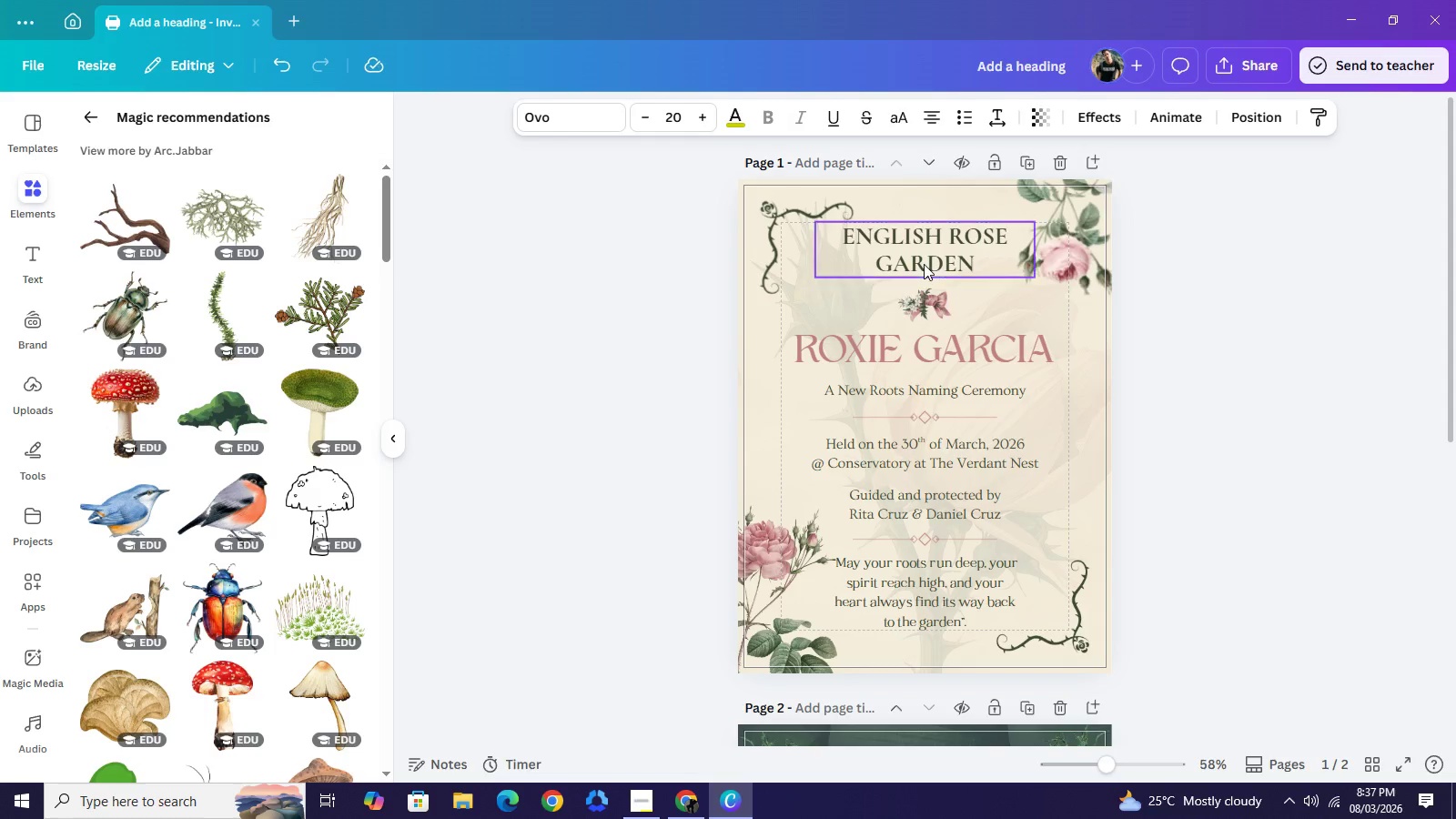 
left_click([924, 264])
 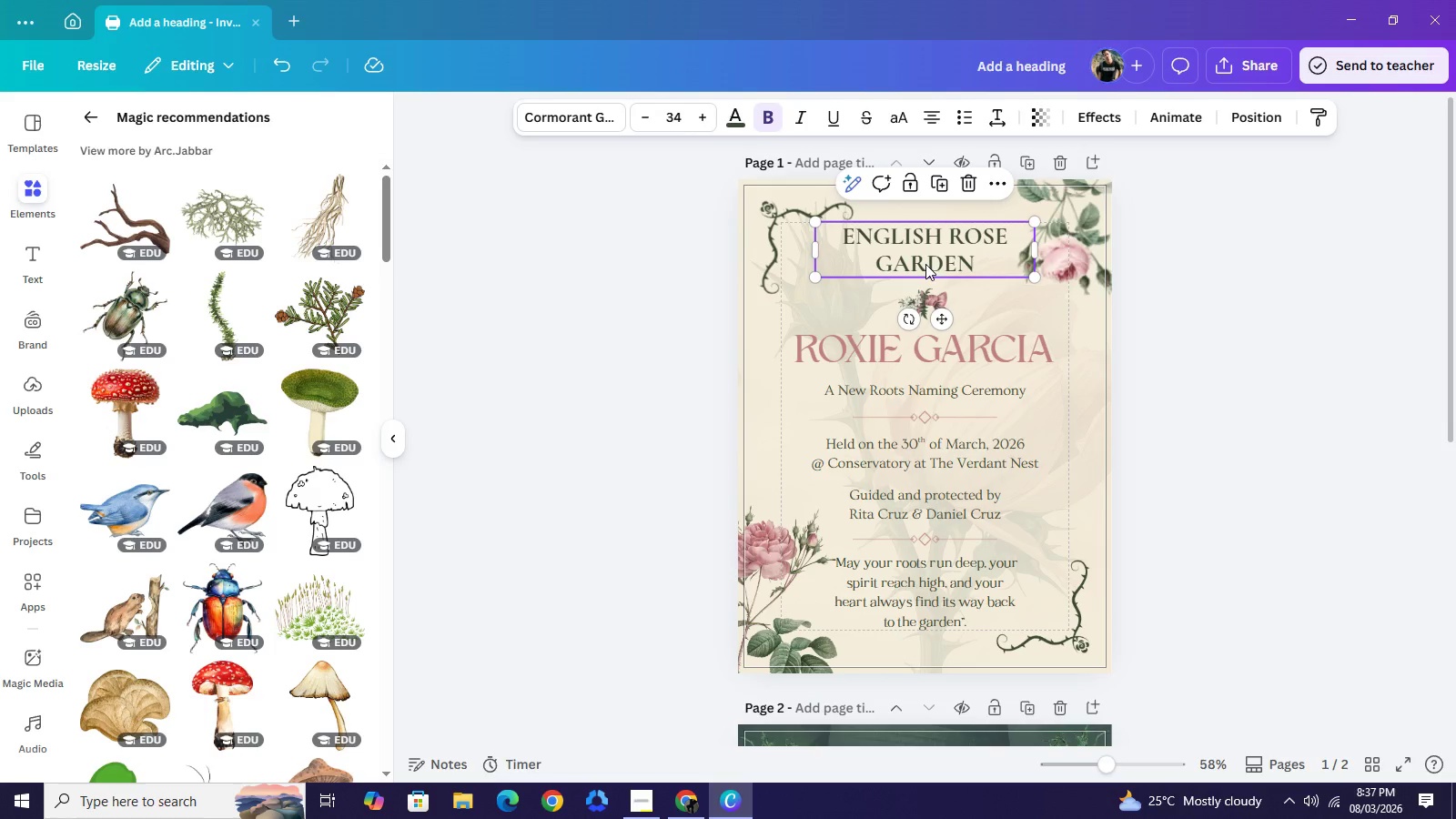 
key(Control+C)
 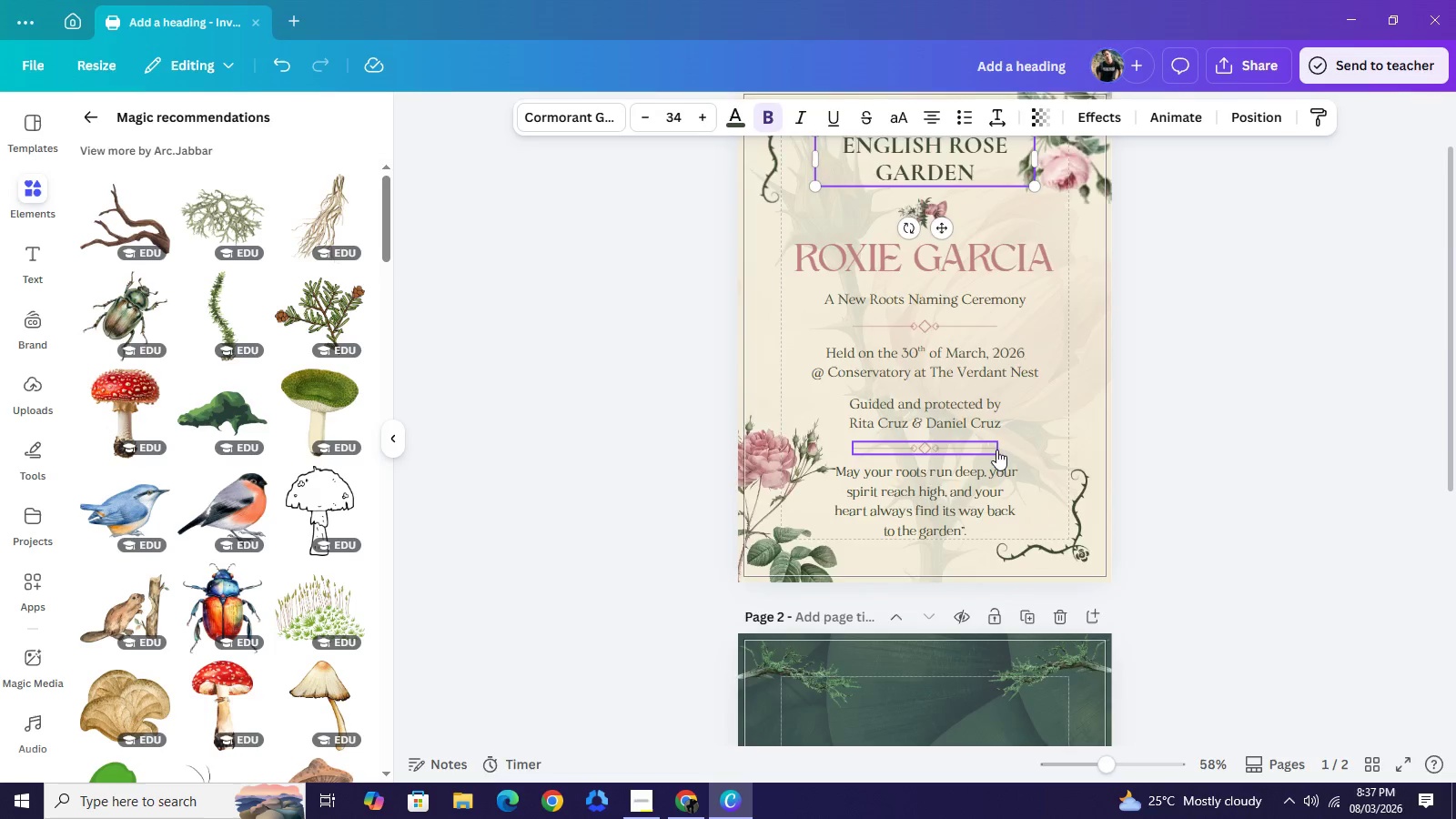 
scroll: coordinate [996, 451], scroll_direction: down, amount: 4.0
 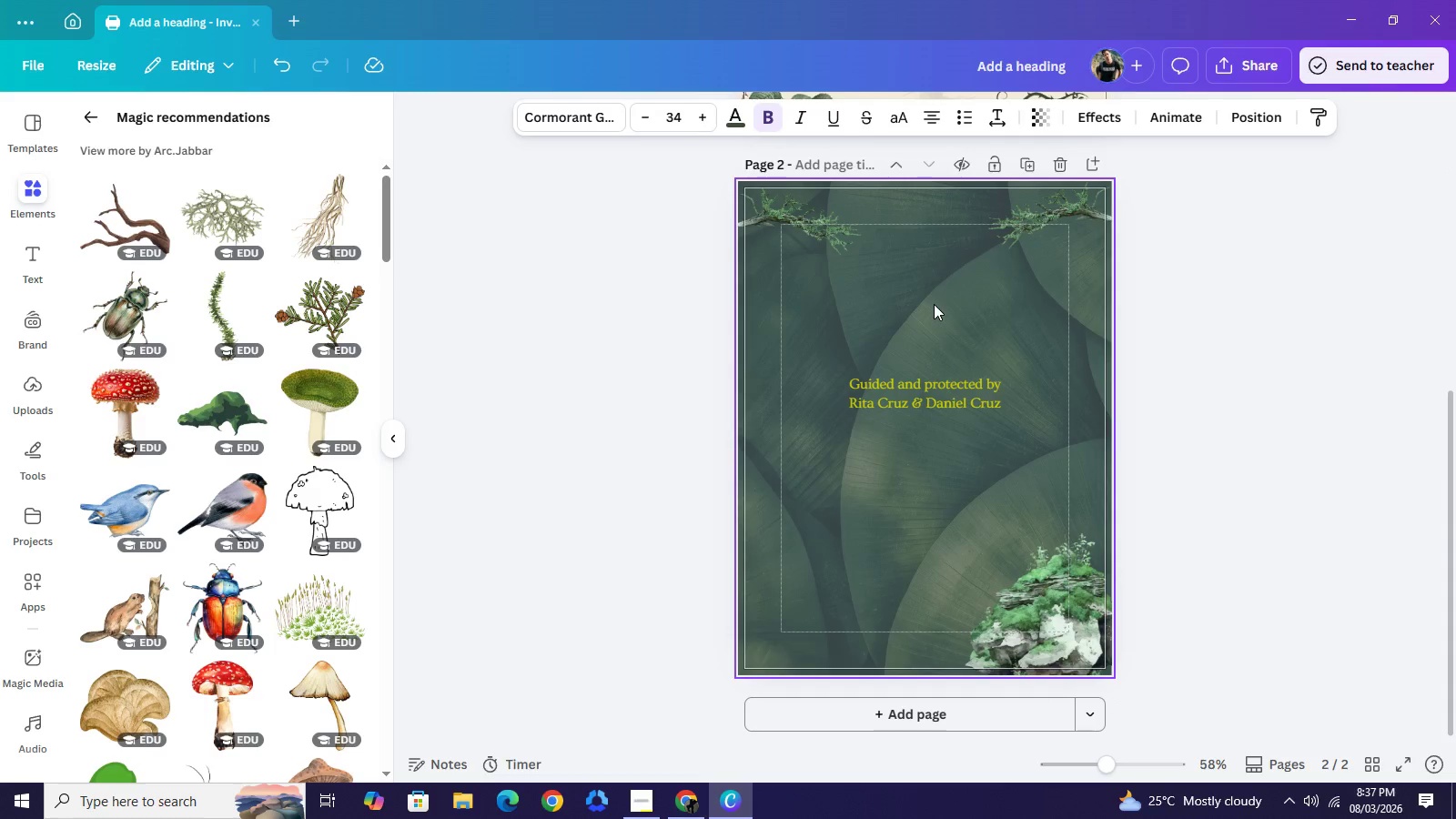 
left_click([934, 304])
 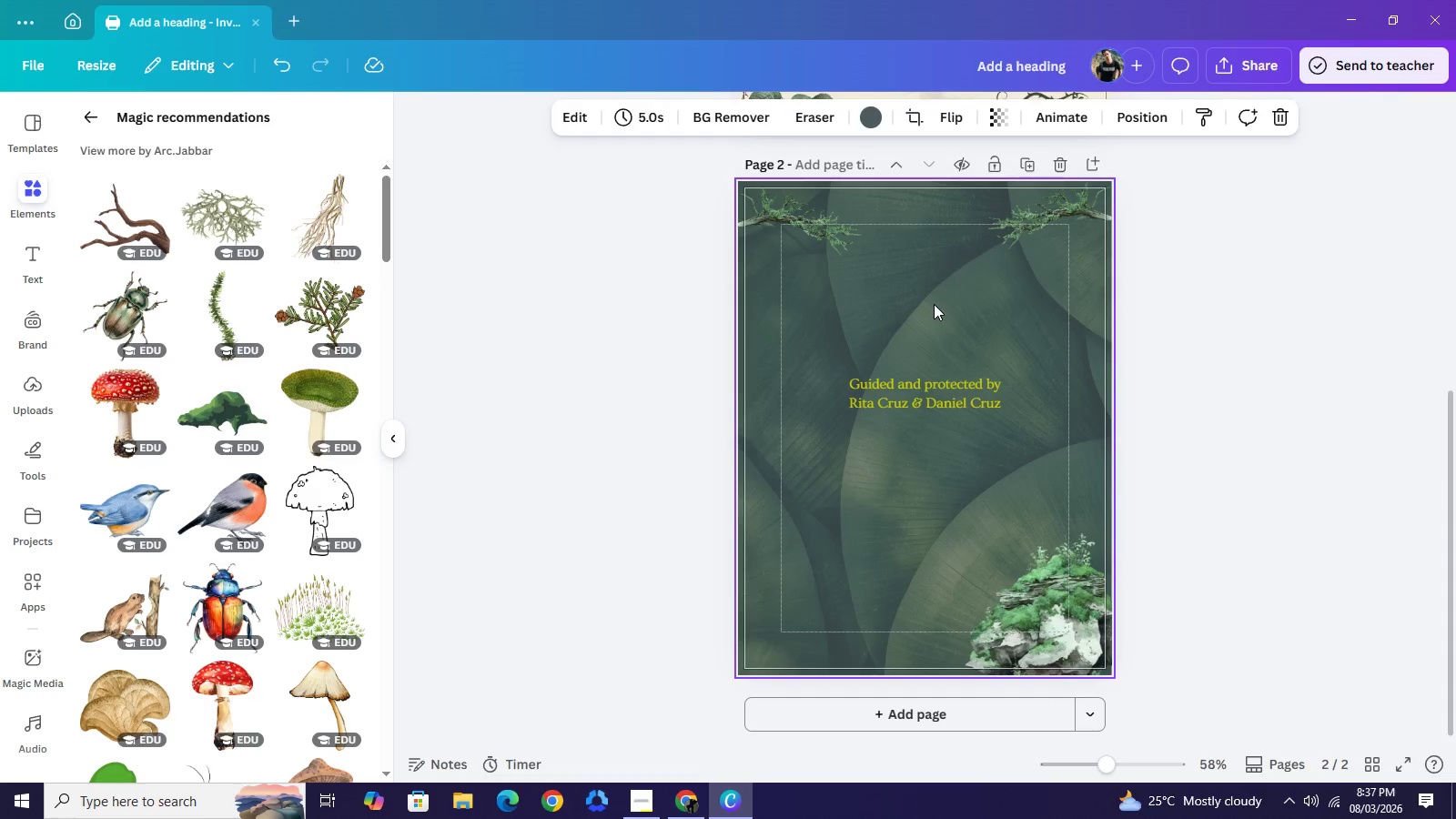 
key(Control+ControlLeft)
 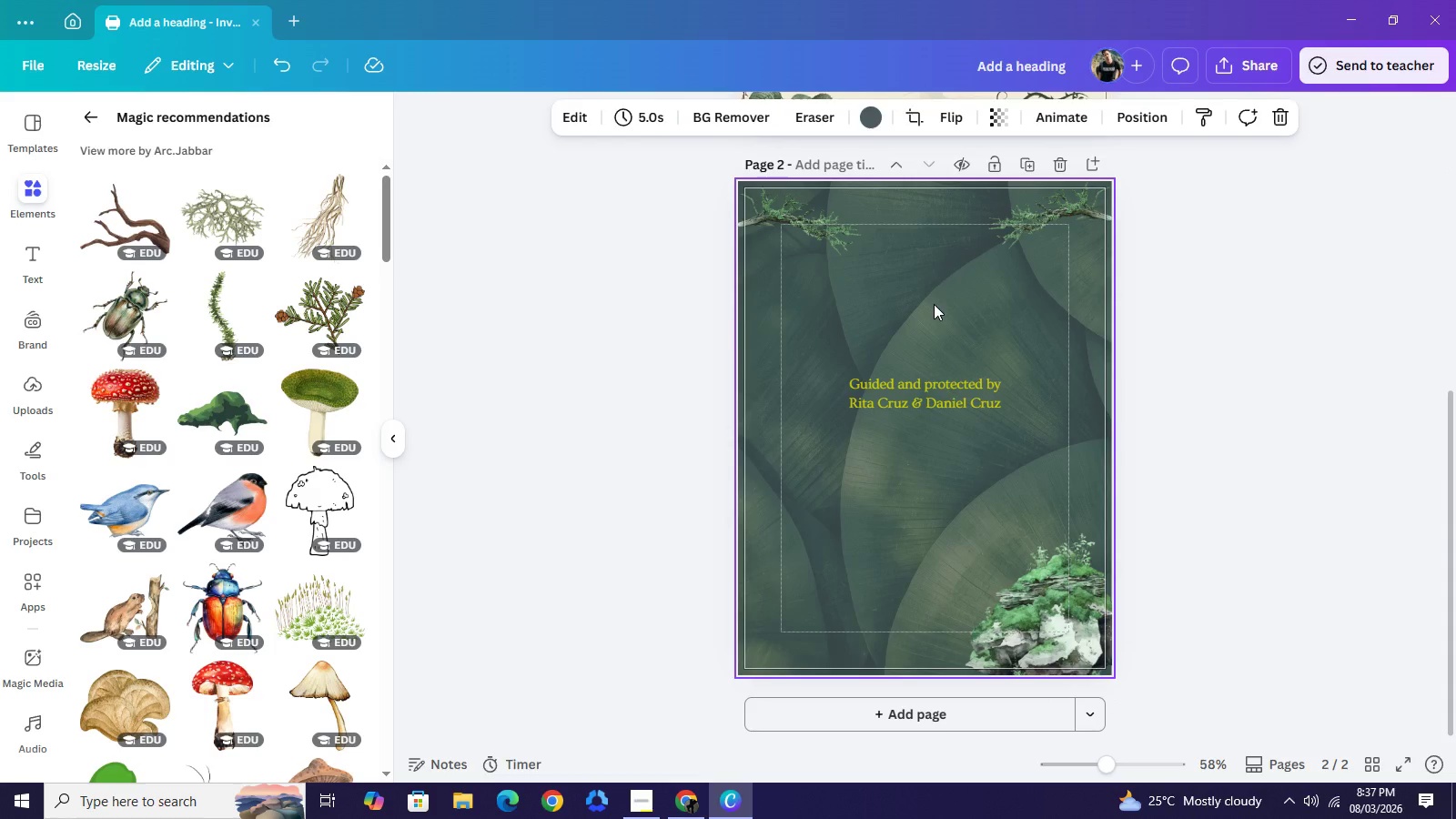 
key(Control+V)
 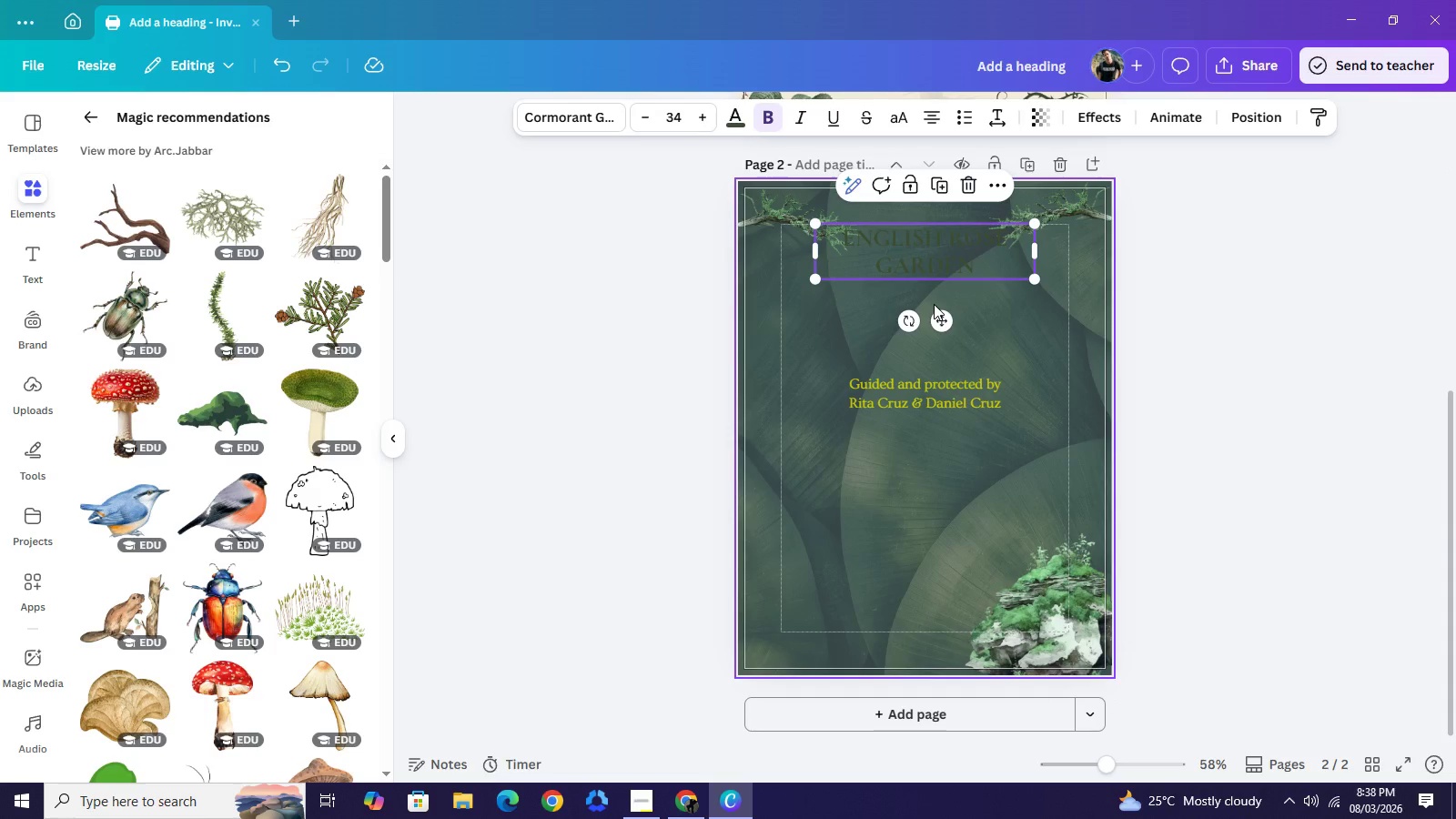 
wait(5.83)
 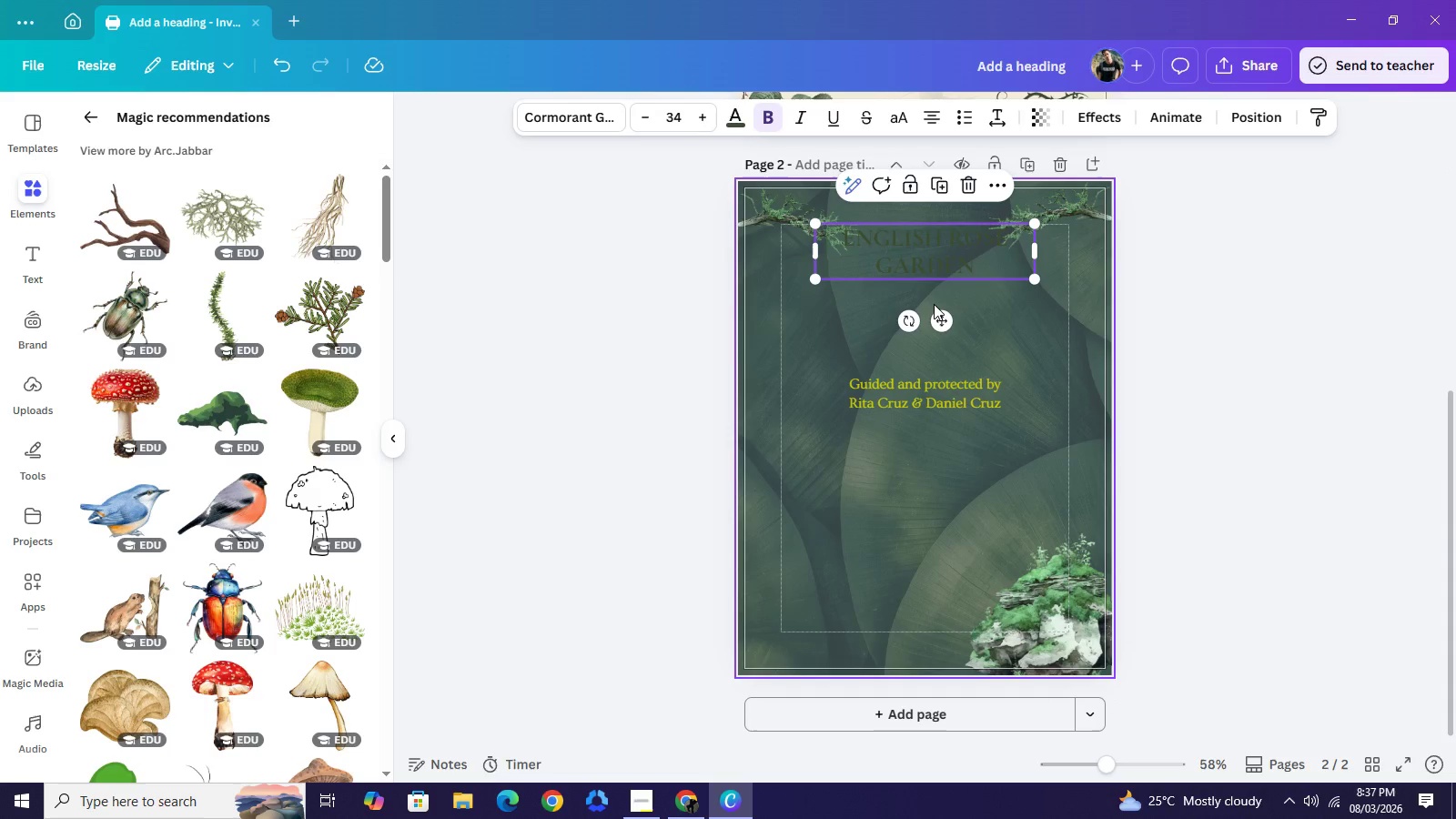 
double_click([923, 248])
 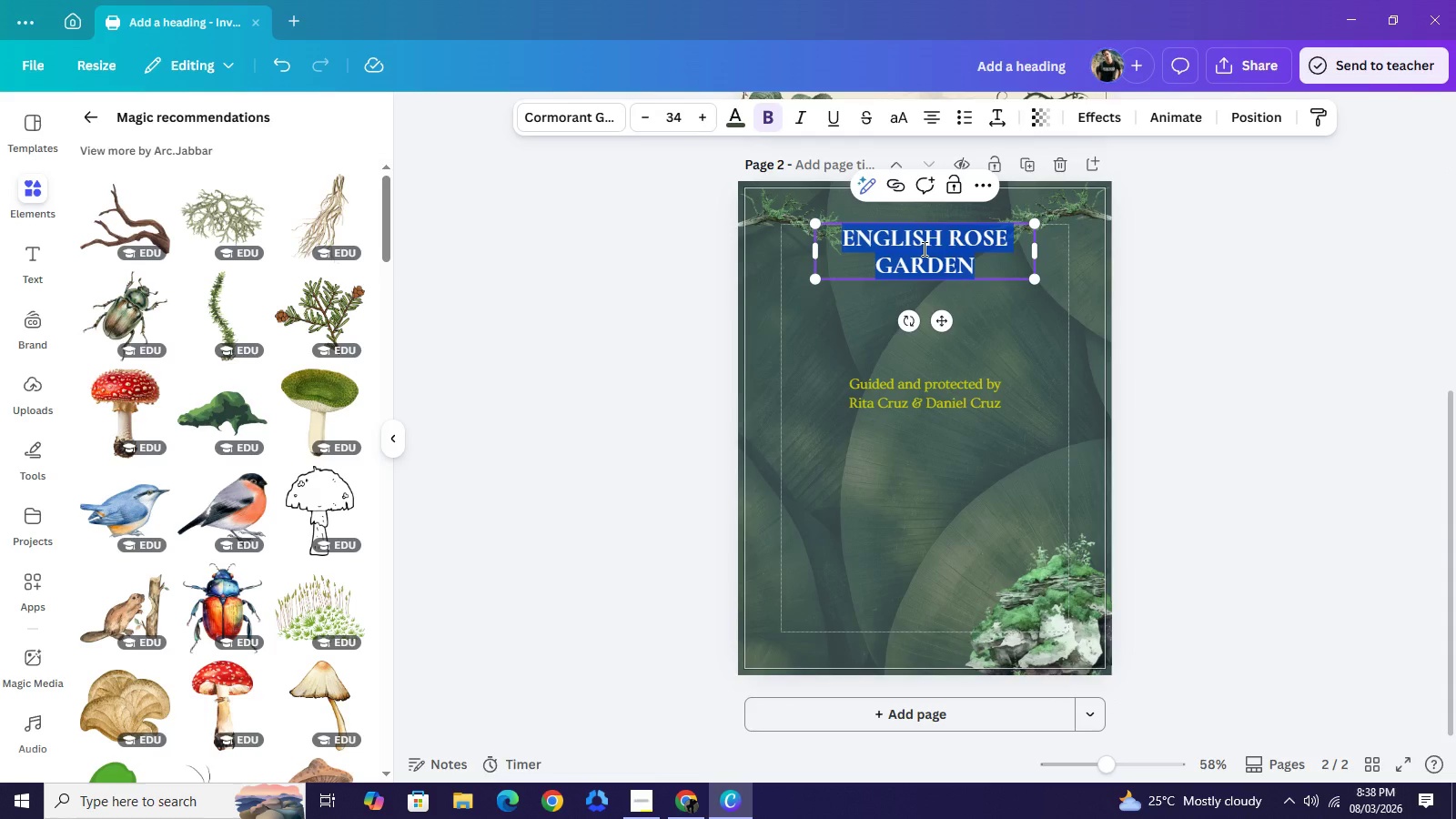 
triple_click([923, 248])
 